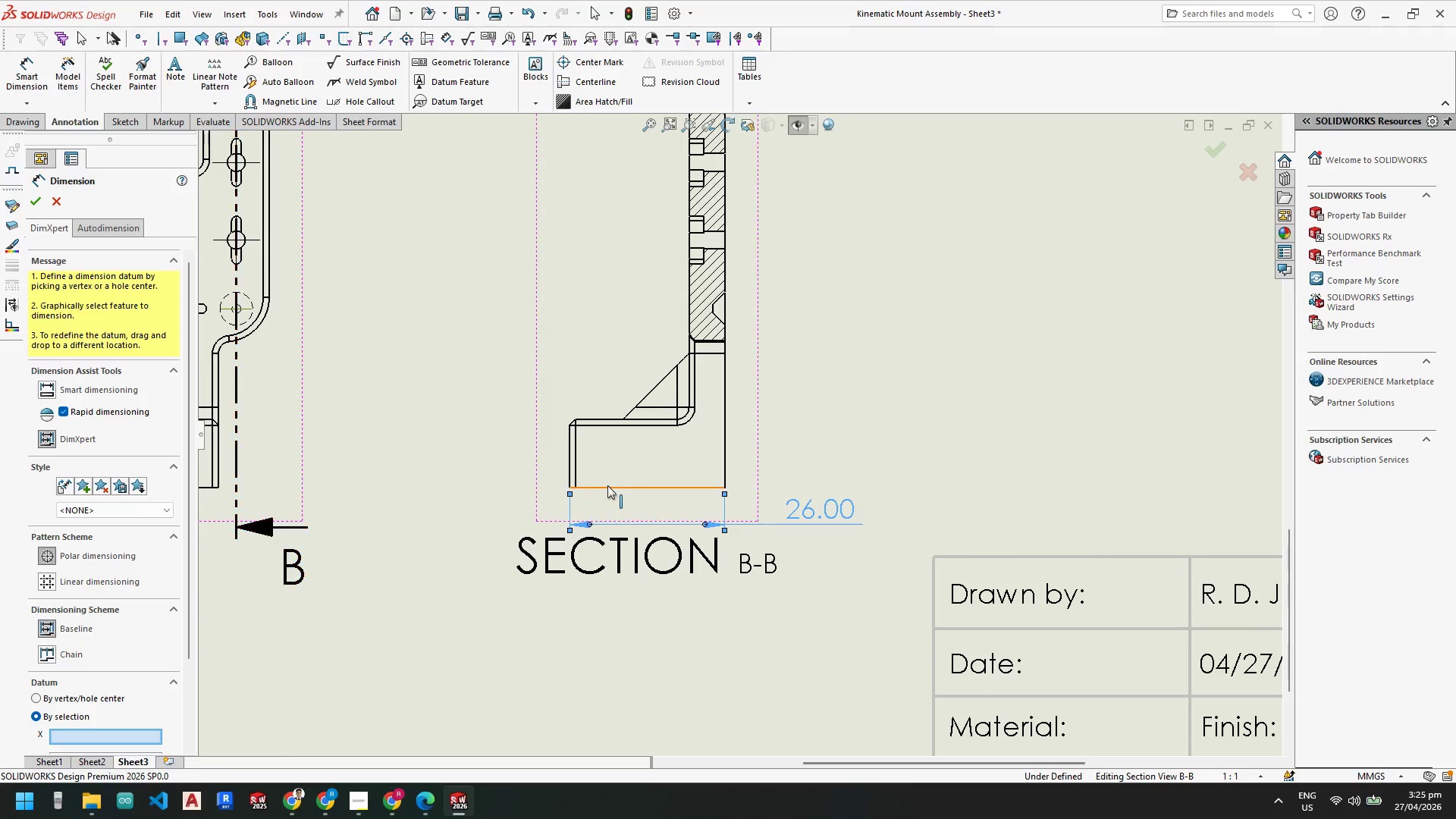 
left_click([613, 488])
 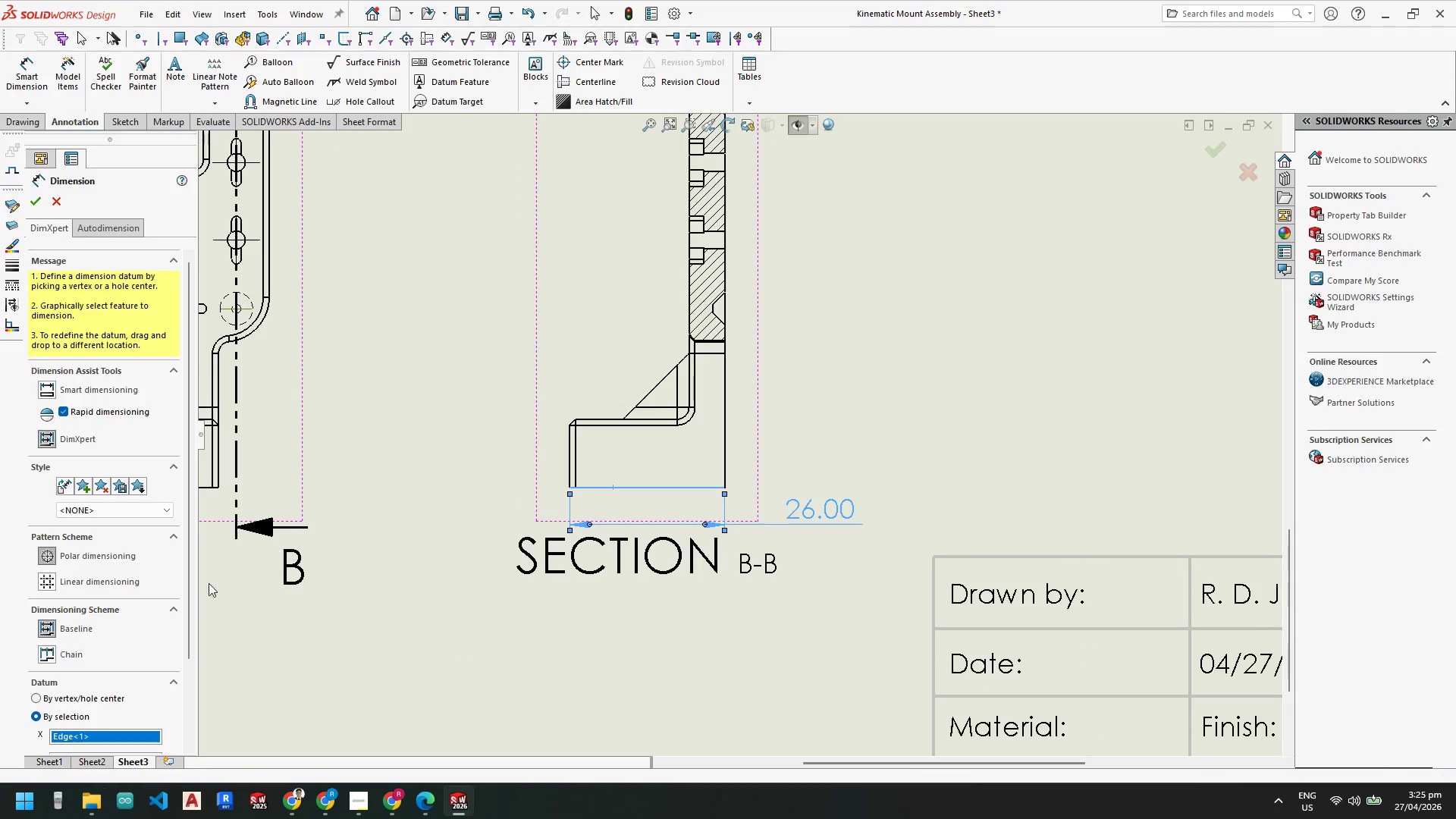 
scroll: coordinate [44, 651], scroll_direction: down, amount: 3.0
 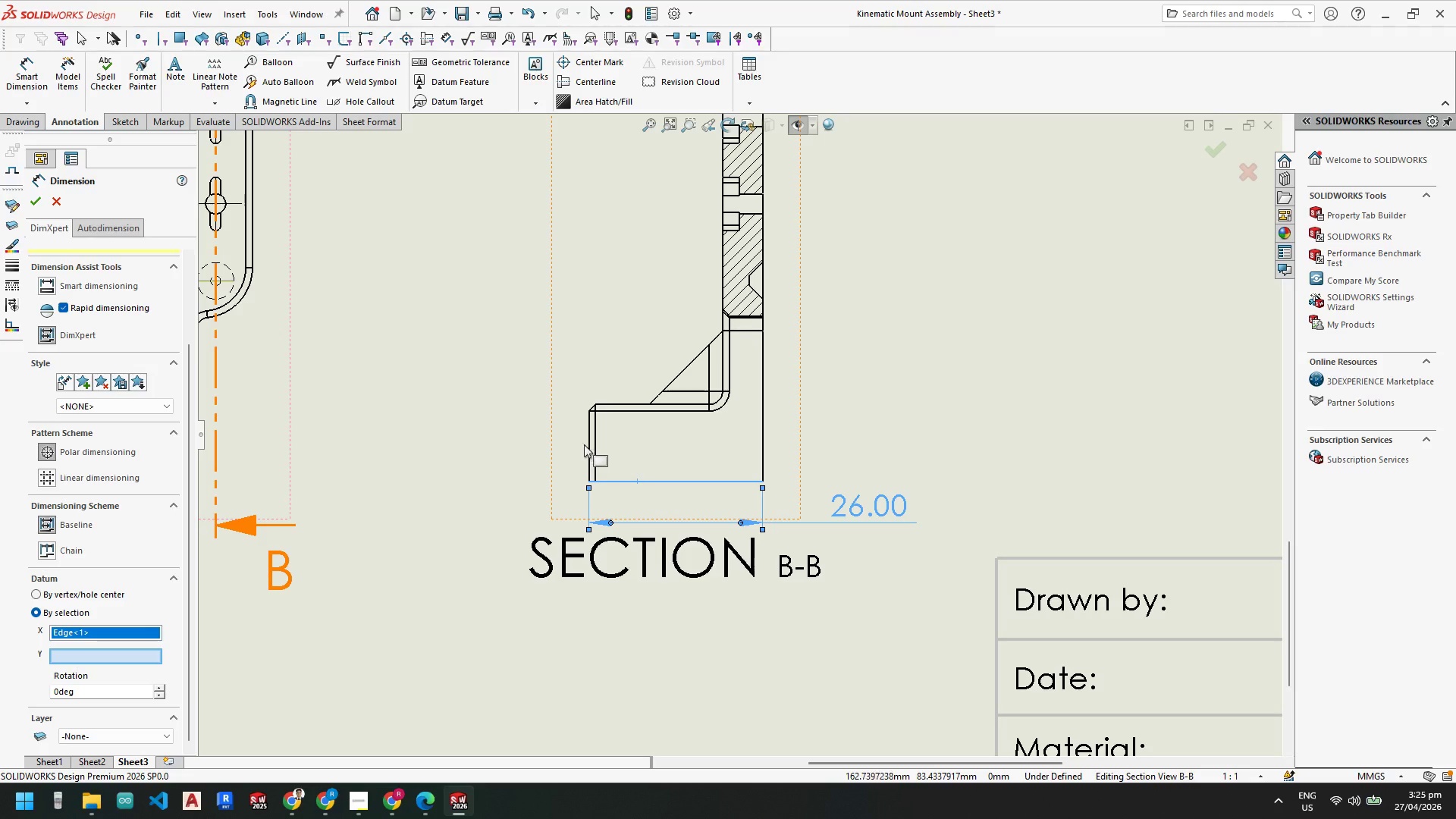 
left_click([589, 445])
 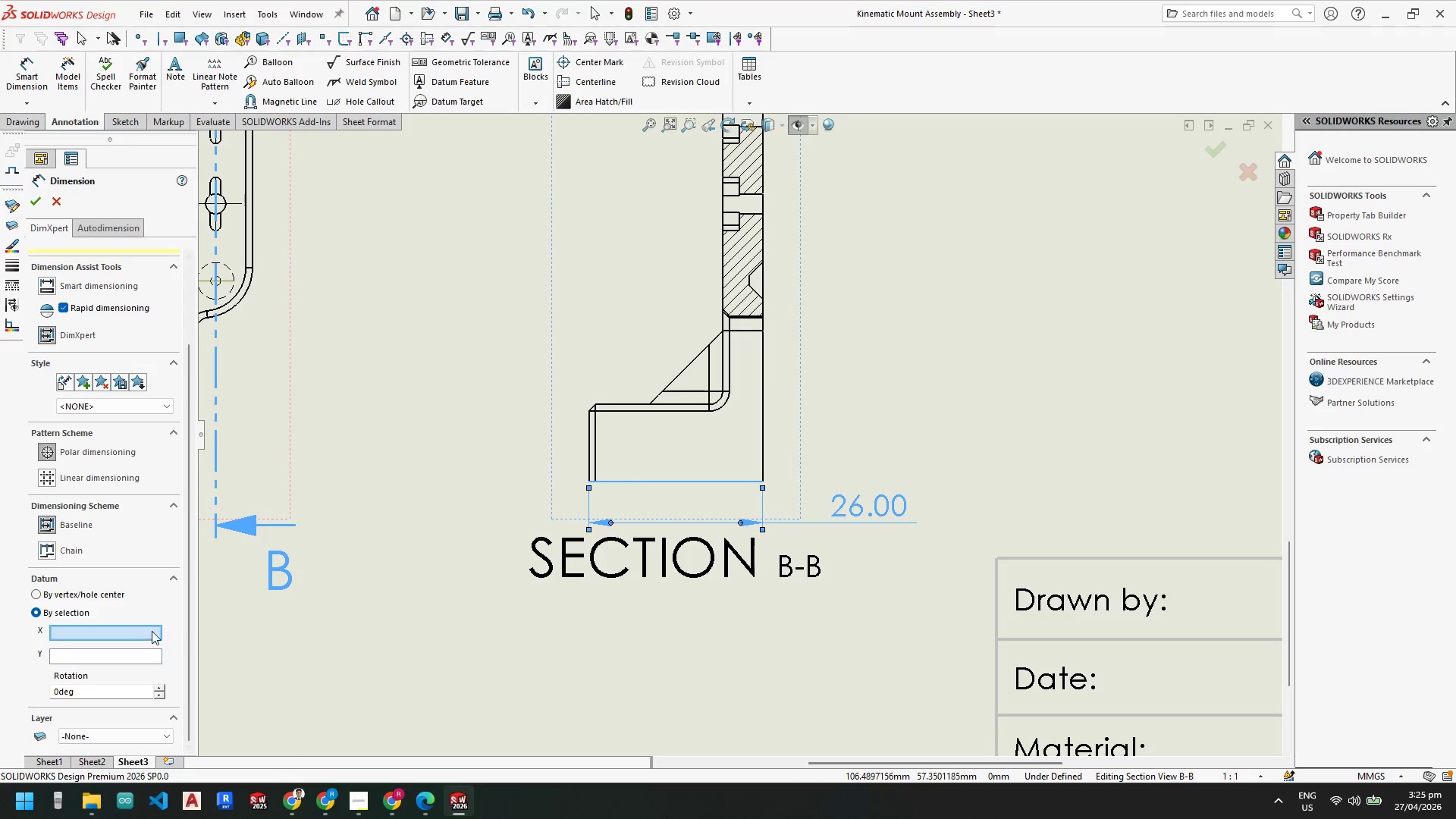 
key(Escape)
 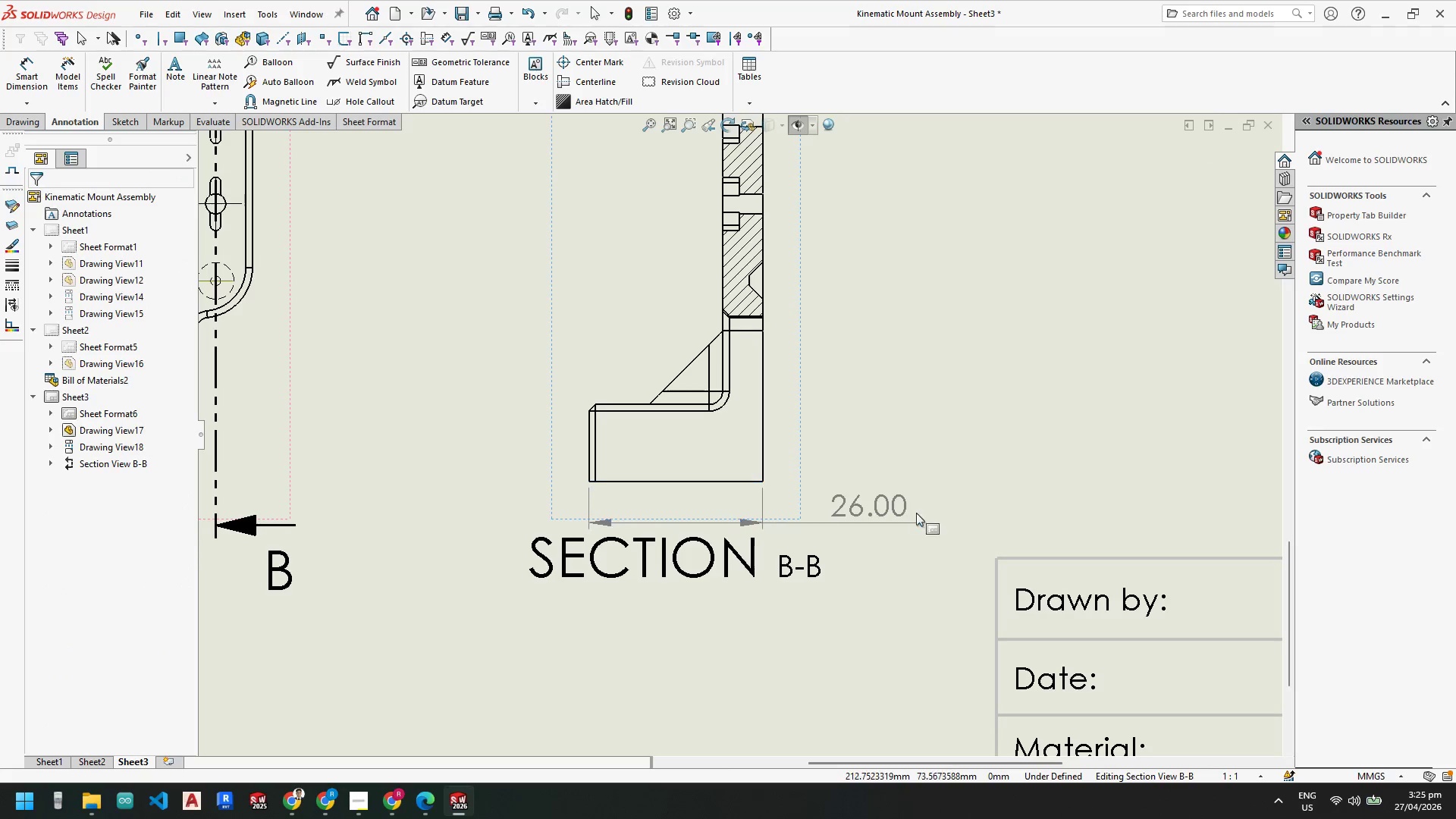 
key(Escape)
 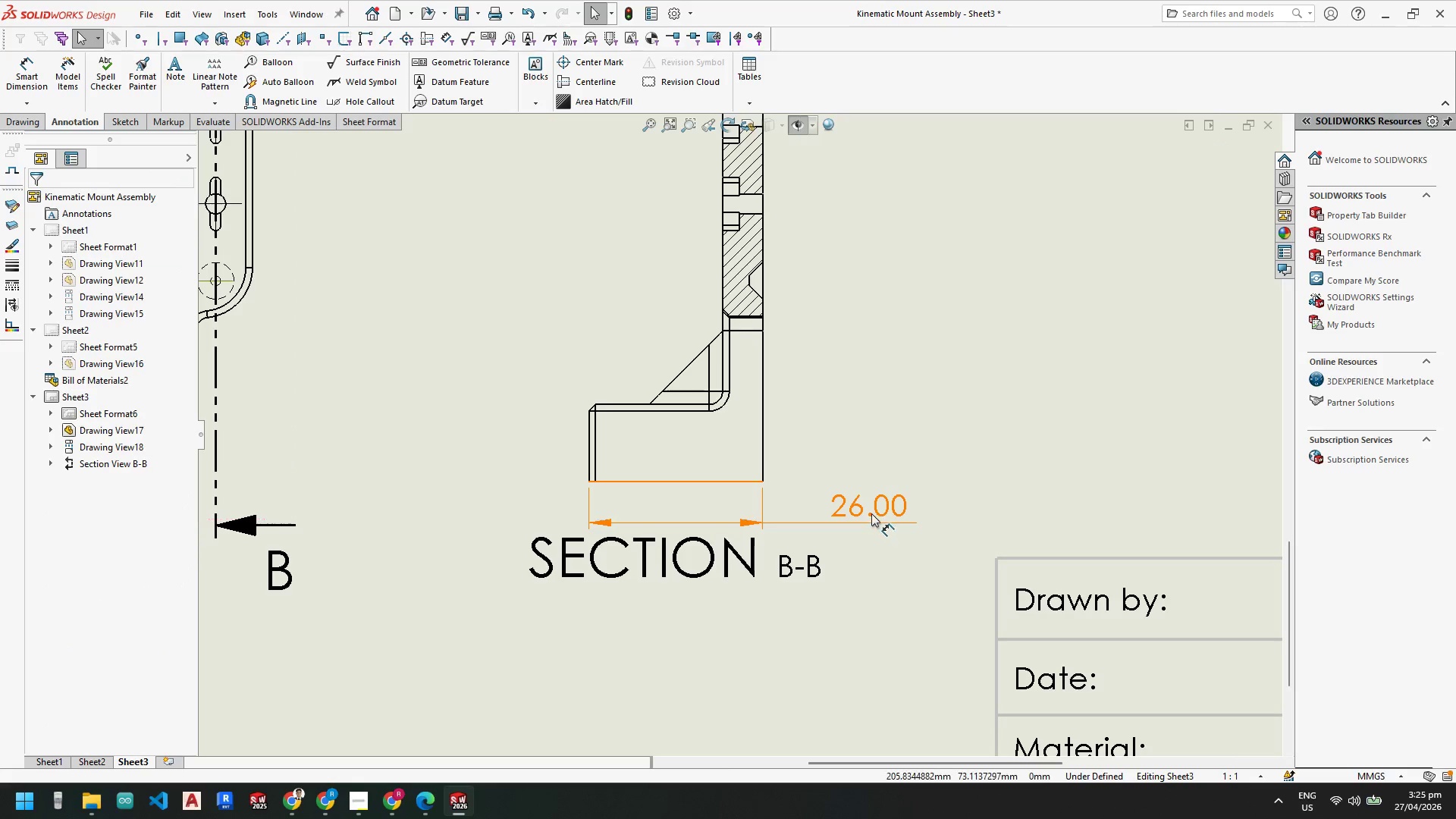 
left_click([871, 513])
 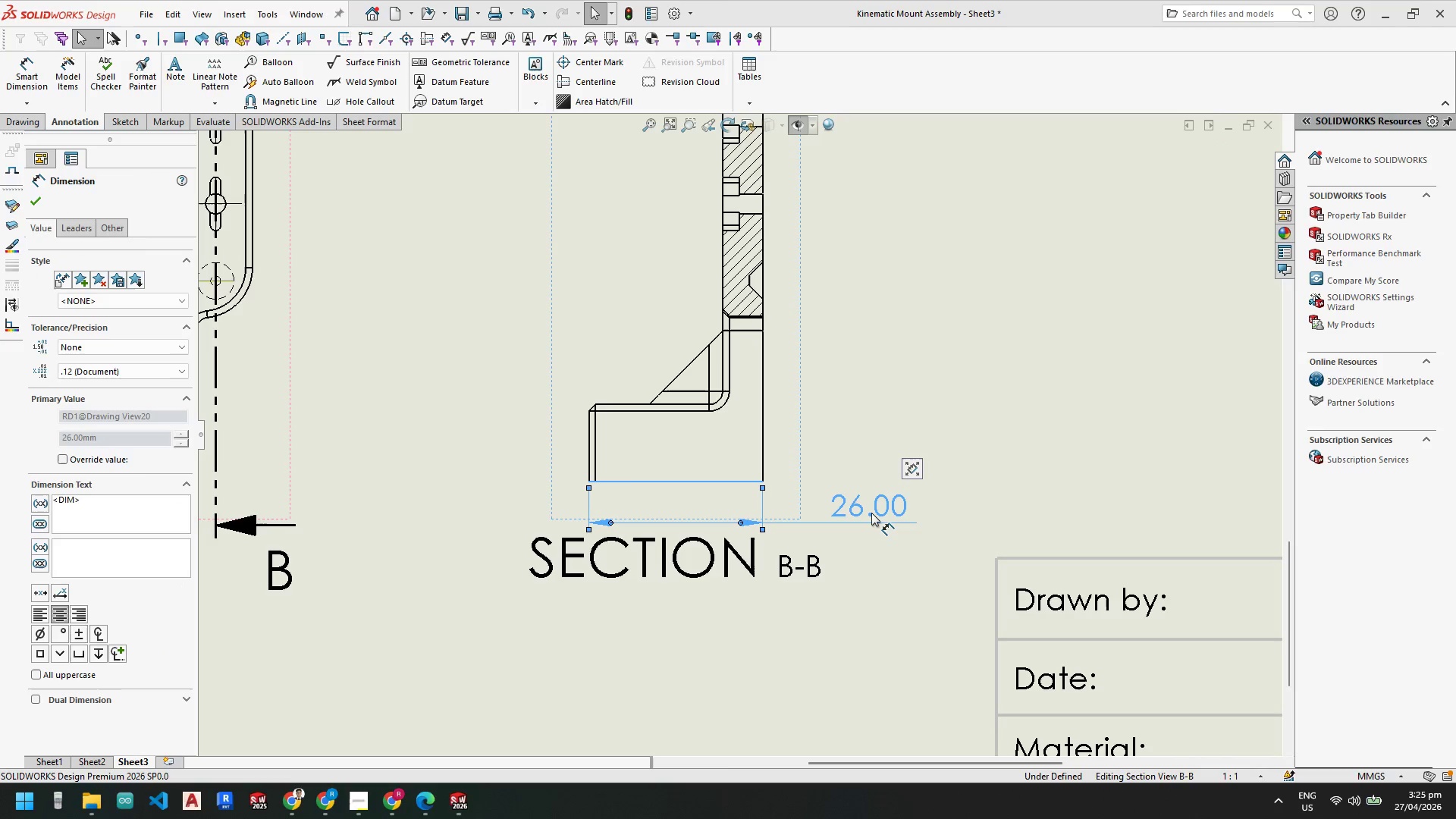 
key(Delete)
 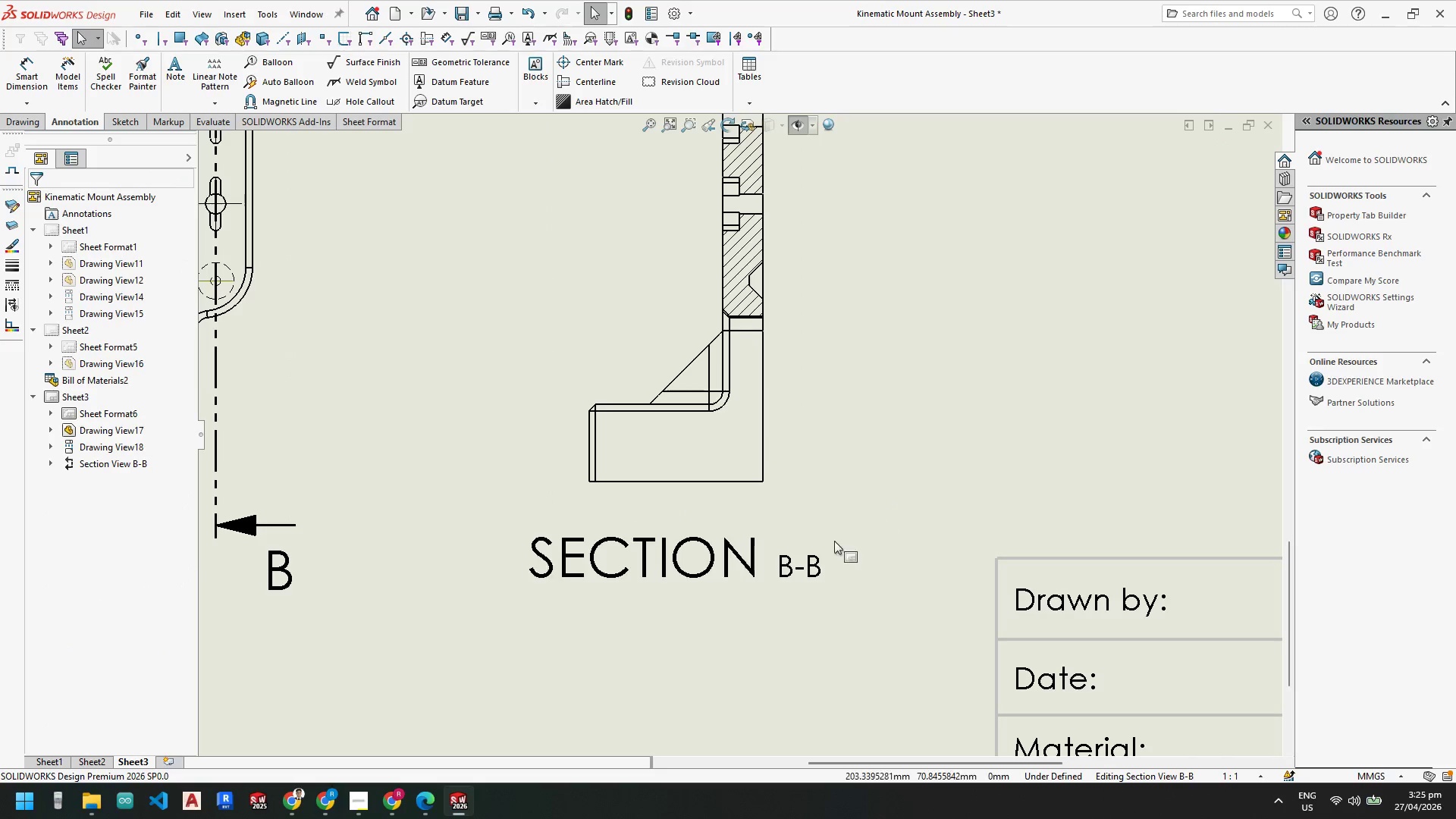 
scroll: coordinate [752, 575], scroll_direction: up, amount: 3.0
 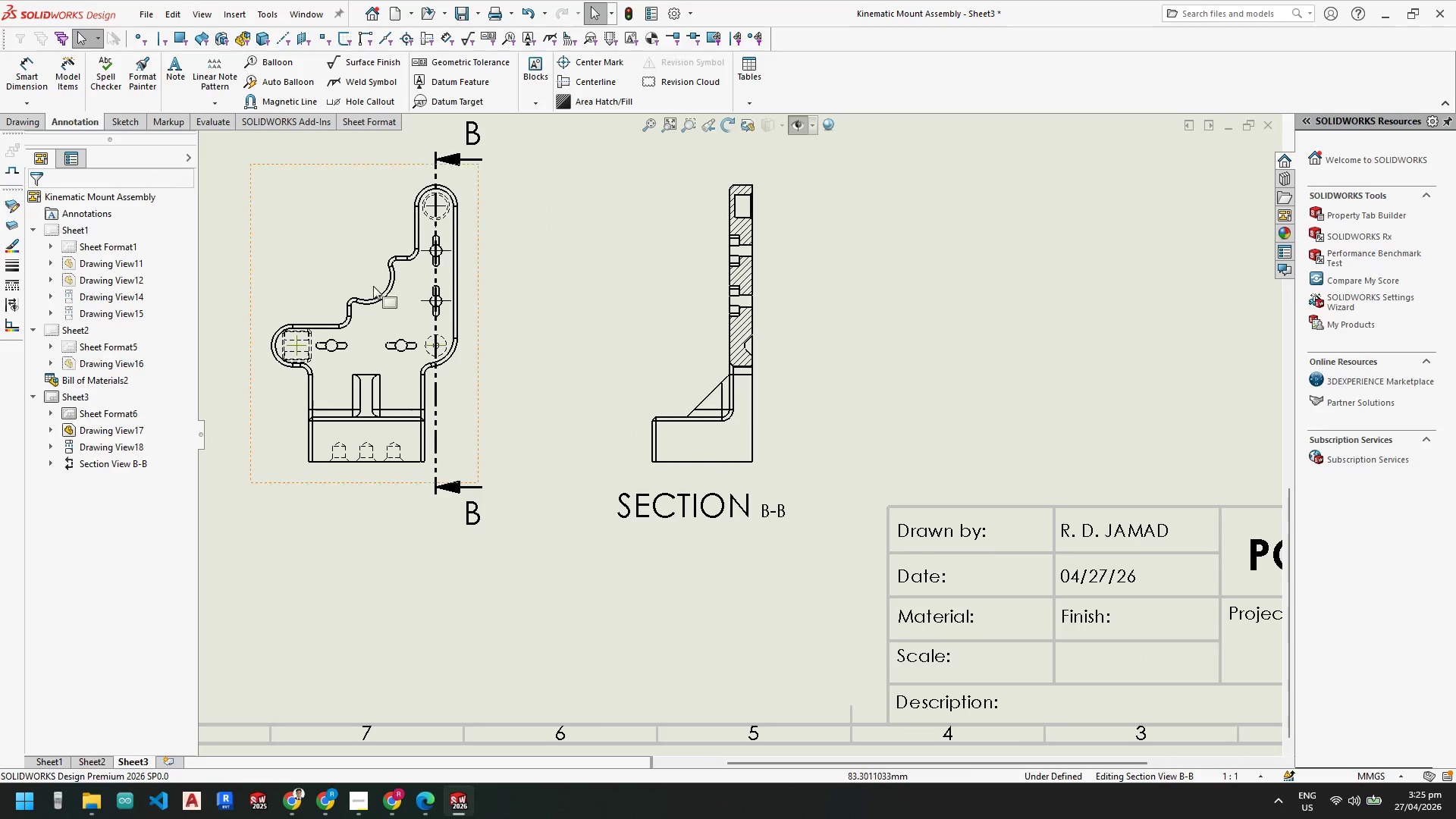 
key(Escape)
 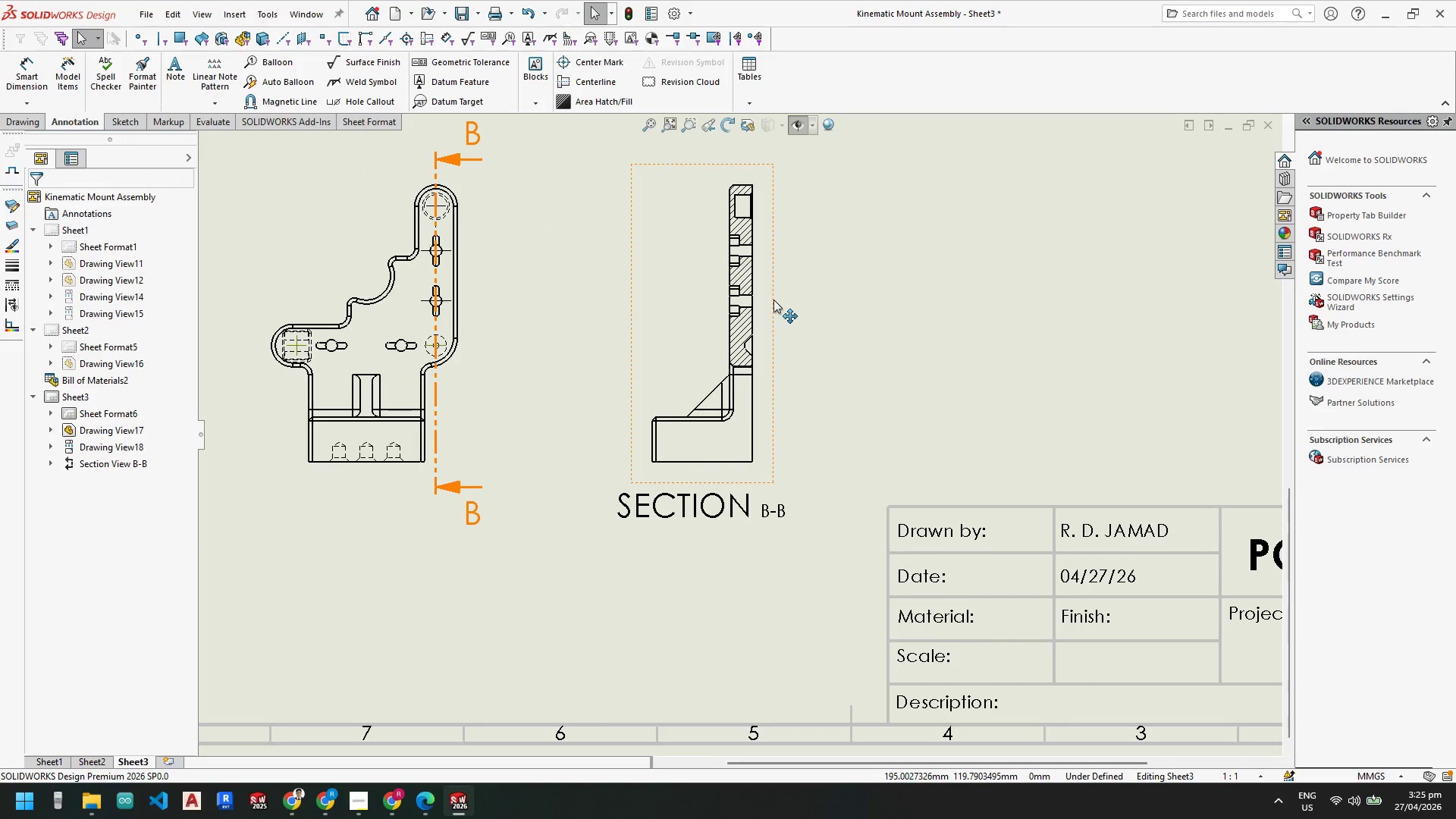 
left_click_drag(start_coordinate=[774, 300], to_coordinate=[22, 102])
 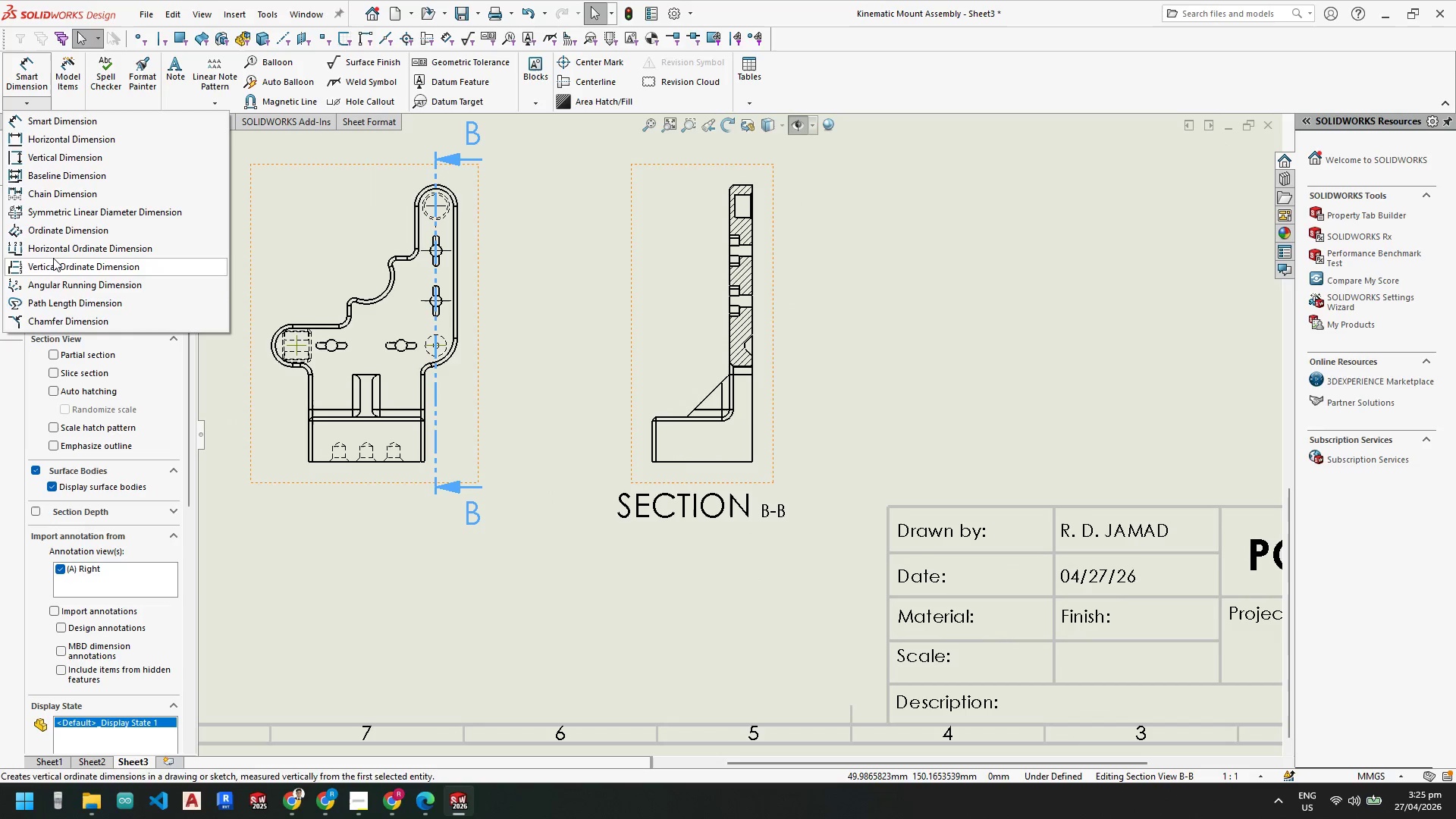 
key(Escape)
 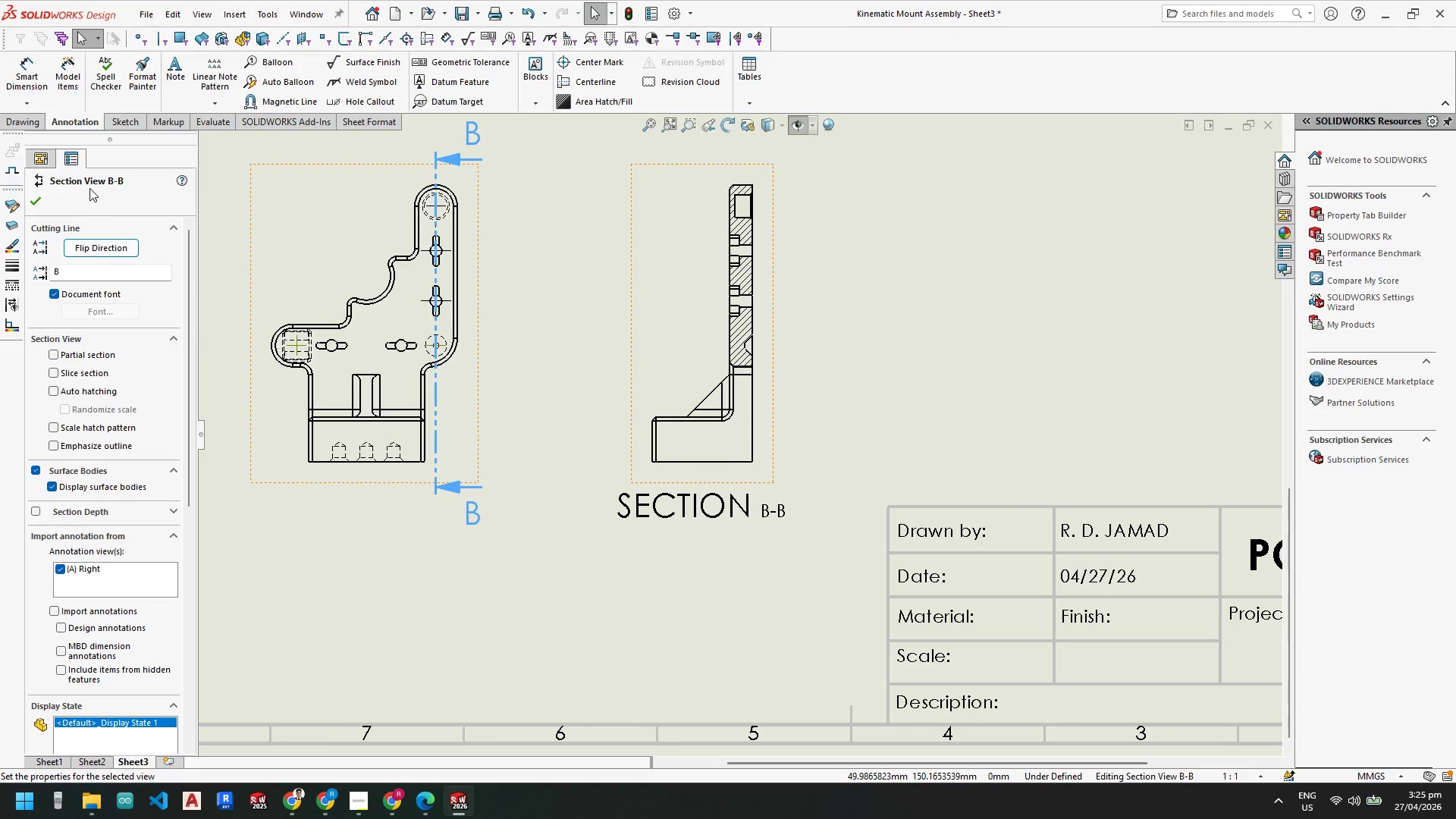 
key(Escape)
 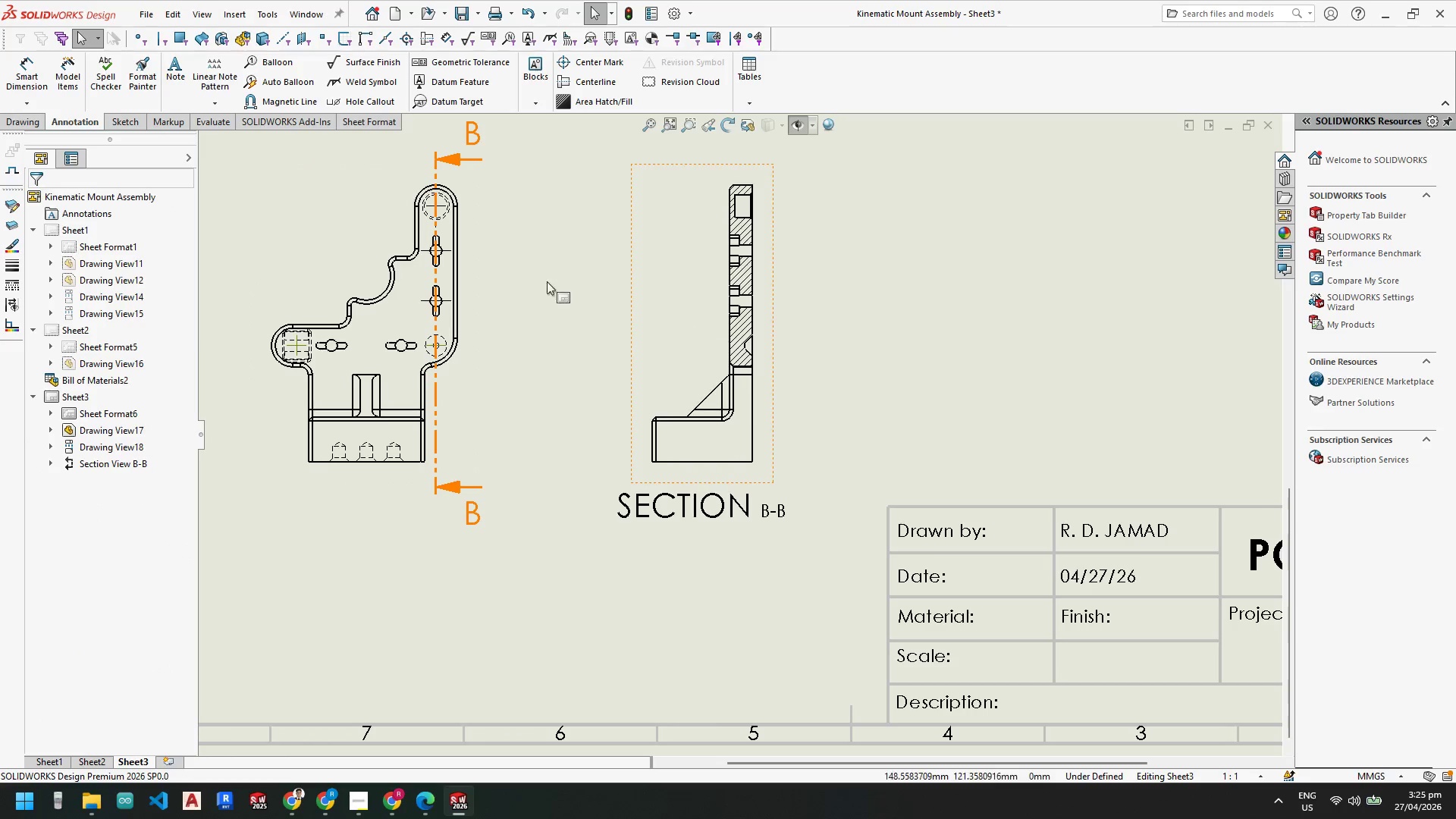 
key(Escape)
 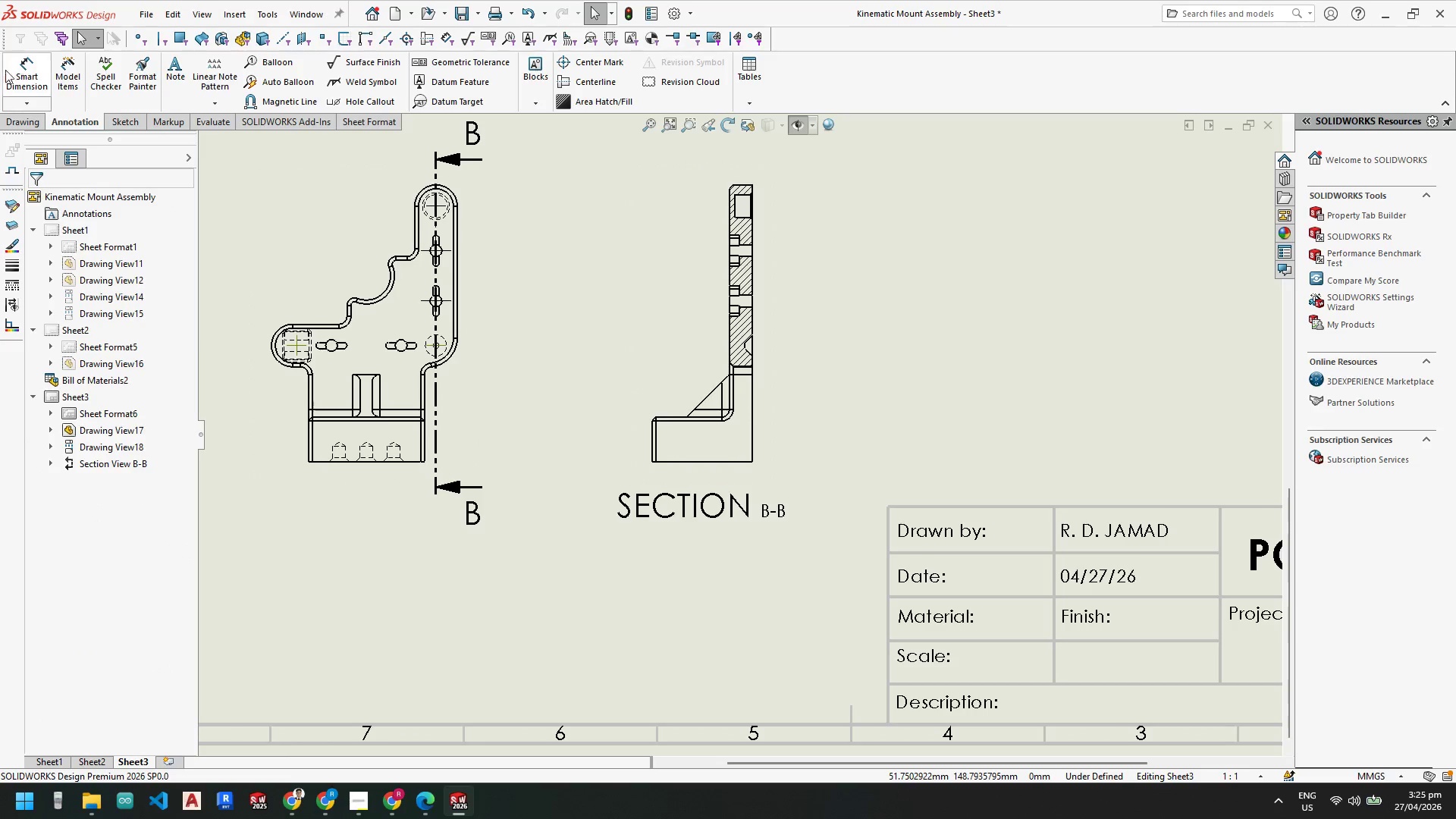 
left_click_drag(start_coordinate=[14, 74], to_coordinate=[28, 78])
 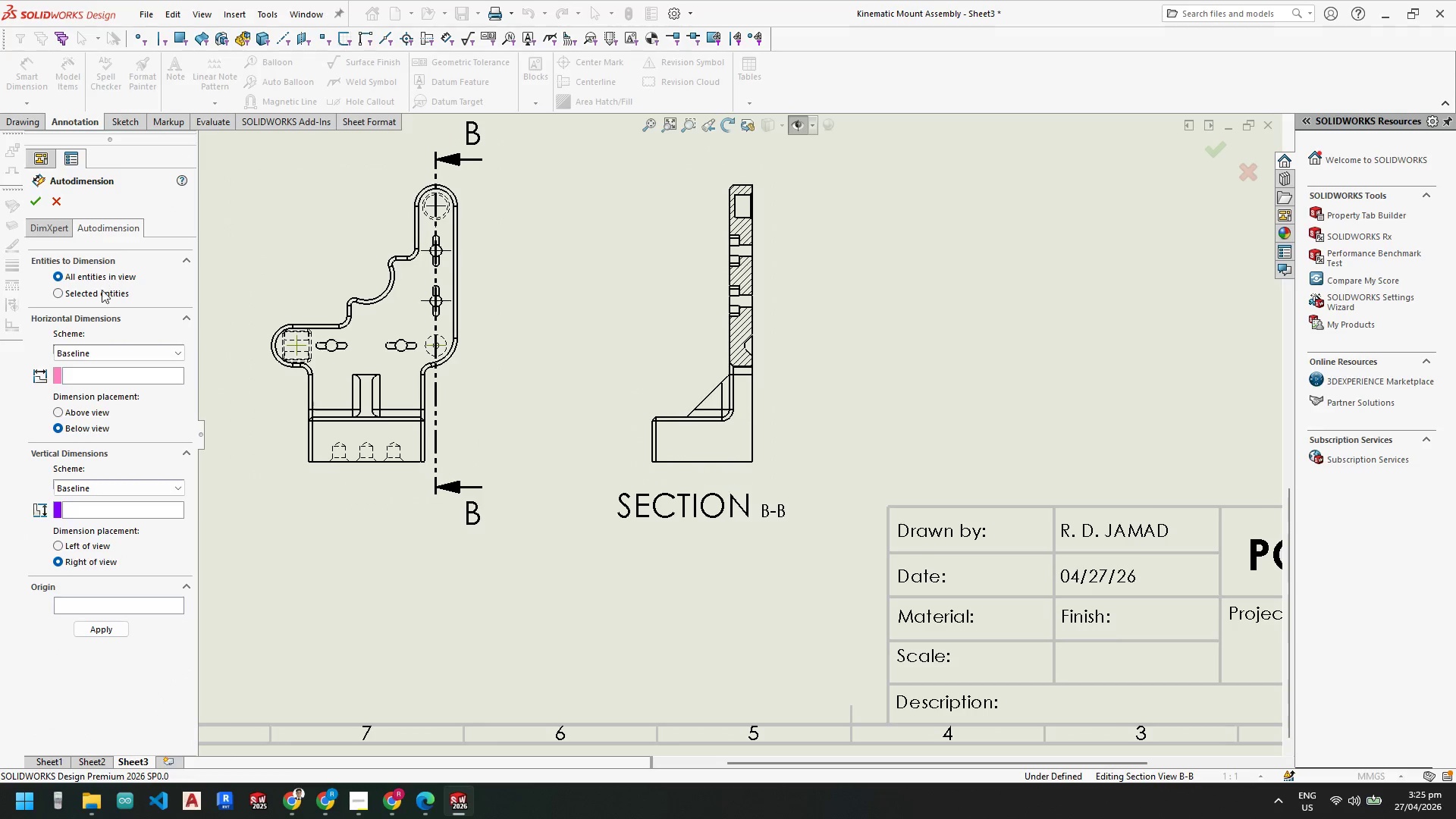 
left_click([108, 373])
 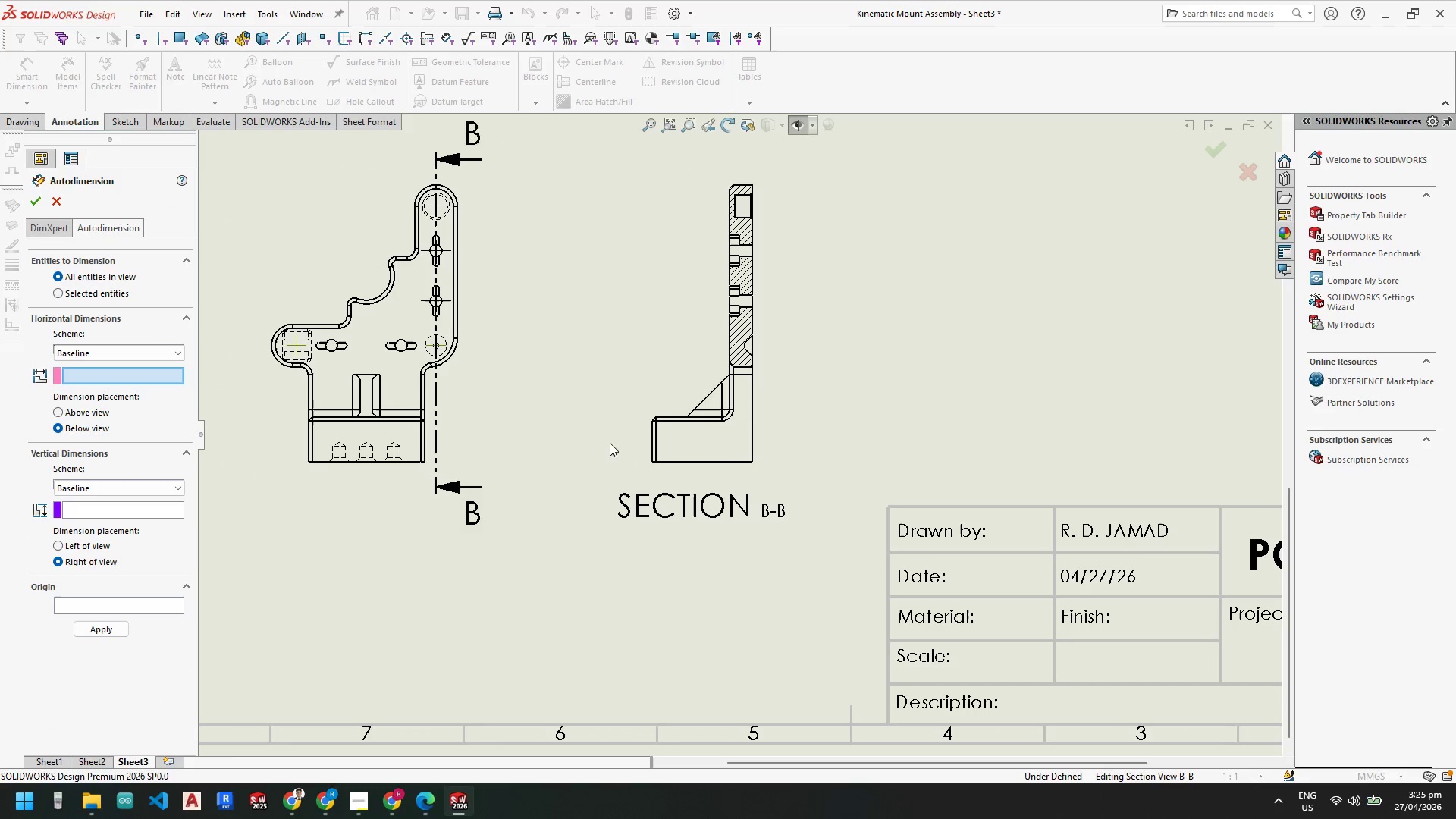 
scroll: coordinate [748, 469], scroll_direction: down, amount: 4.0
 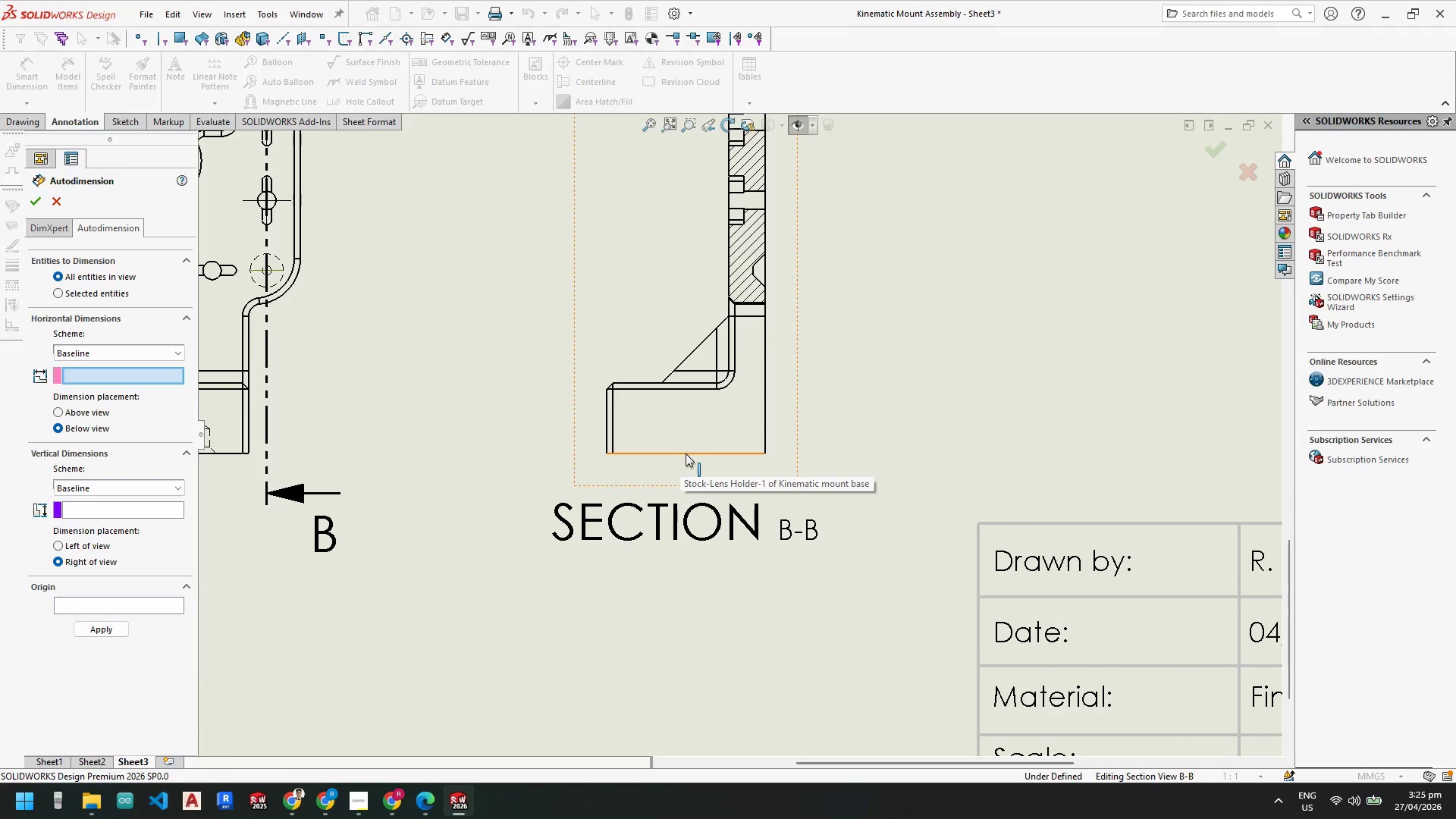 
left_click([685, 454])
 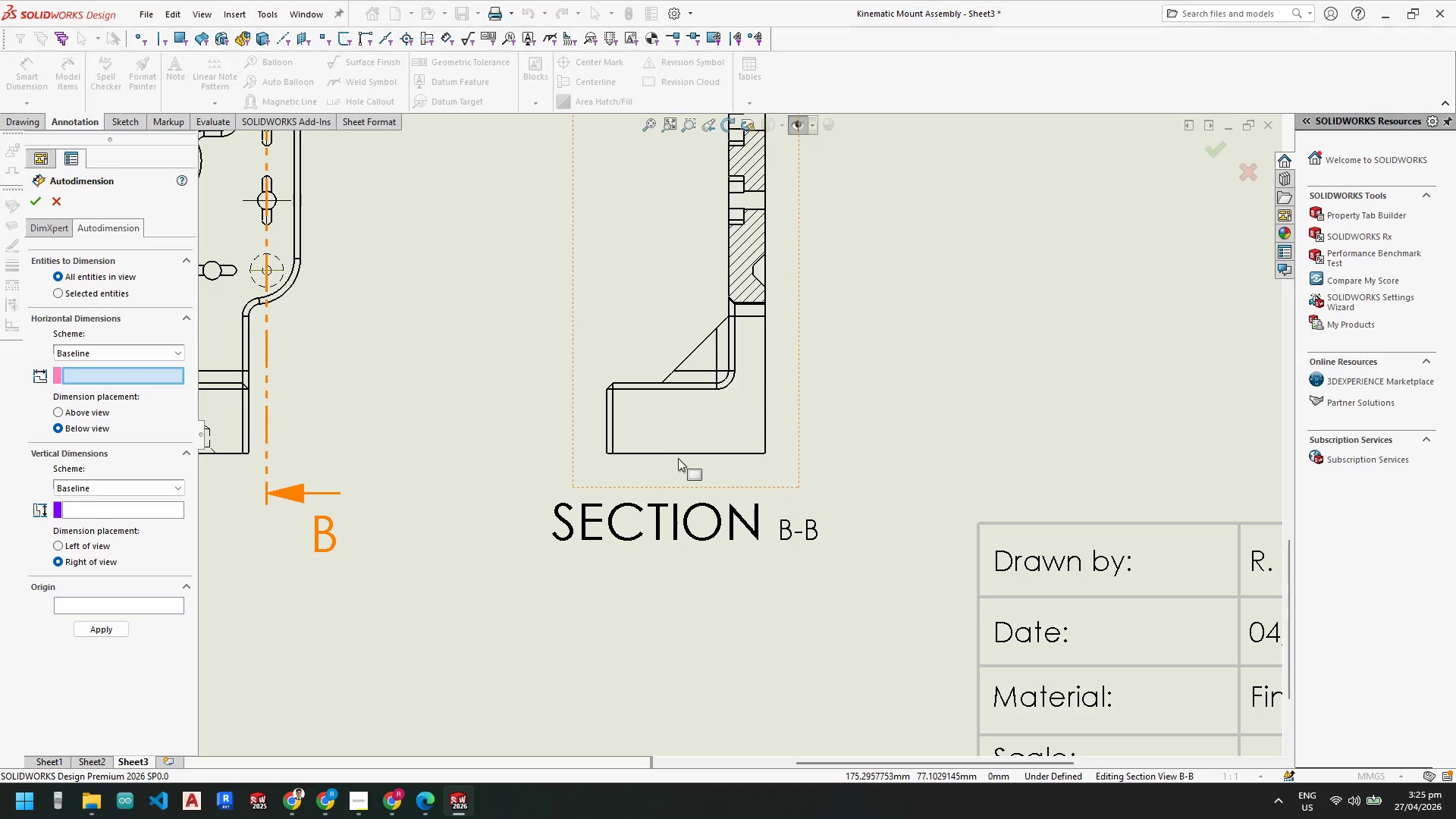 
left_click([679, 453])
 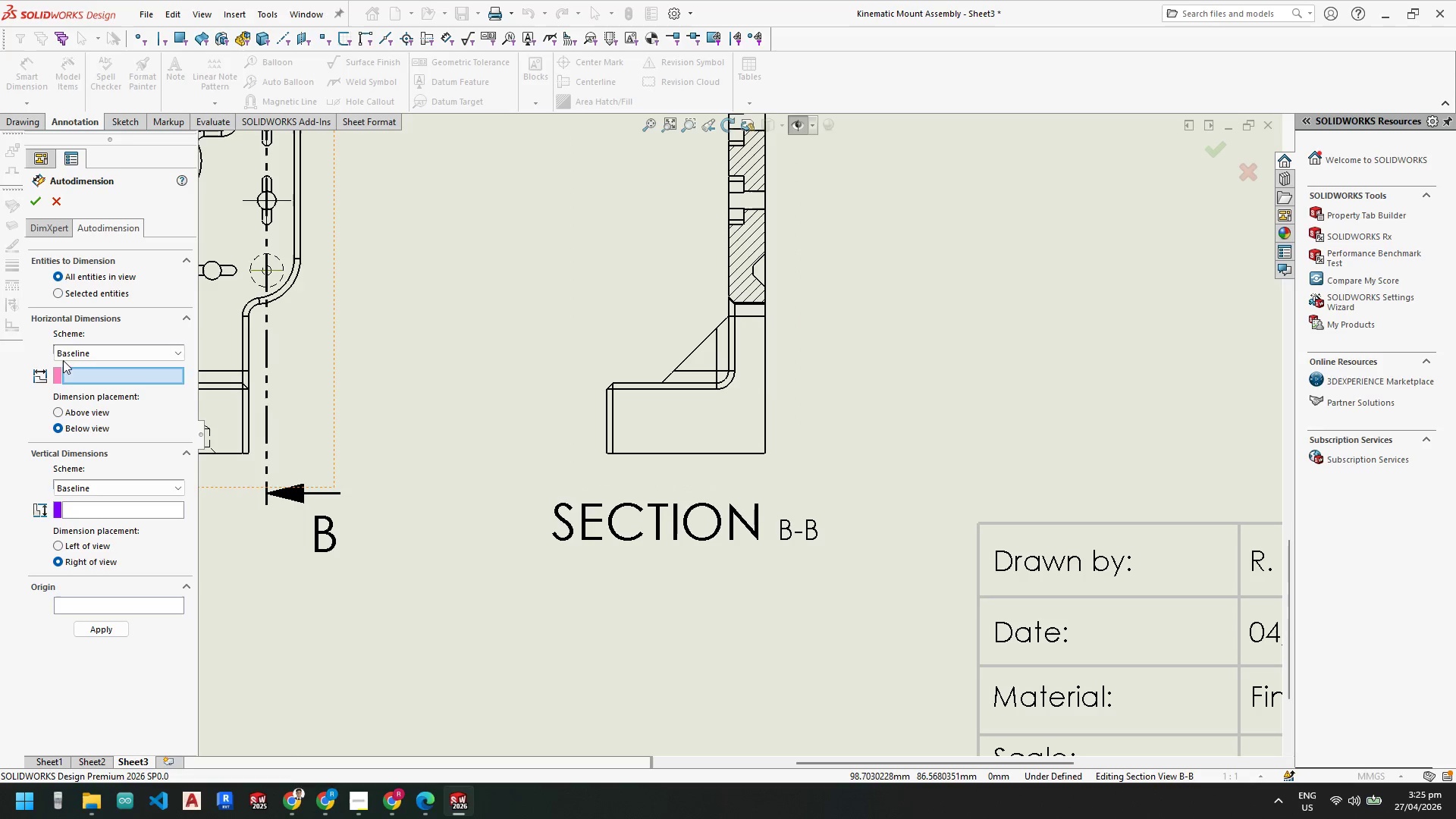 
left_click([76, 372])
 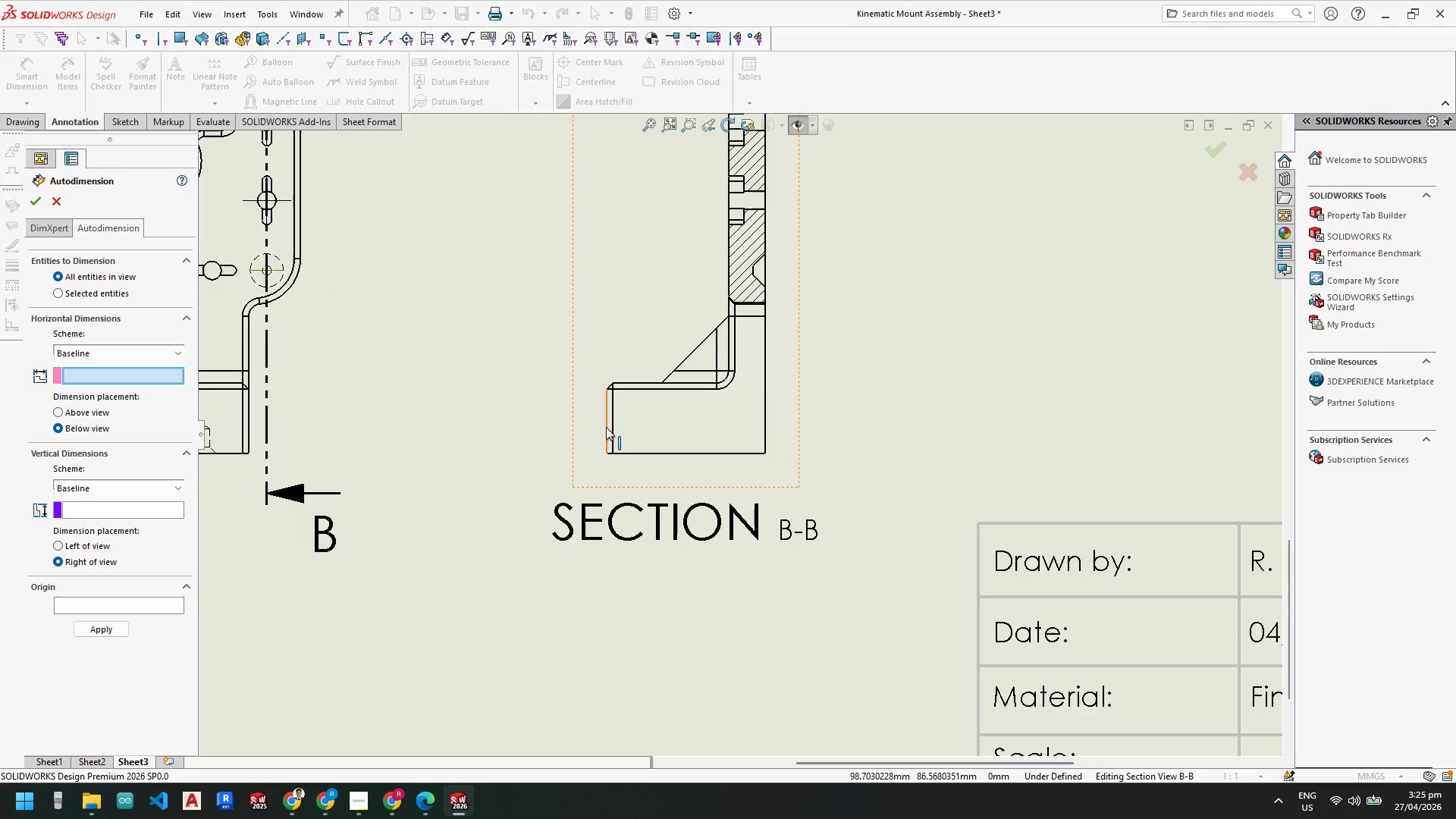 
left_click([608, 428])
 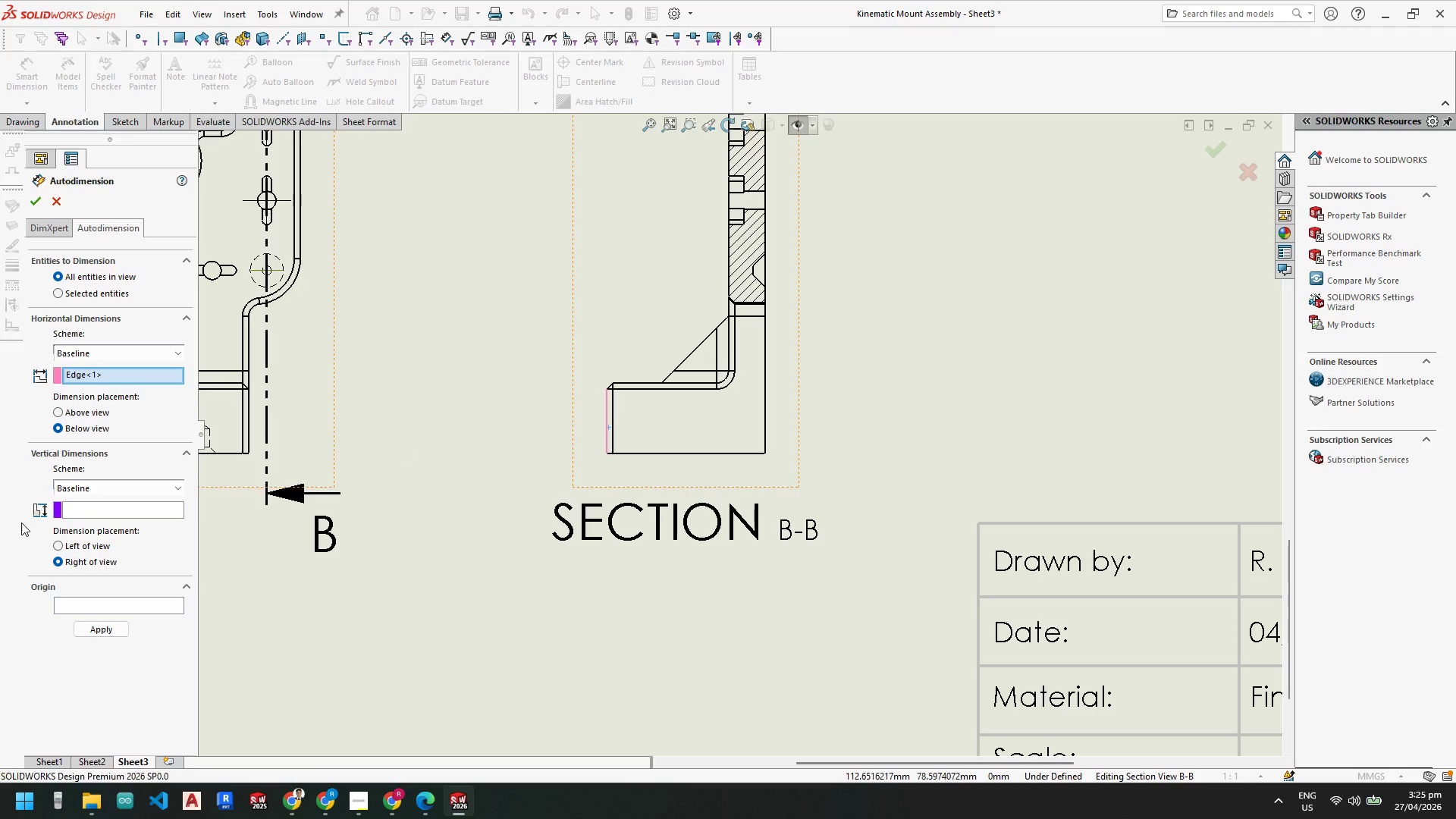 
left_click([103, 516])
 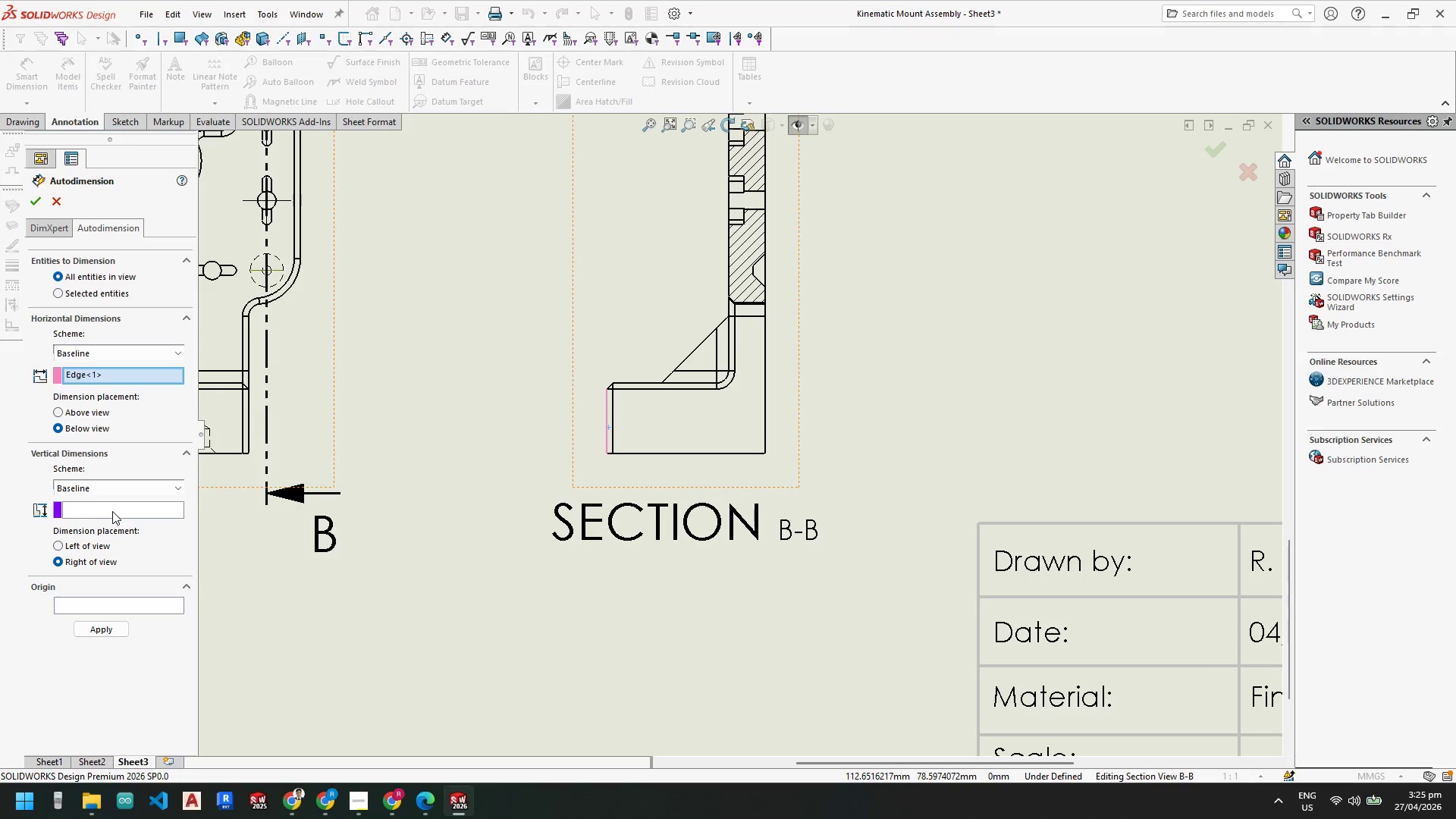 
left_click([112, 511])
 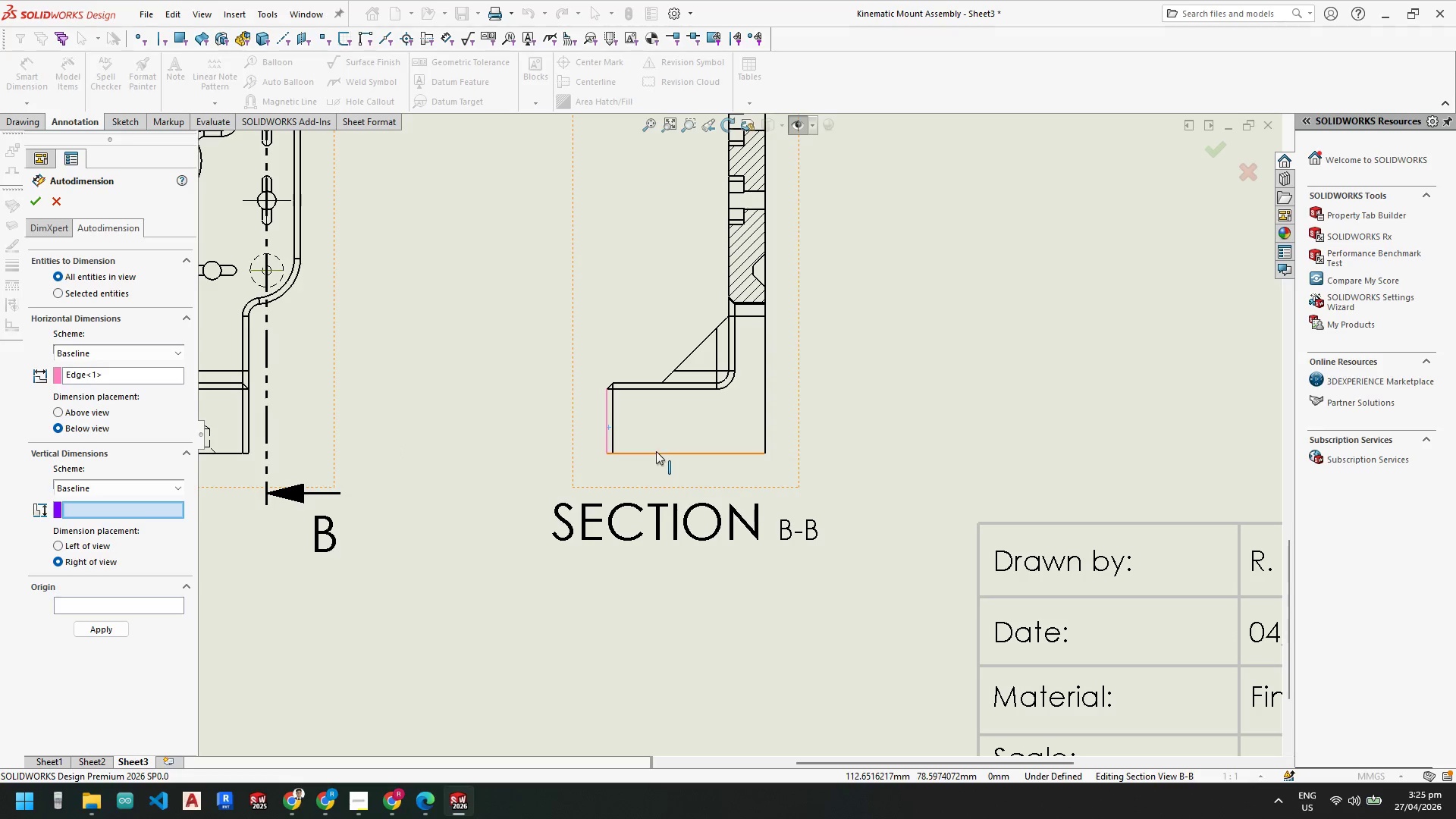 
left_click([656, 454])
 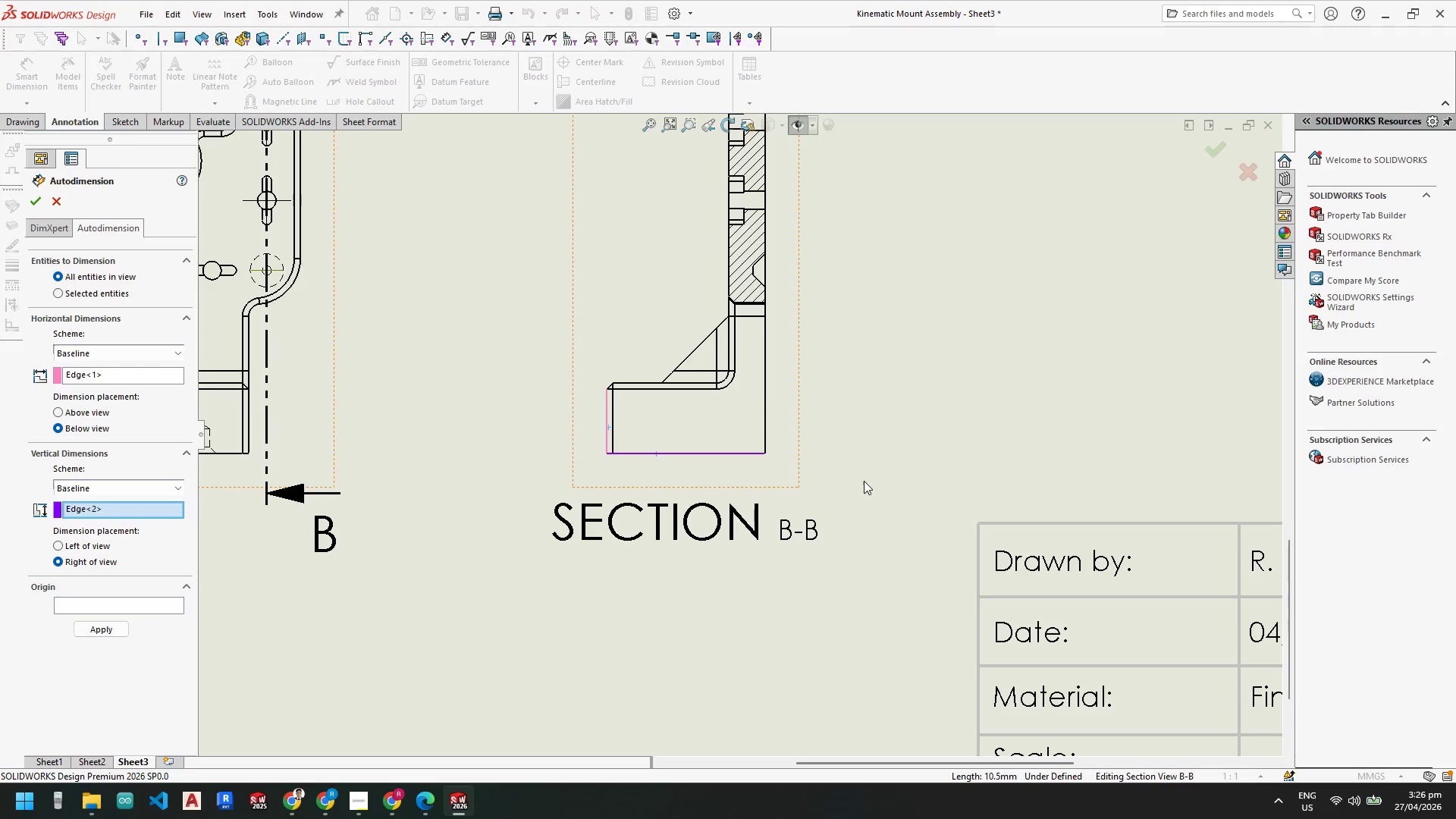 
scroll: coordinate [773, 510], scroll_direction: up, amount: 5.0
 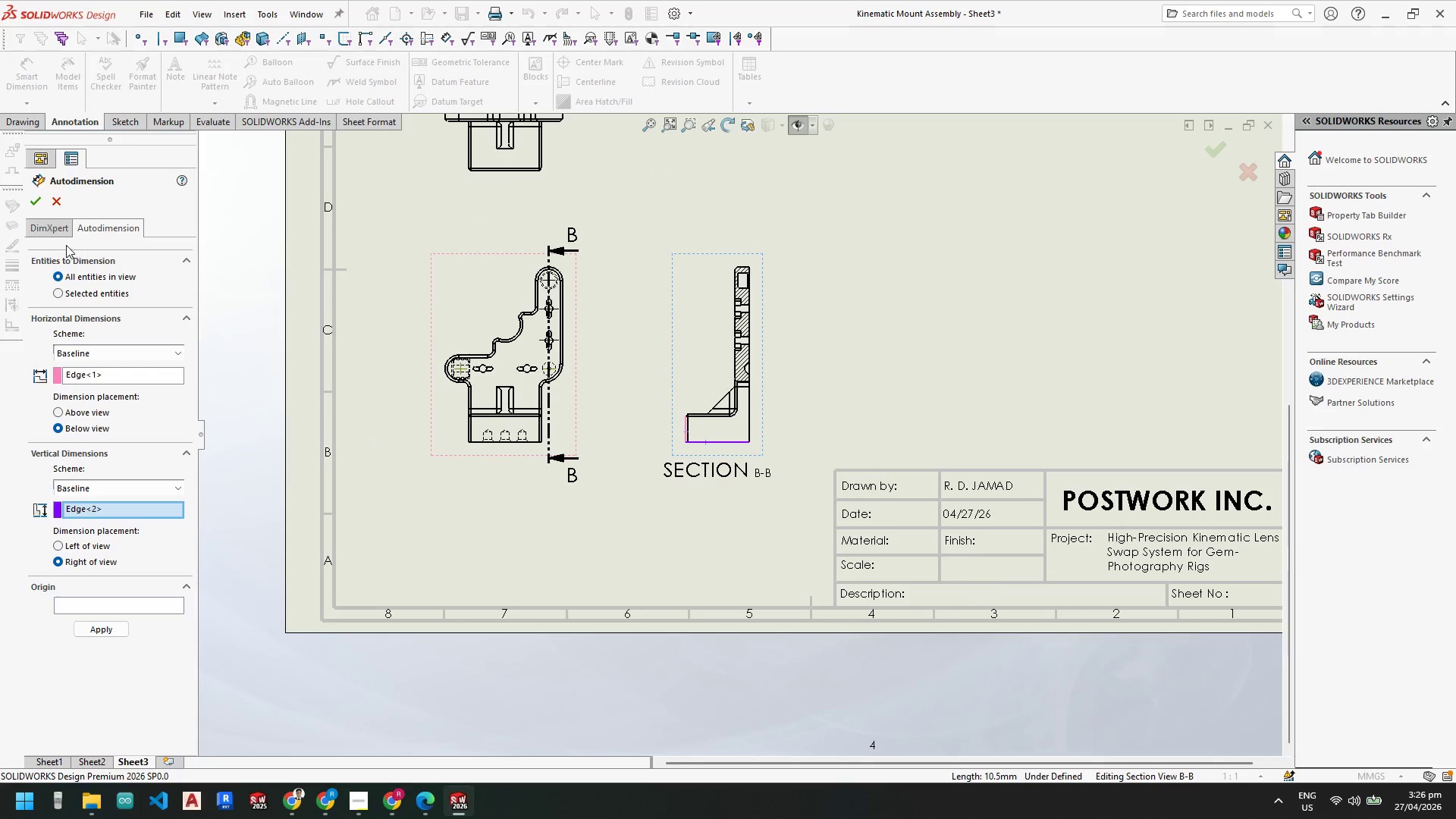 
left_click([39, 203])
 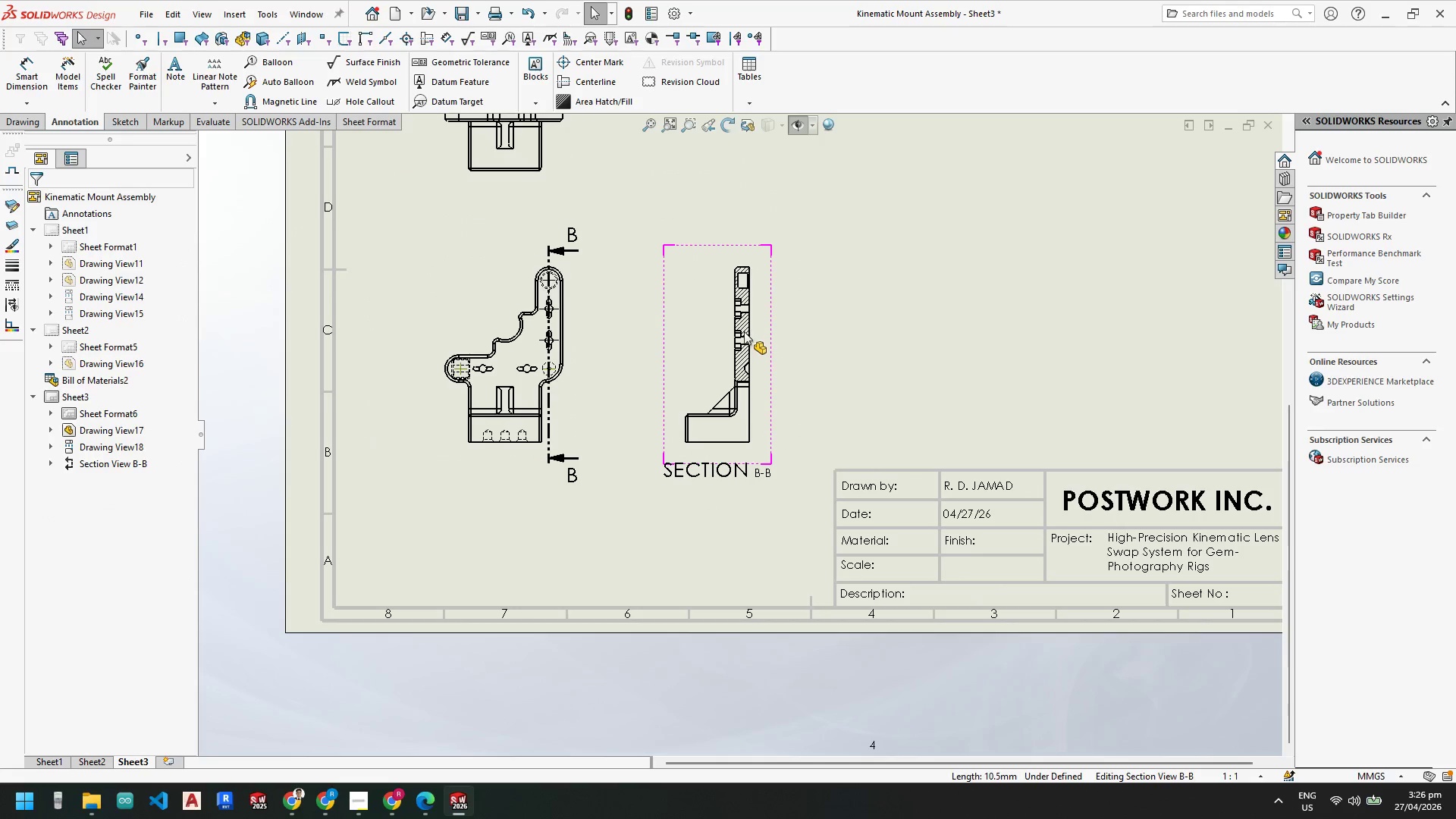 
scroll: coordinate [775, 355], scroll_direction: down, amount: 2.0
 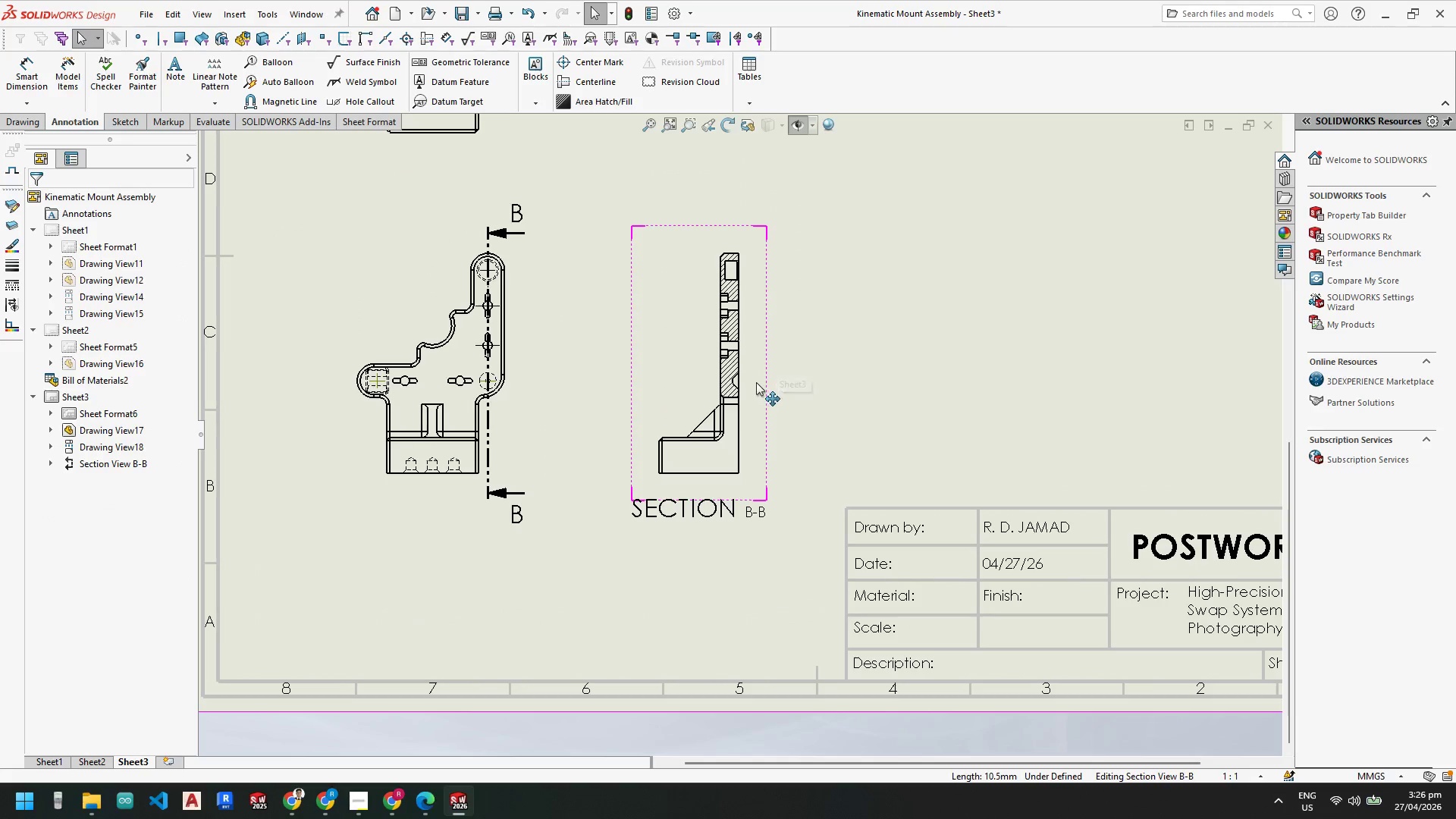 
left_click([769, 388])
 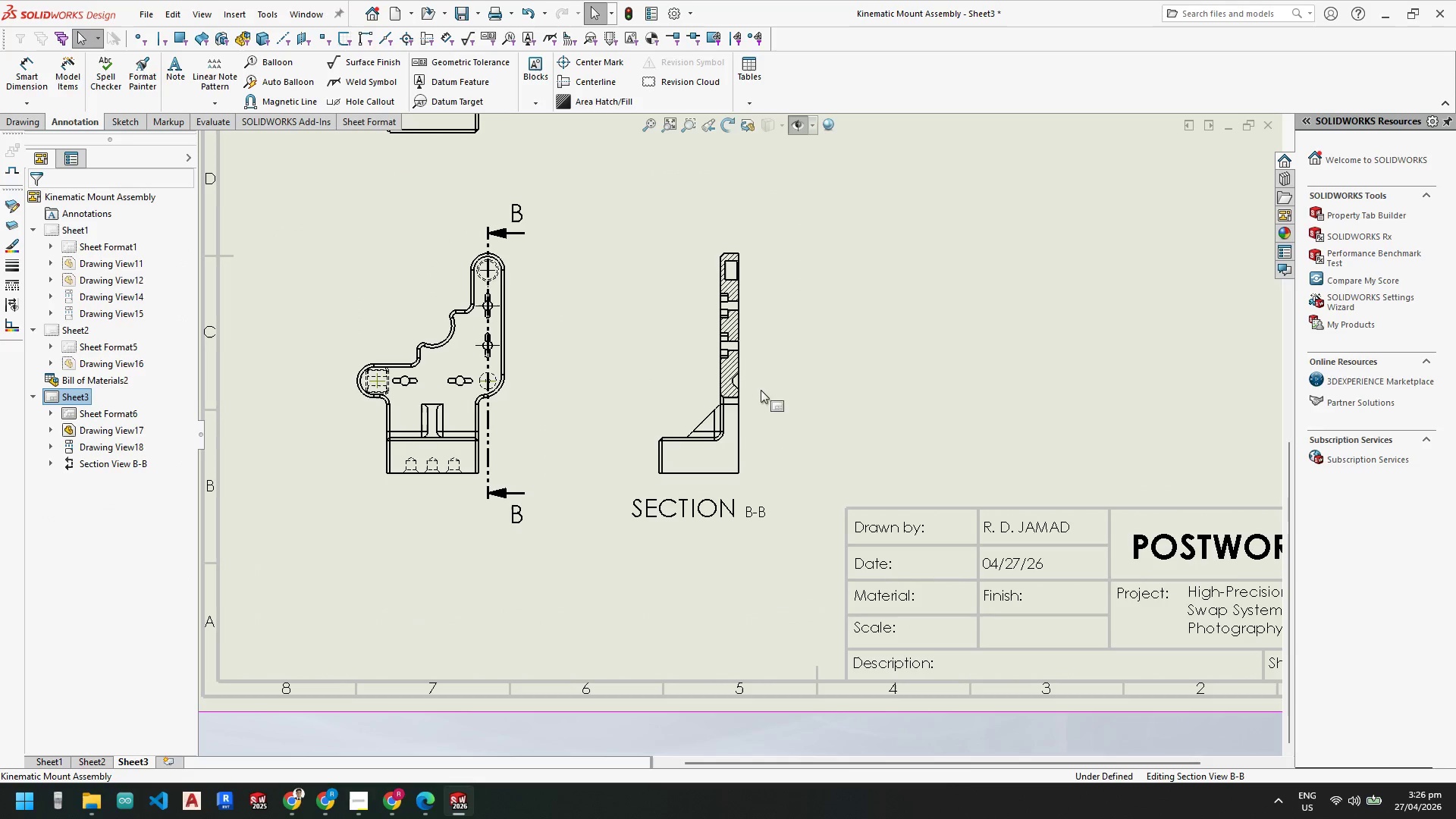 
left_click([760, 390])
 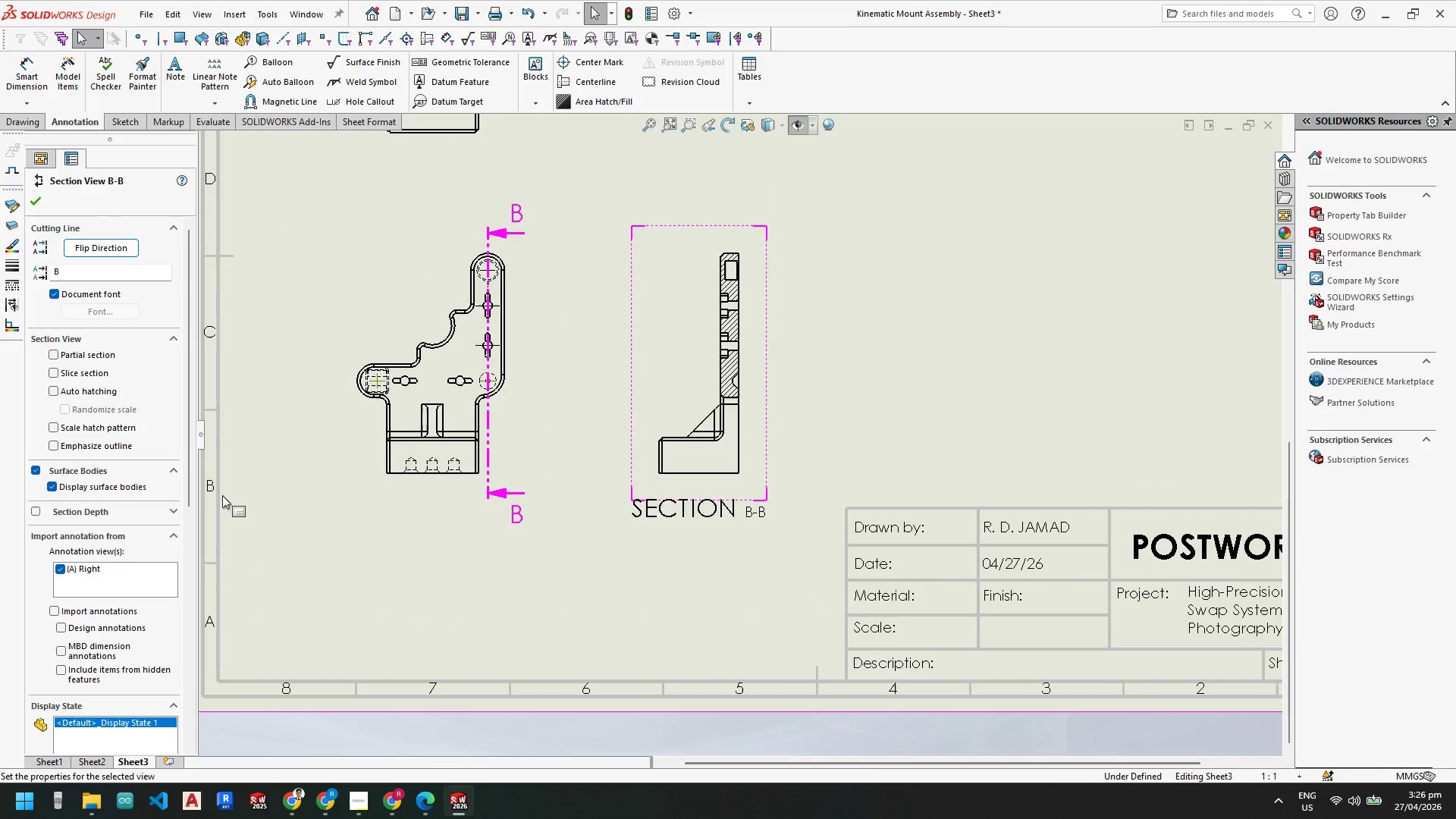 
key(Escape)
 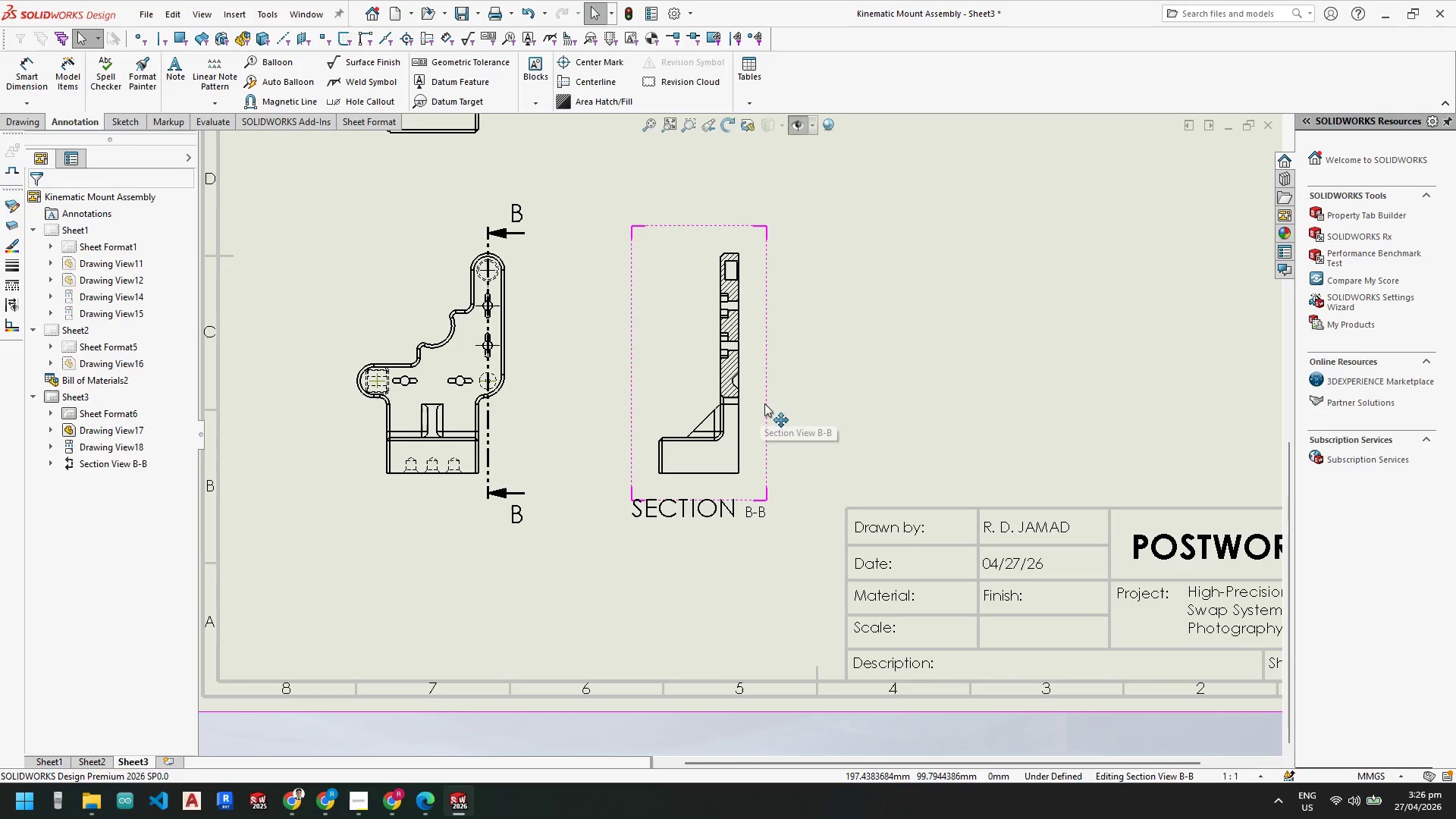 
wait(6.17)
 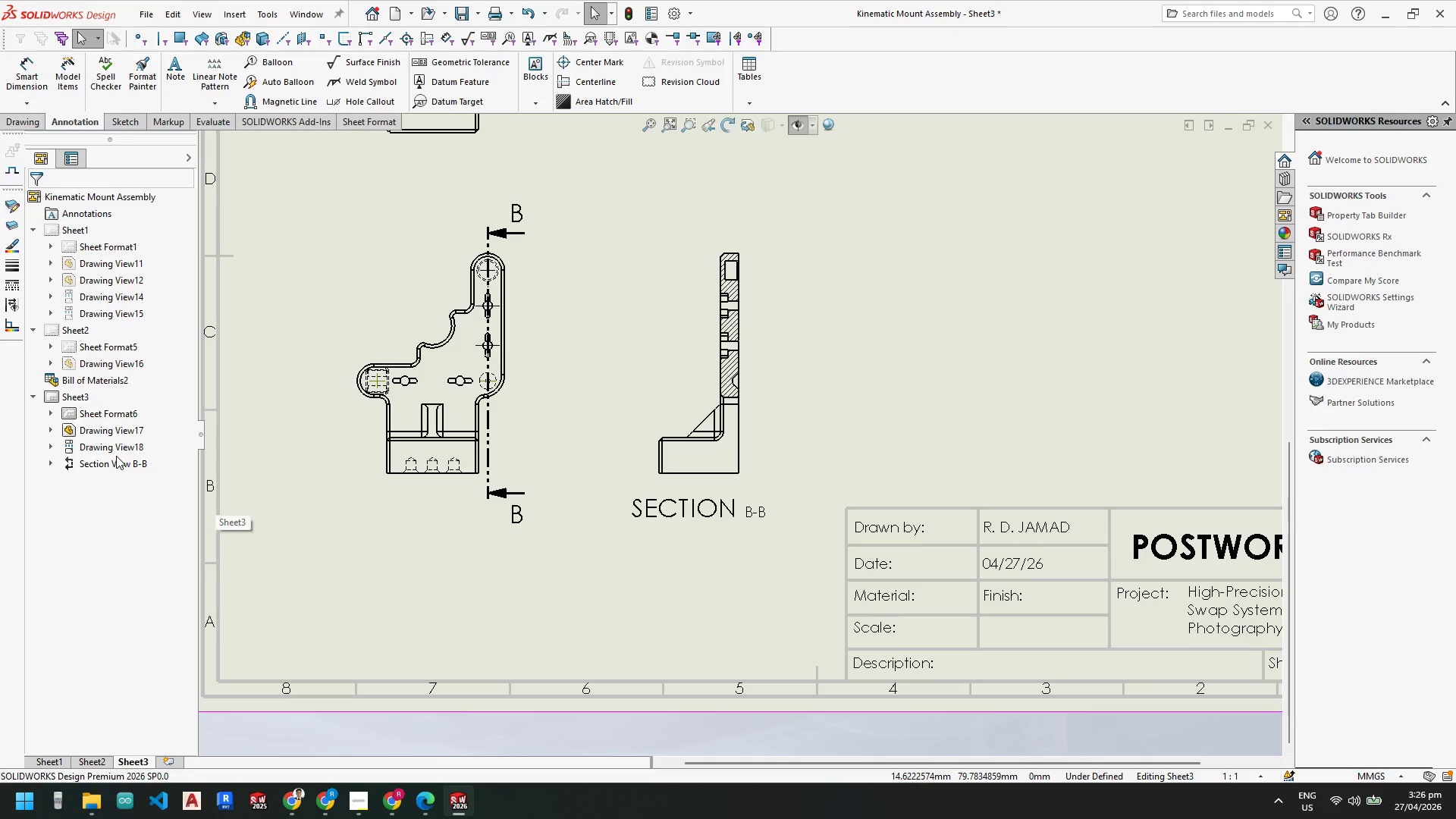 
scroll: coordinate [725, 354], scroll_direction: down, amount: 5.0
 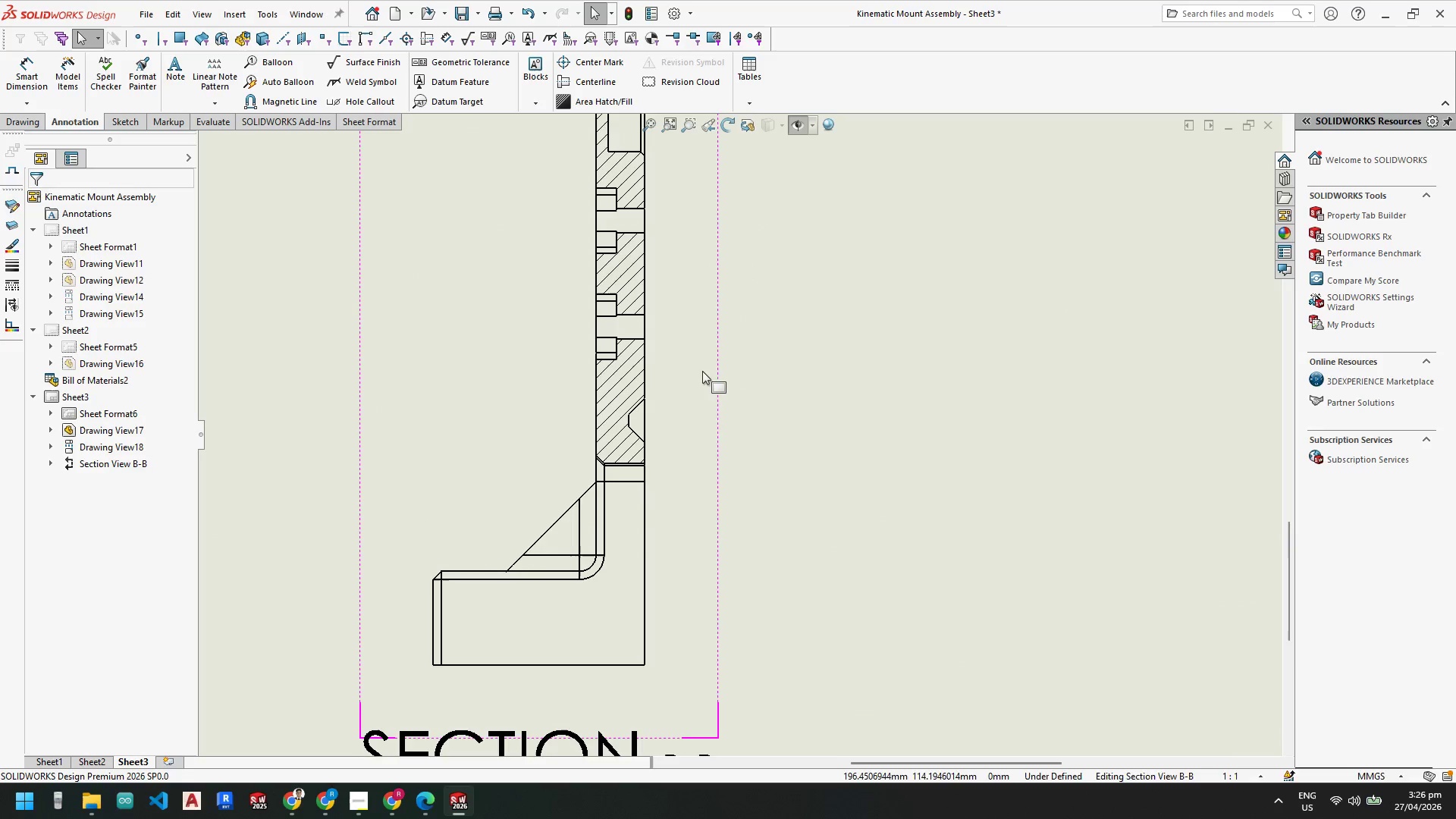 
scroll: coordinate [810, 470], scroll_direction: up, amount: 7.0
 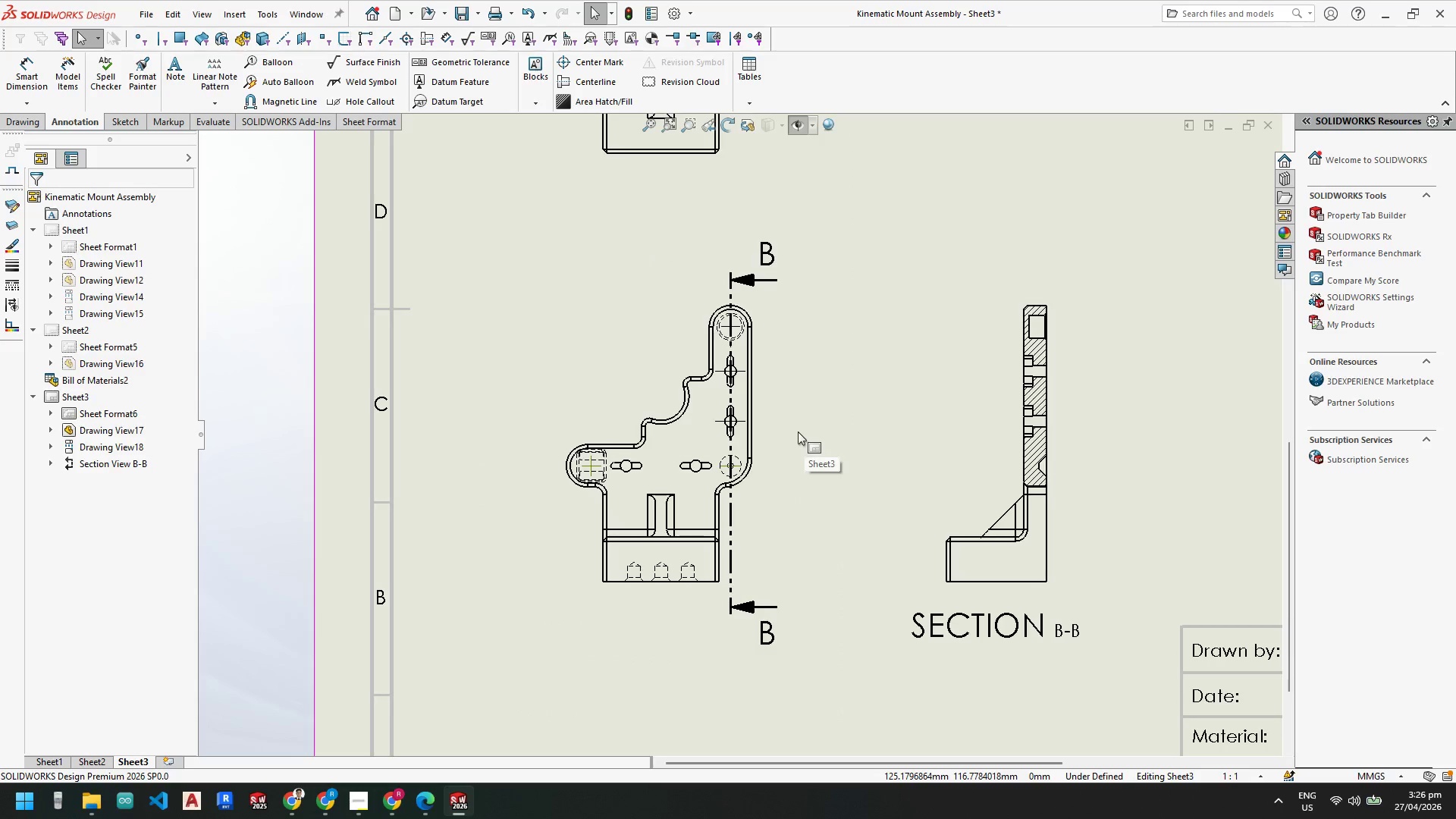 
left_click([792, 428])
 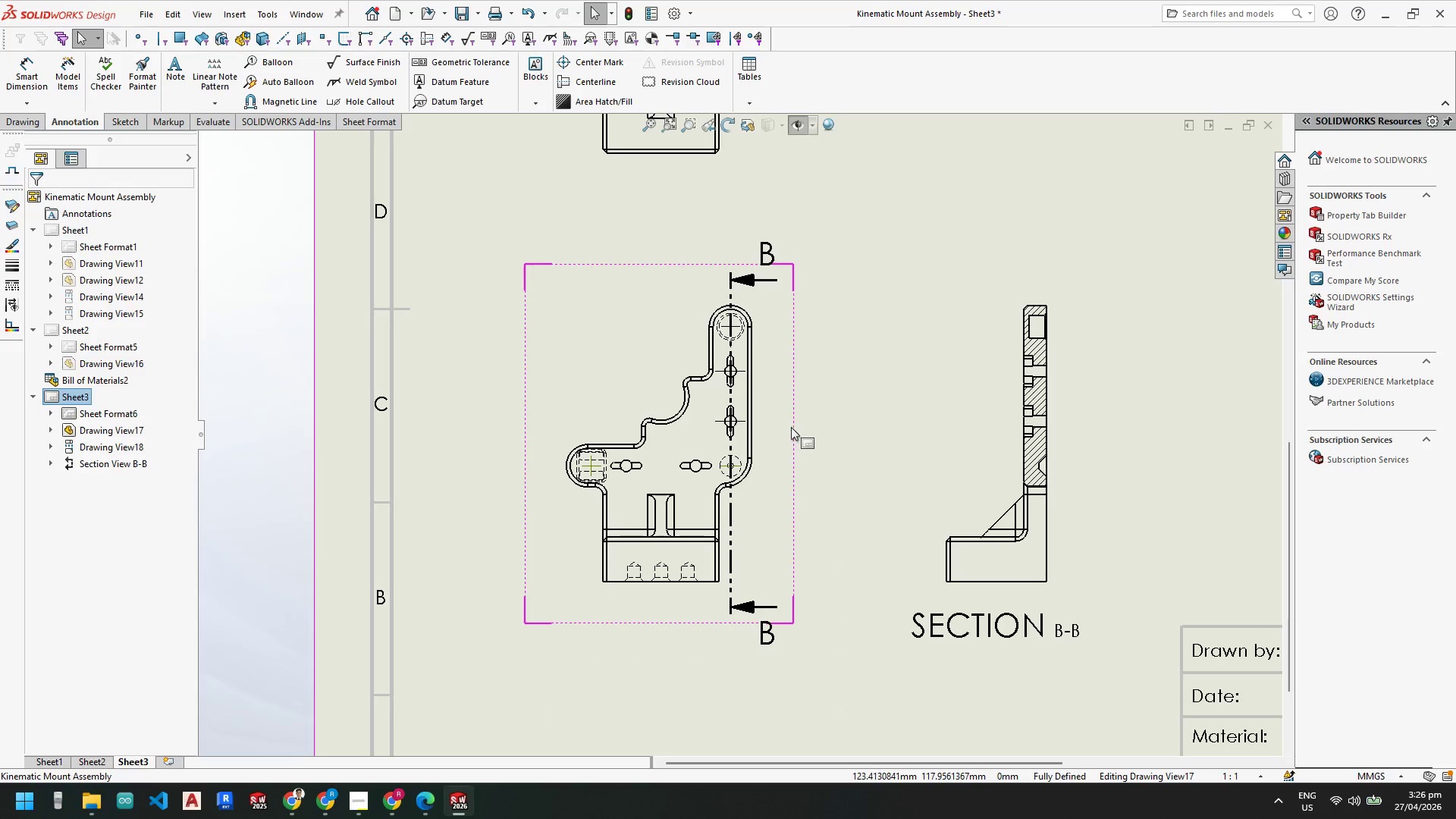 
left_click([789, 425])
 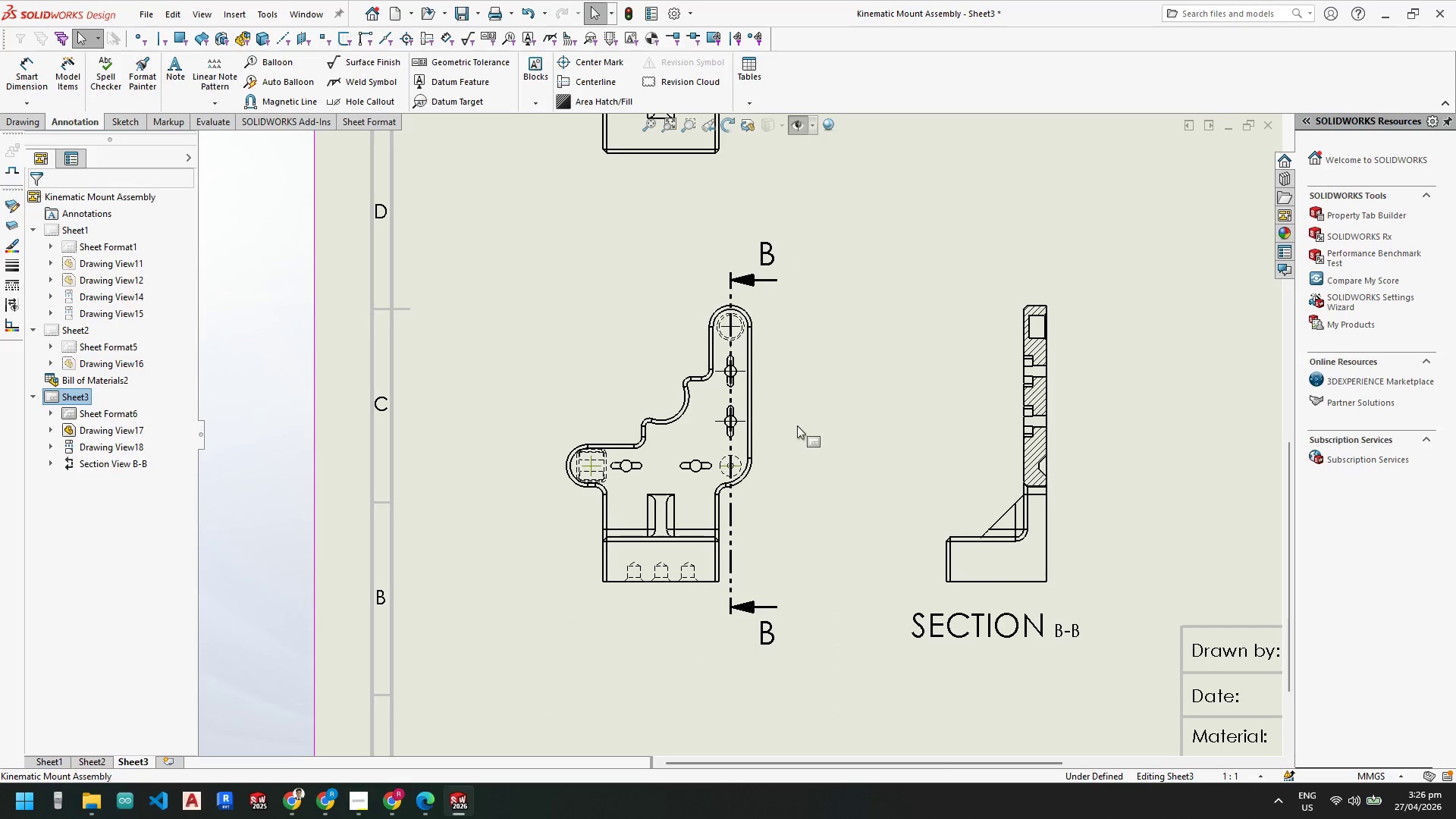 
double_click([793, 425])
 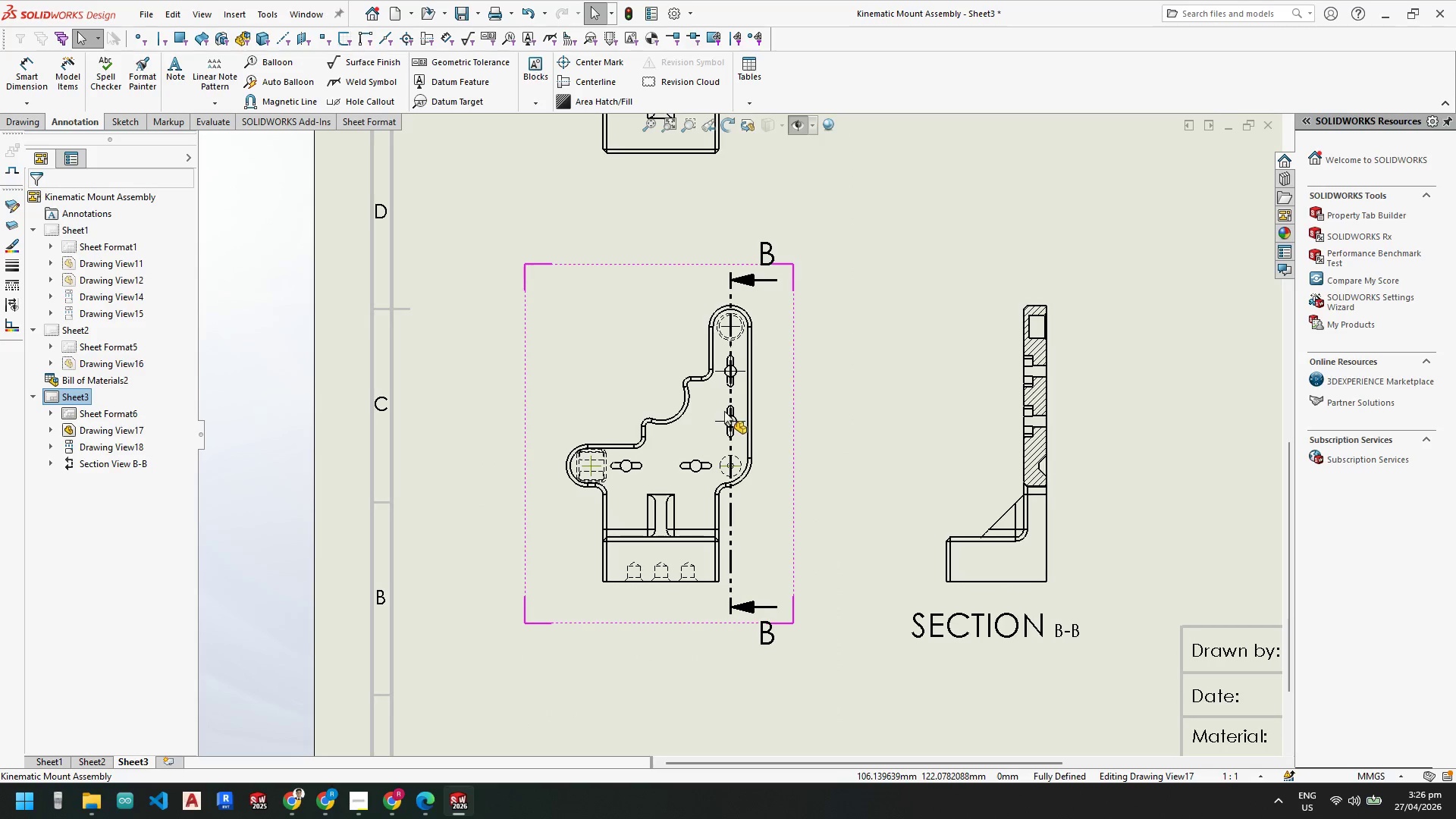 
key(Escape)
 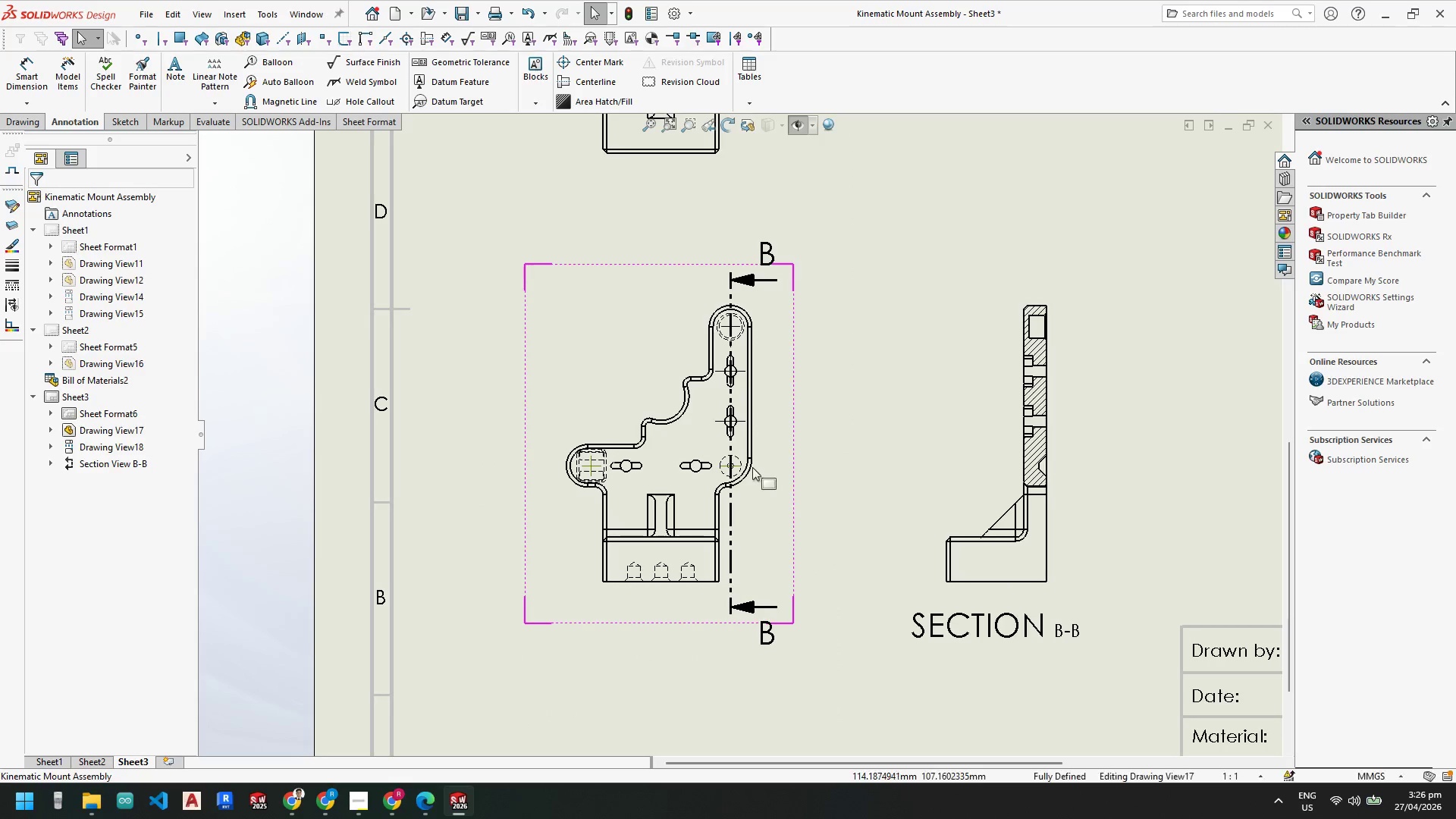 
key(Escape)
 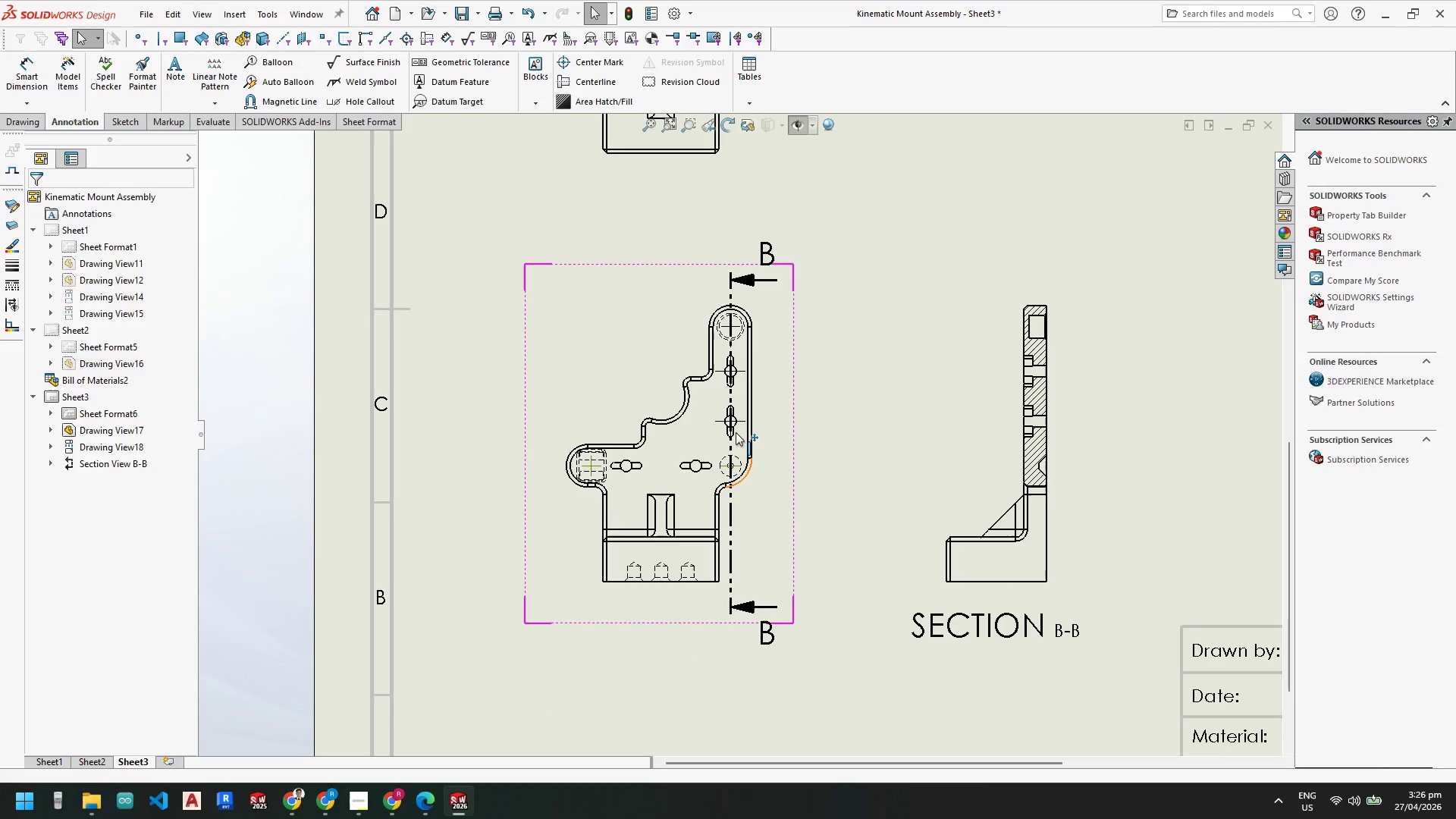 
key(Escape)
 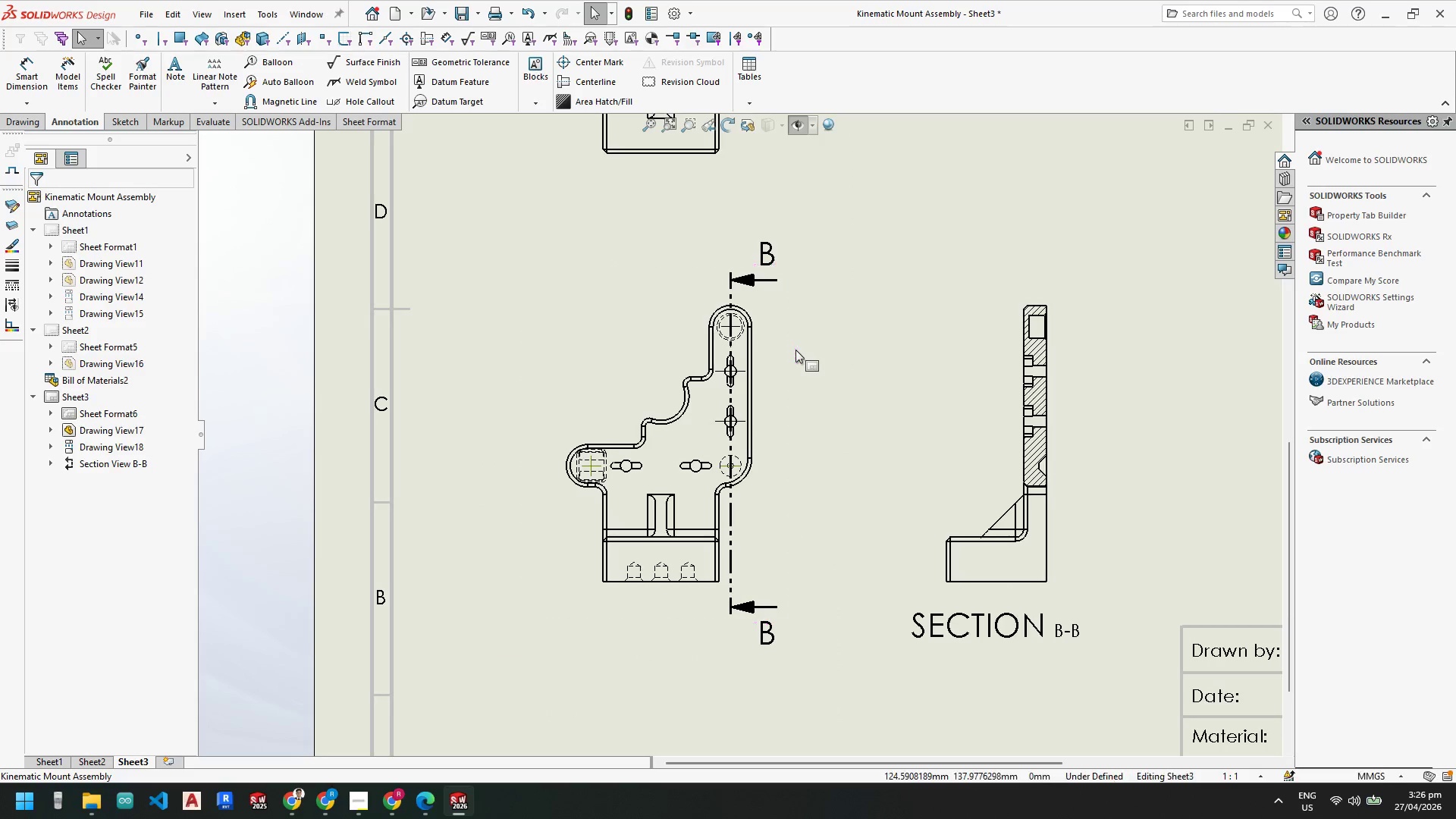 
left_click([822, 350])
 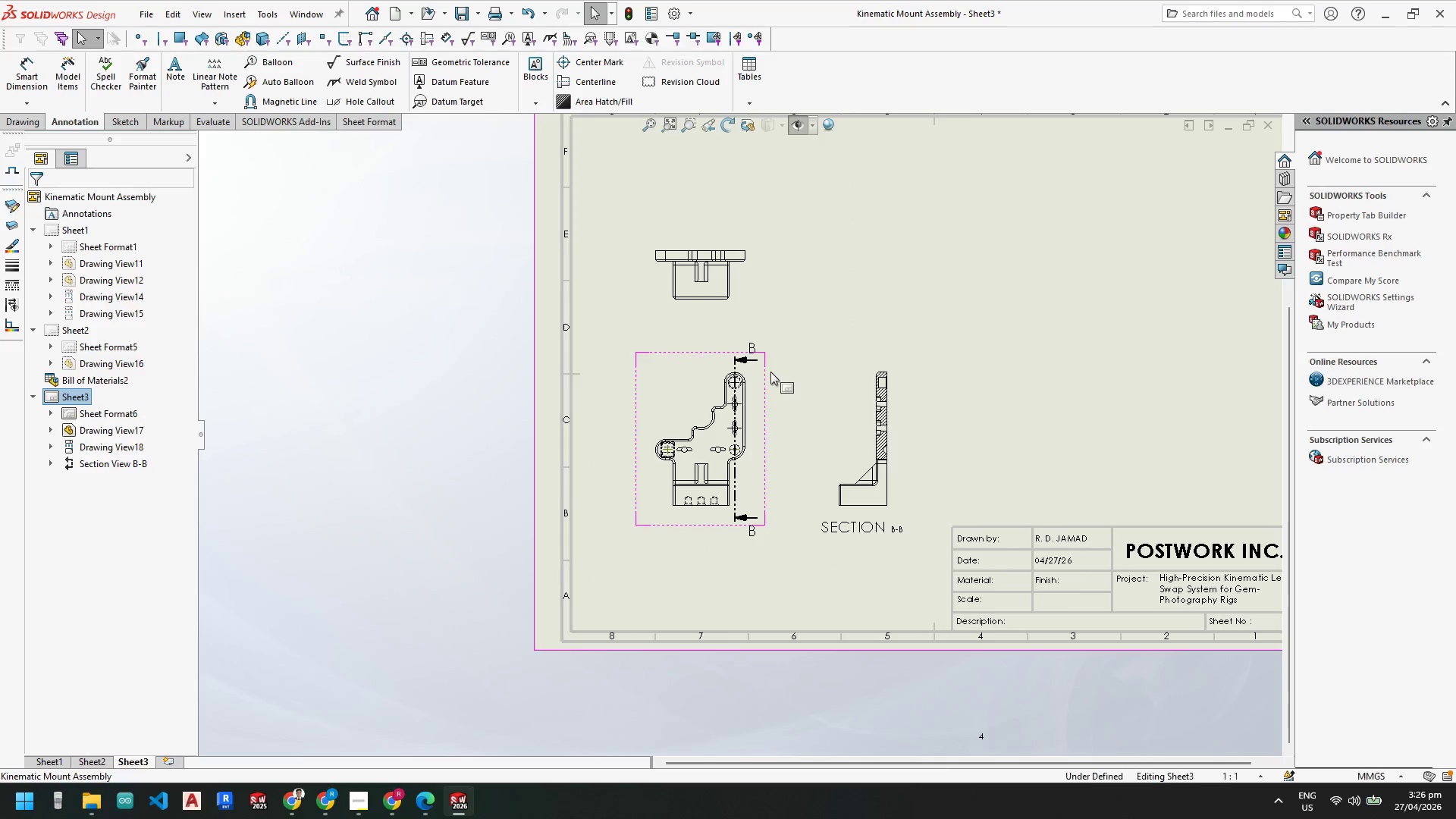 
scroll: coordinate [809, 378], scroll_direction: up, amount: 4.0
 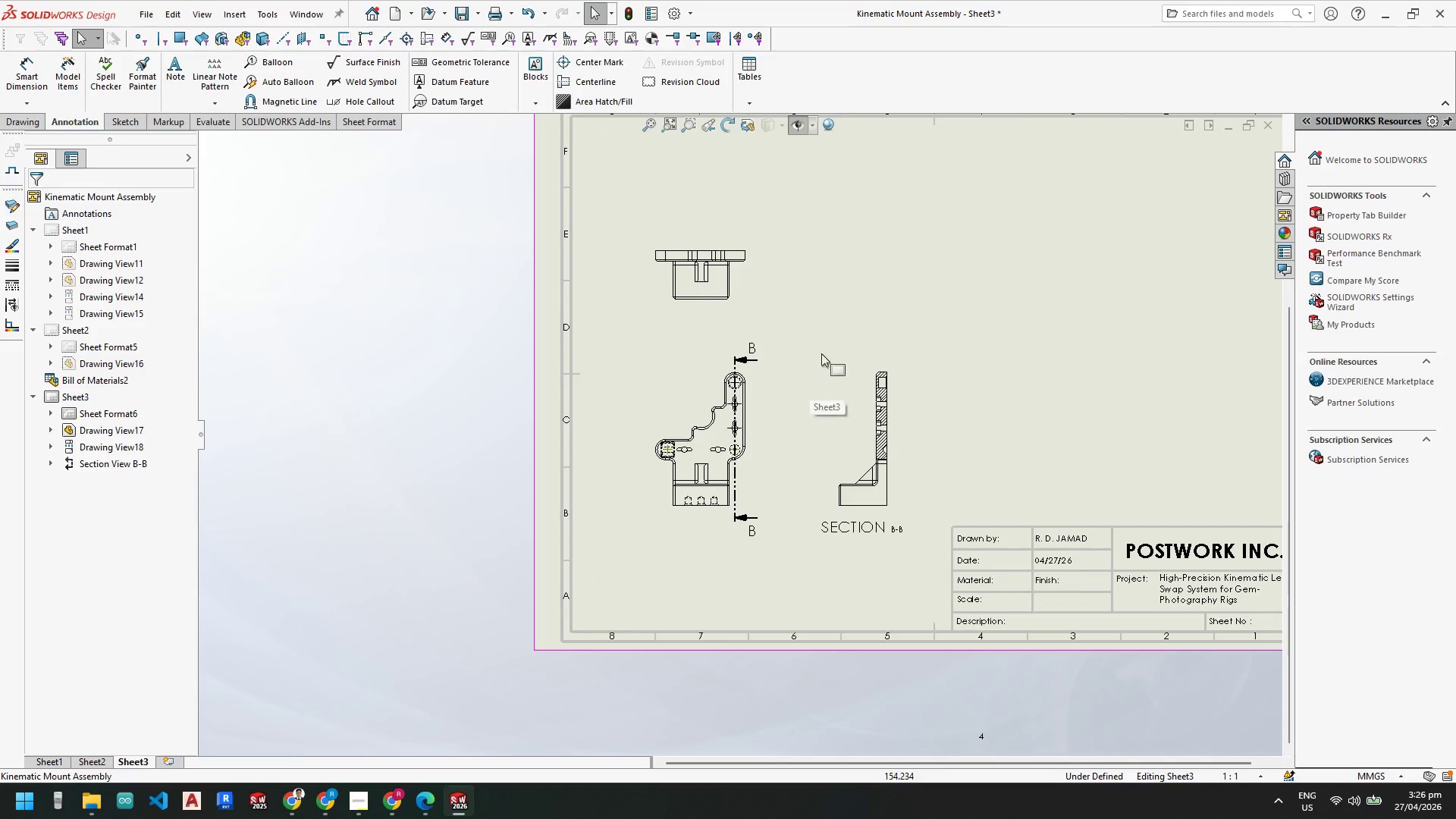 
double_click([760, 375])
 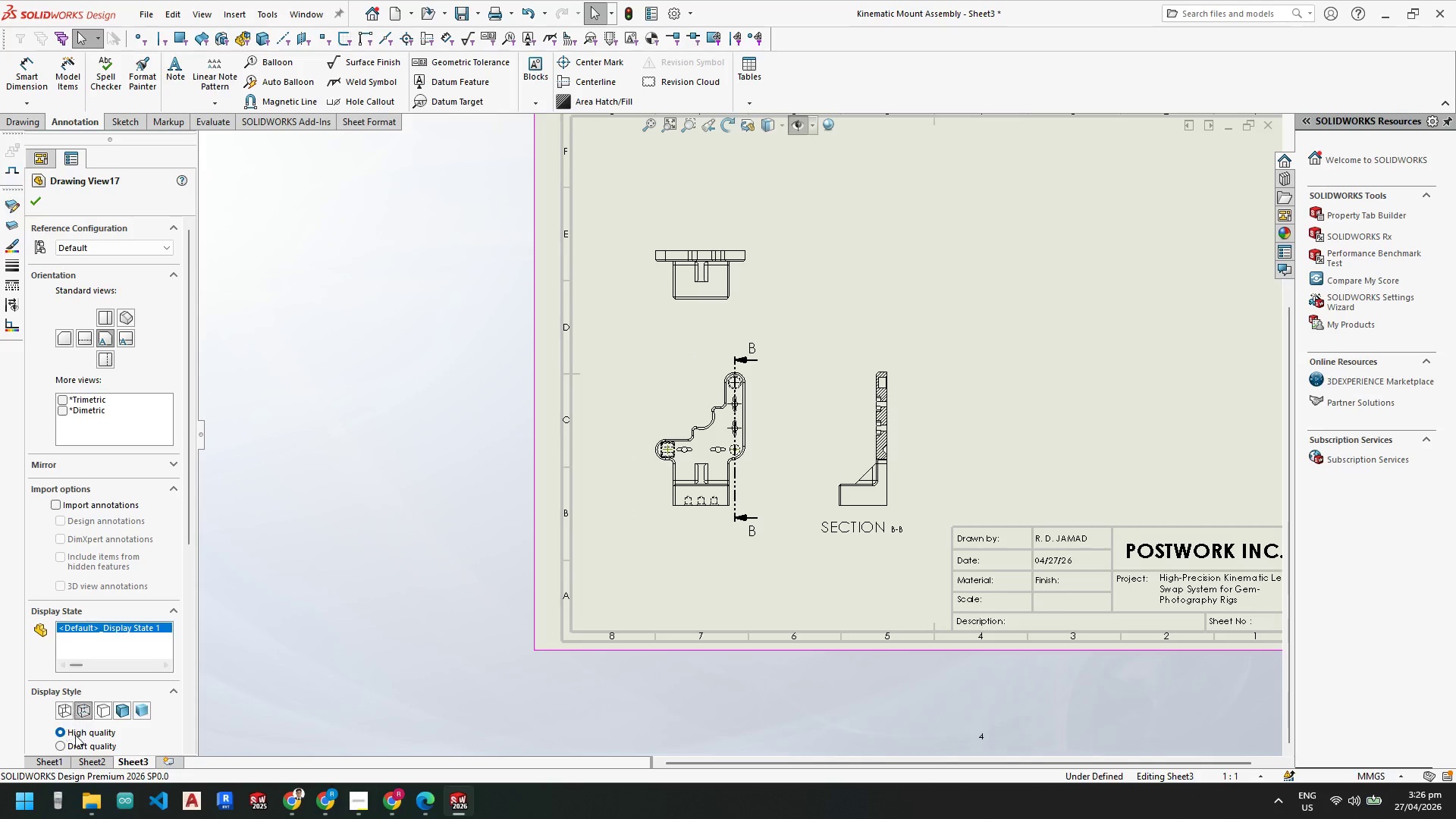 
scroll: coordinate [154, 615], scroll_direction: down, amount: 2.0
 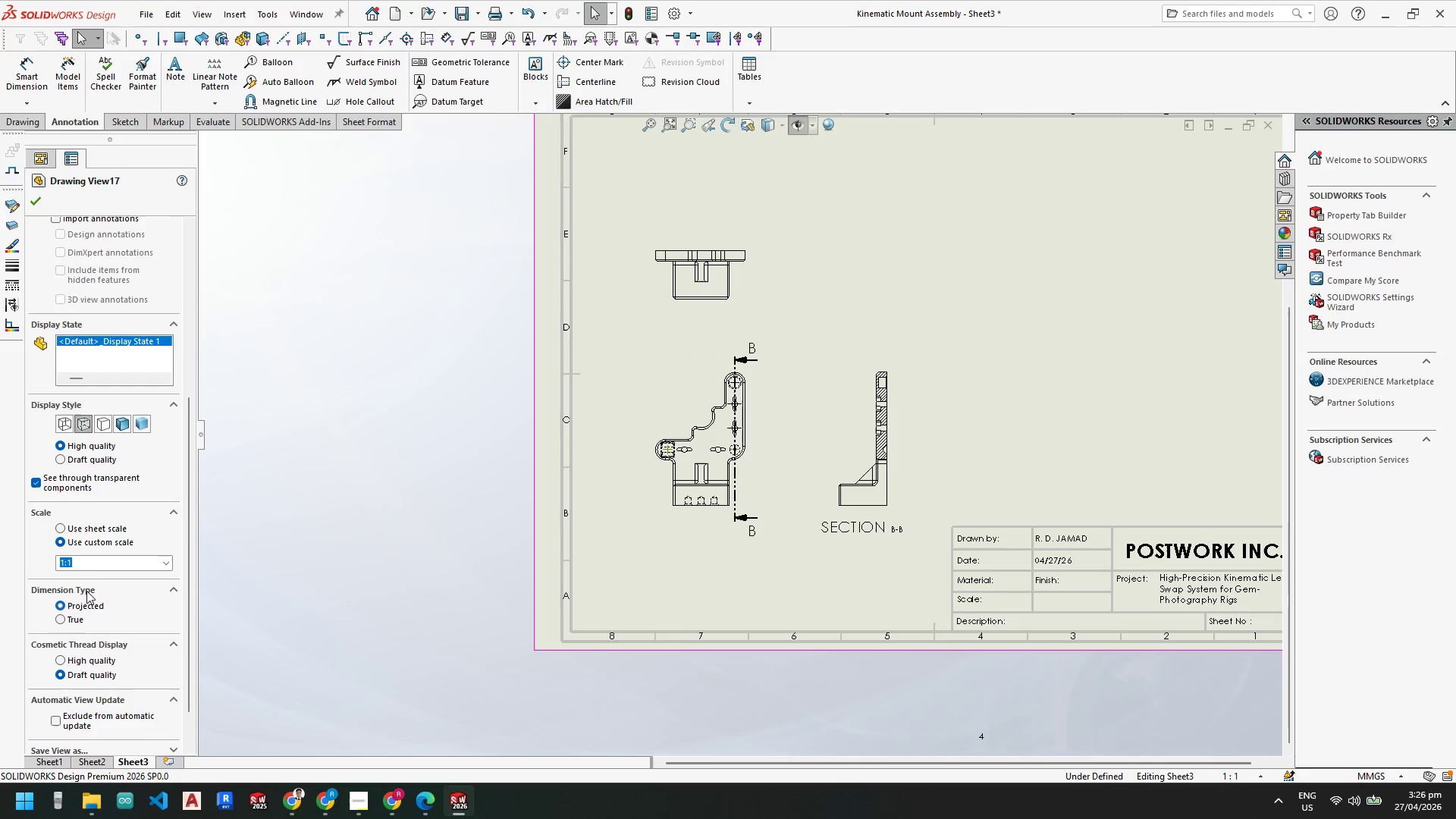 
left_click([90, 560])
 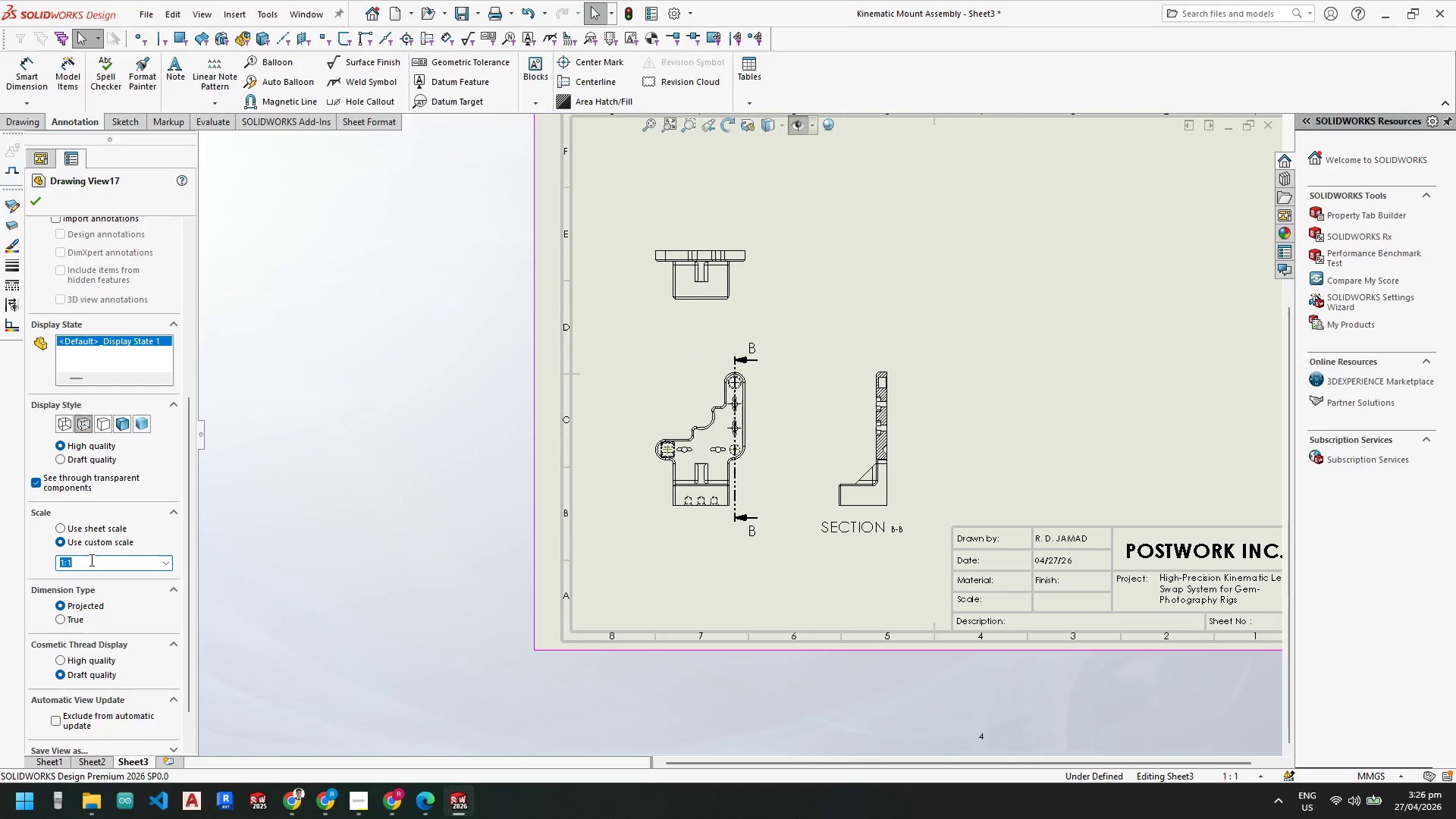 
left_click_drag(start_coordinate=[90, 560], to_coordinate=[0, 557])
 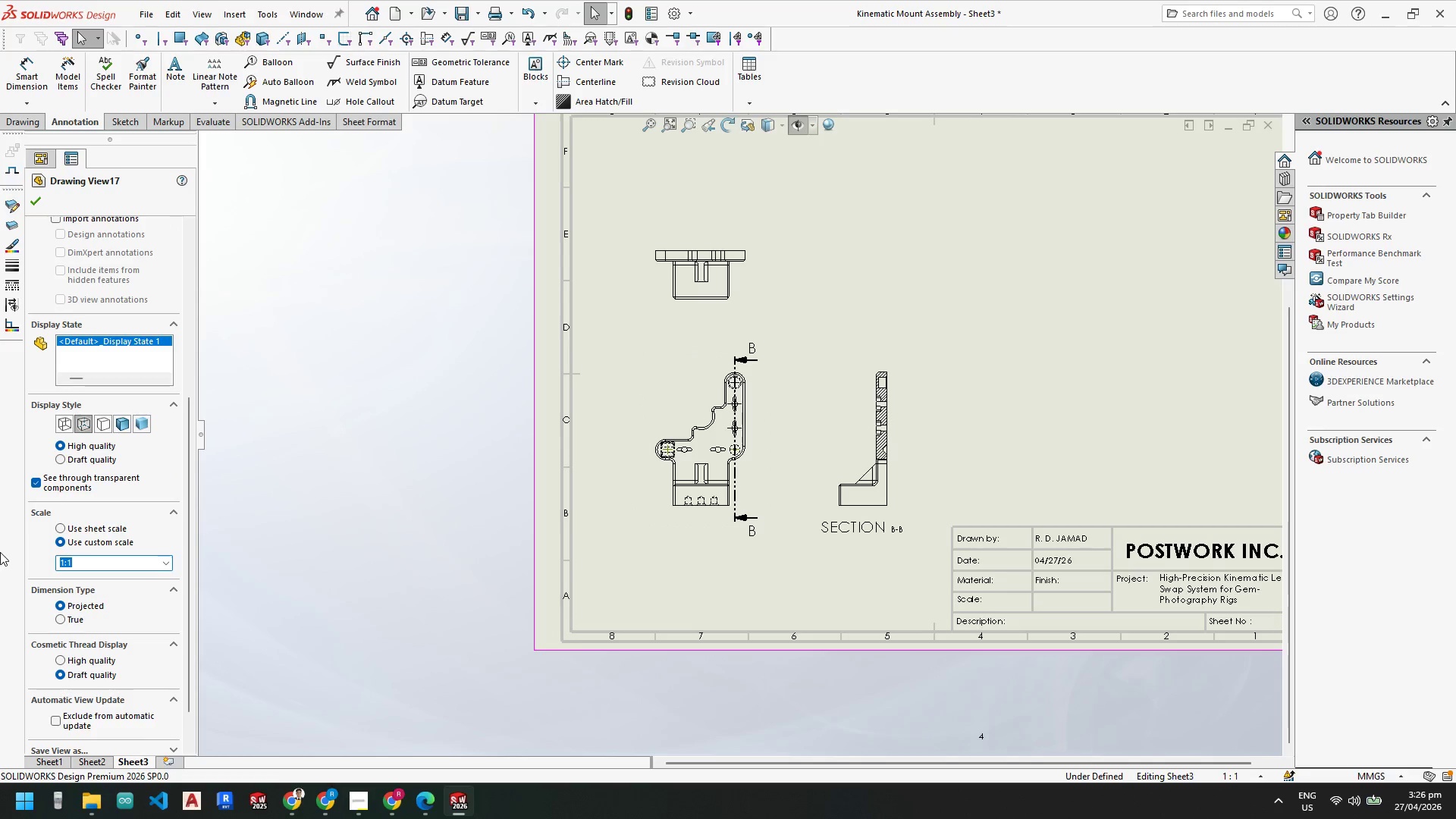 
key(2)
 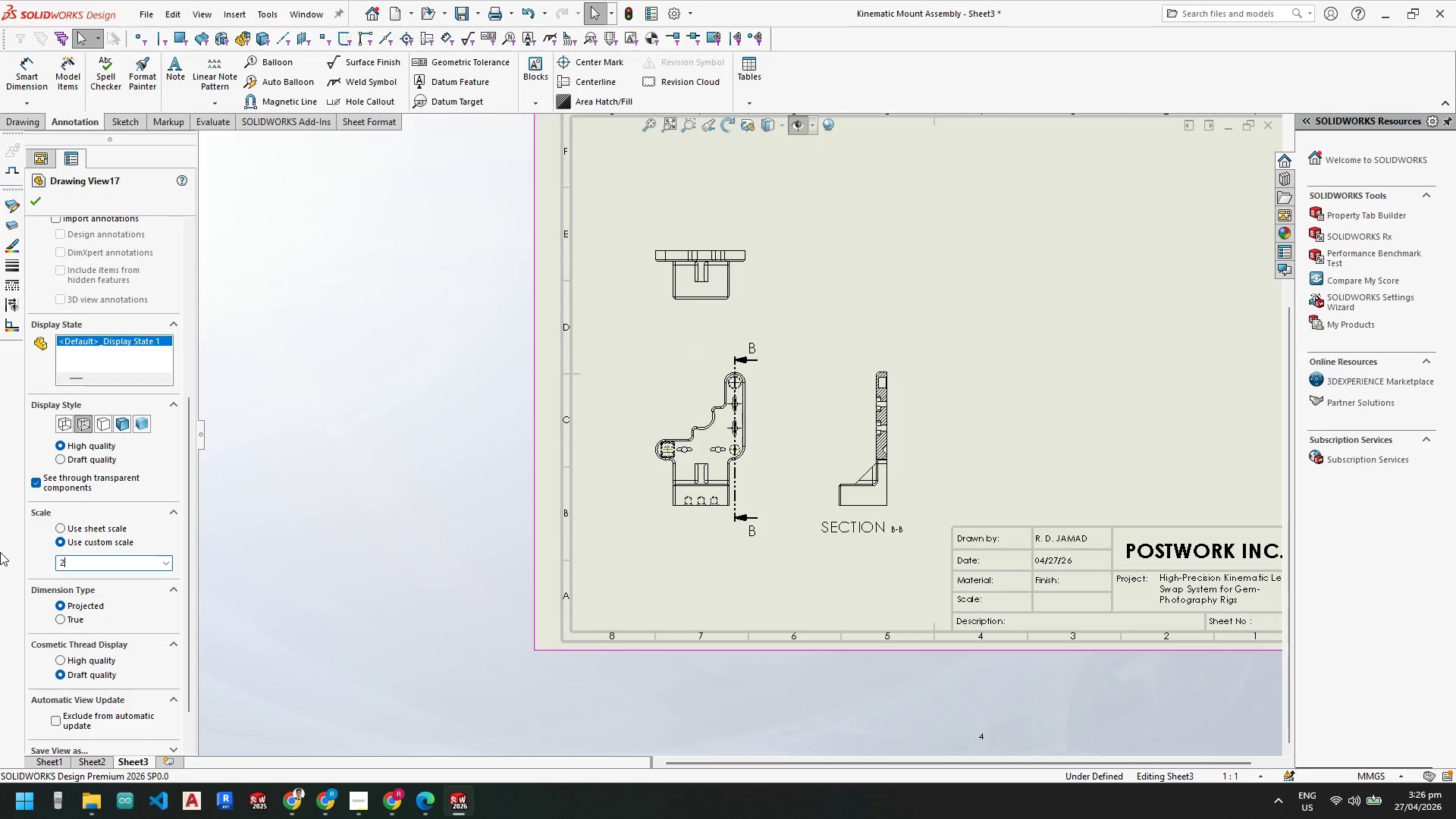 
key(Shift+ShiftLeft)
 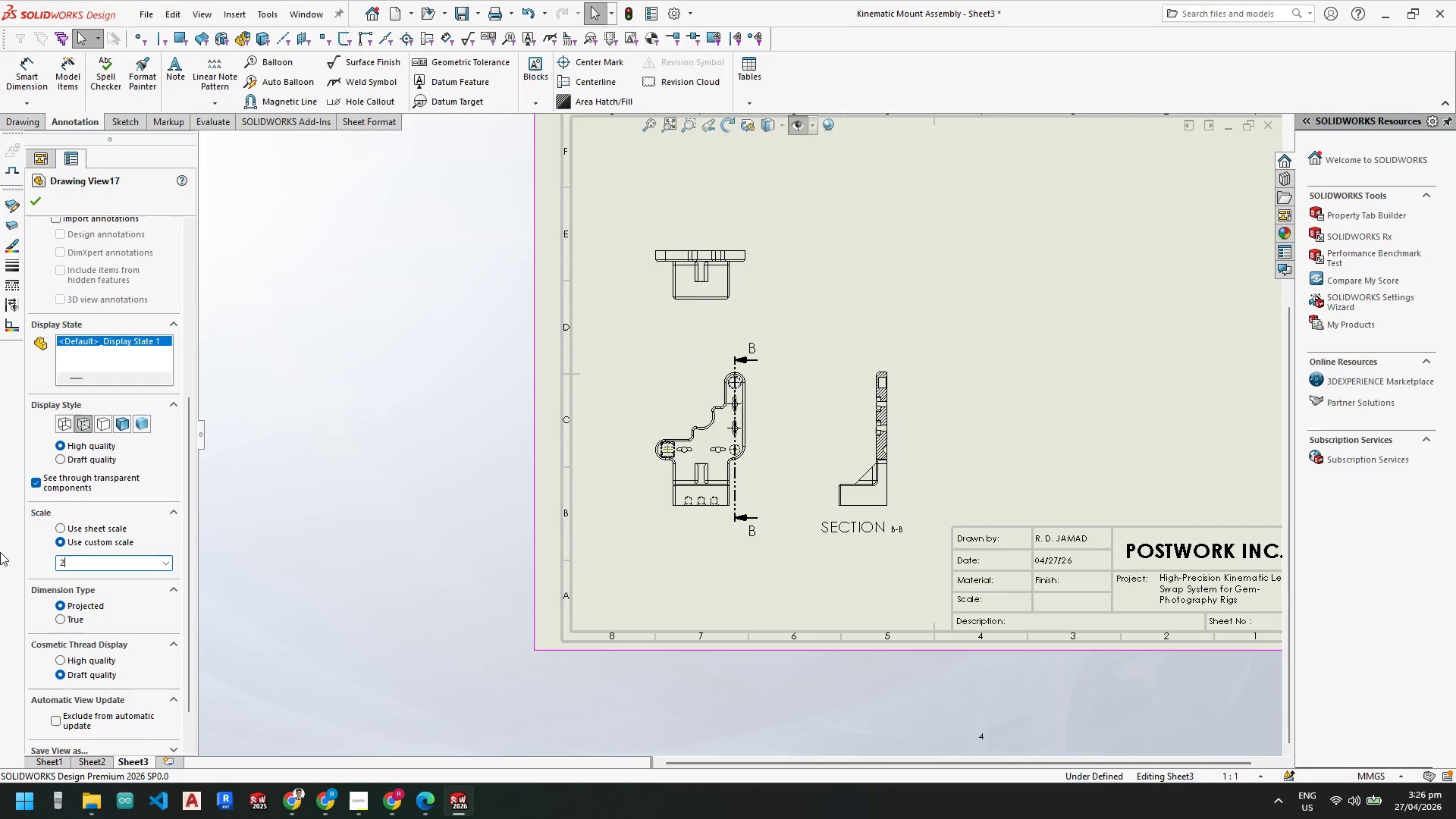 
key(Shift+Semicolon)
 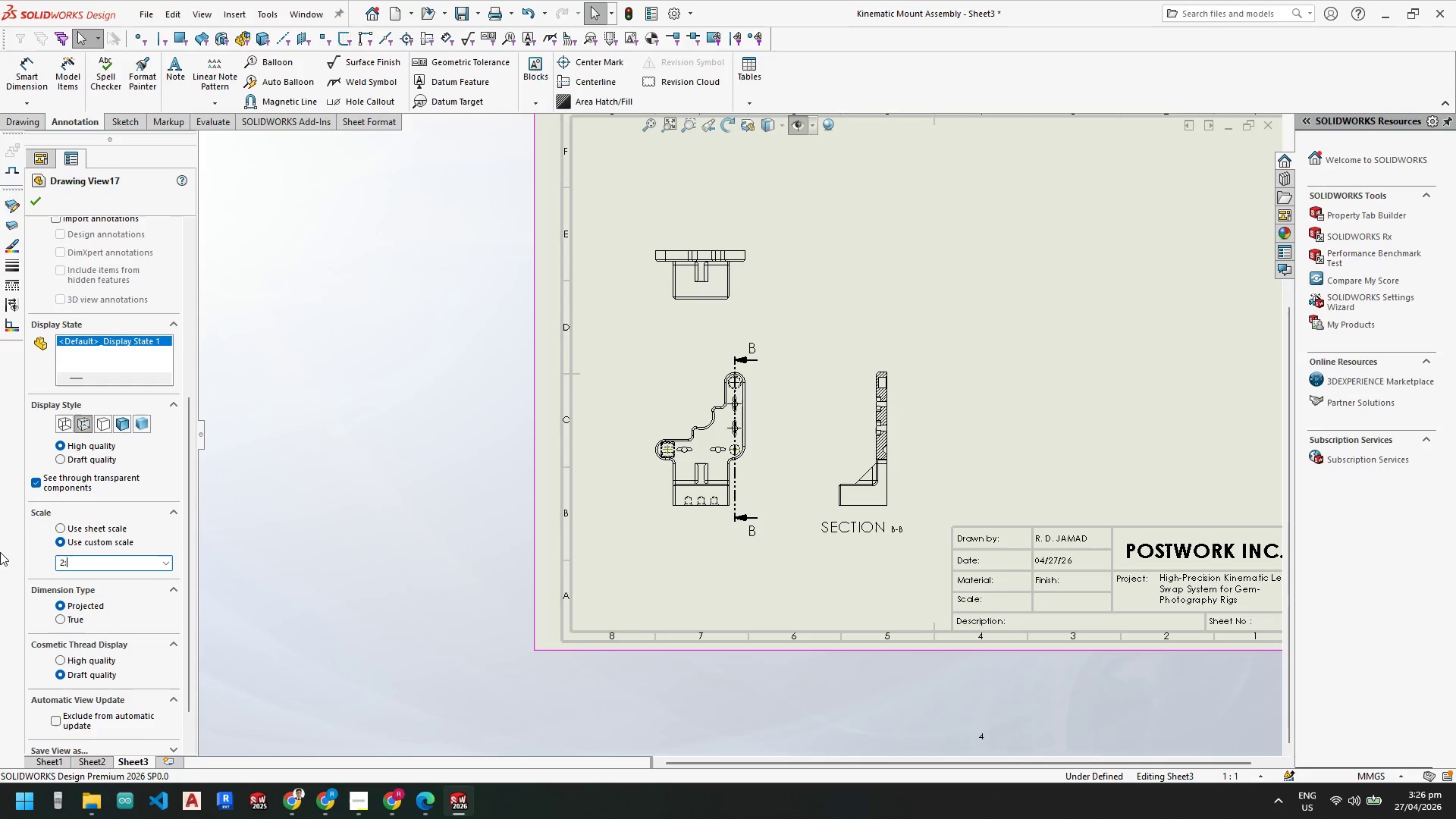 
key(1)
 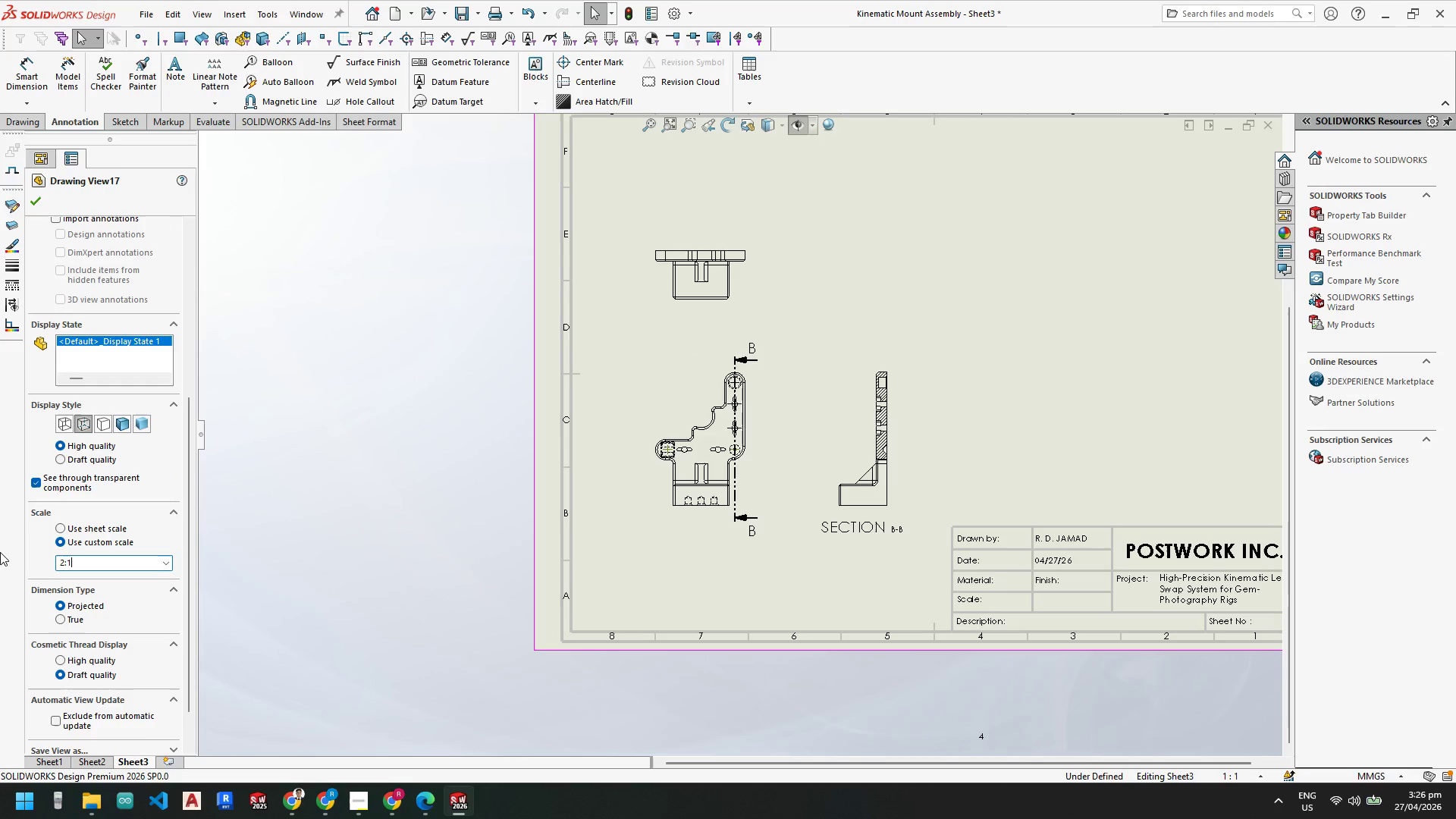 
key(Enter)
 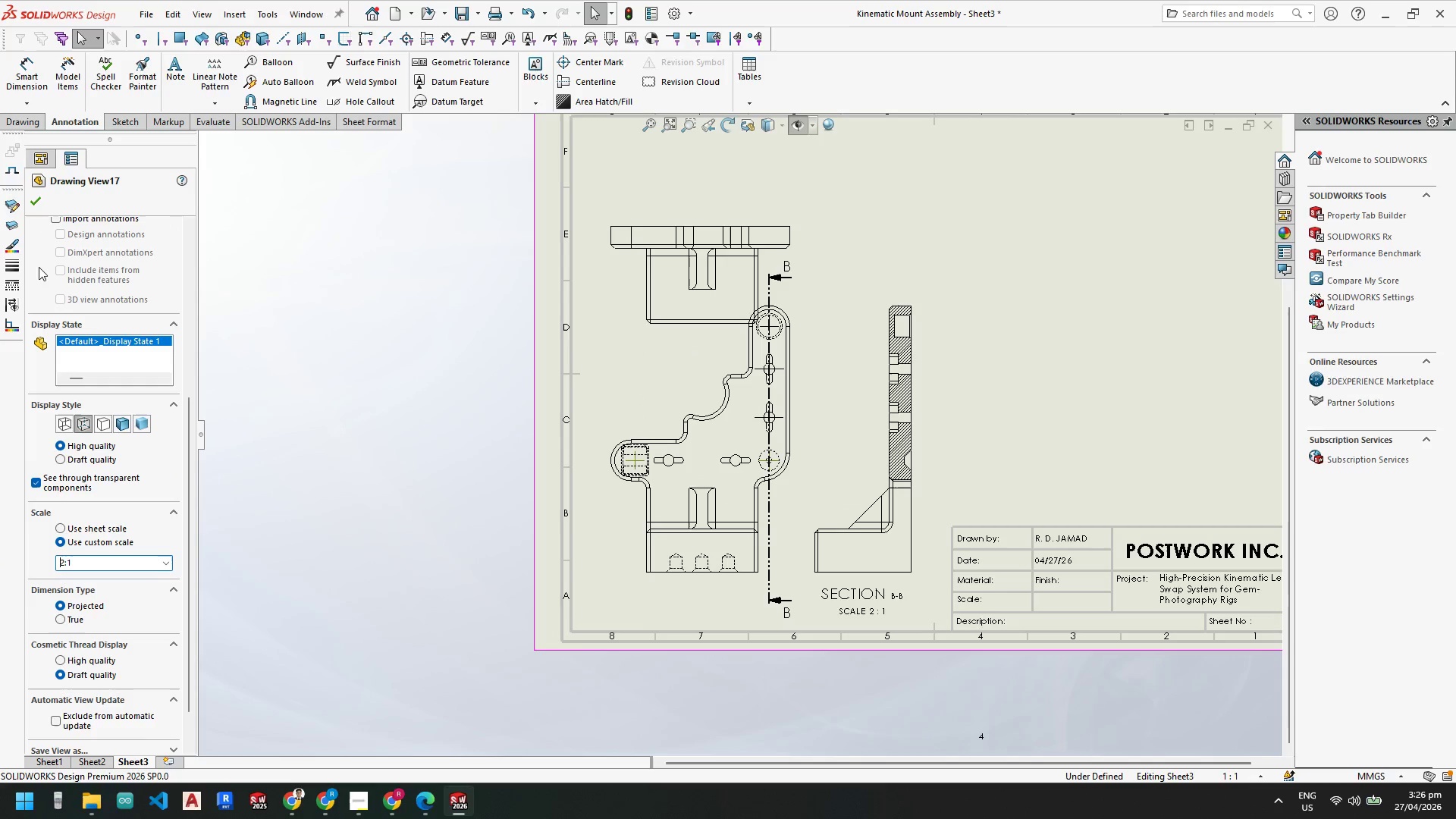 
left_click([35, 200])
 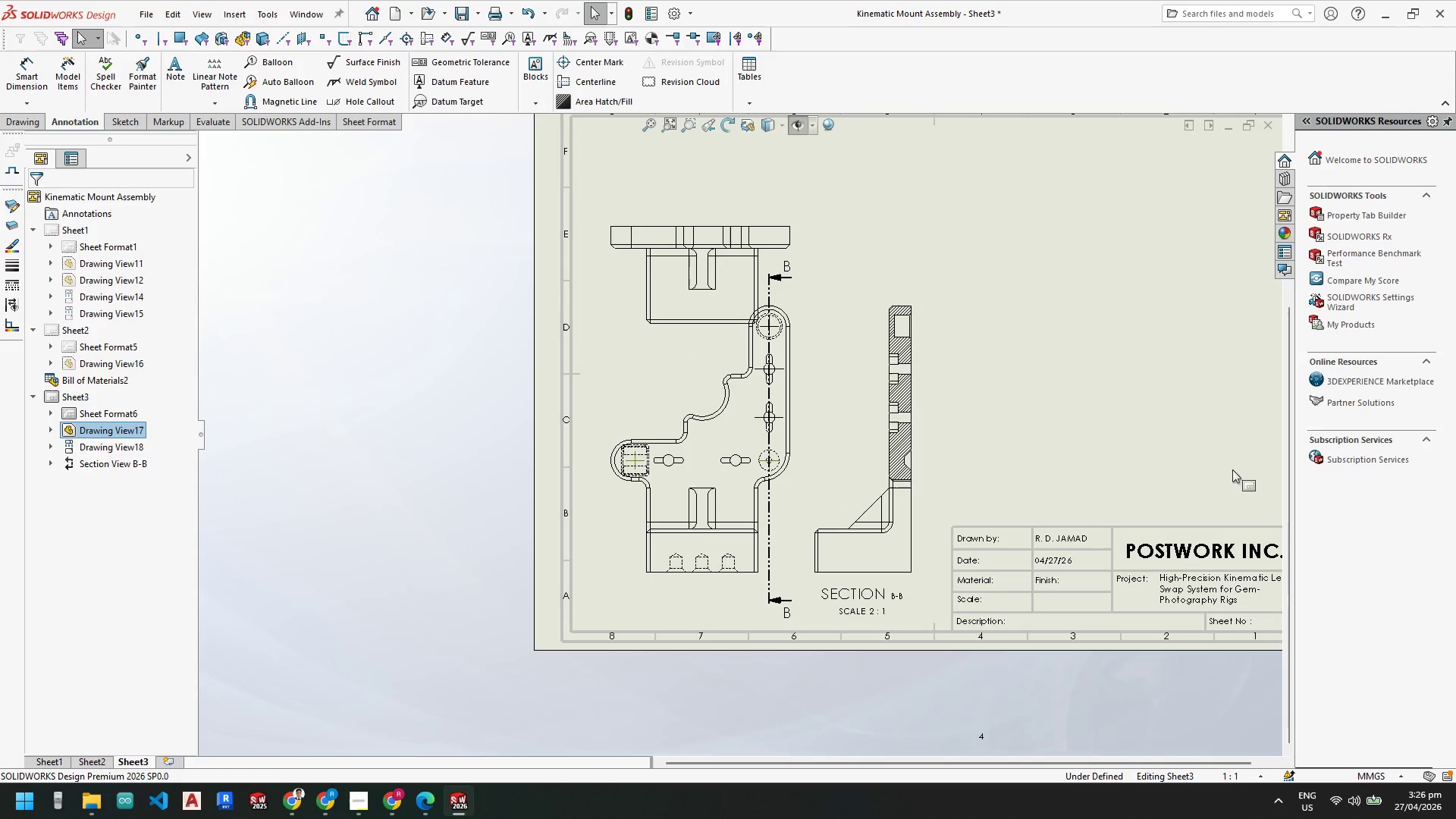 
scroll: coordinate [809, 396], scroll_direction: none, amount: 0.0
 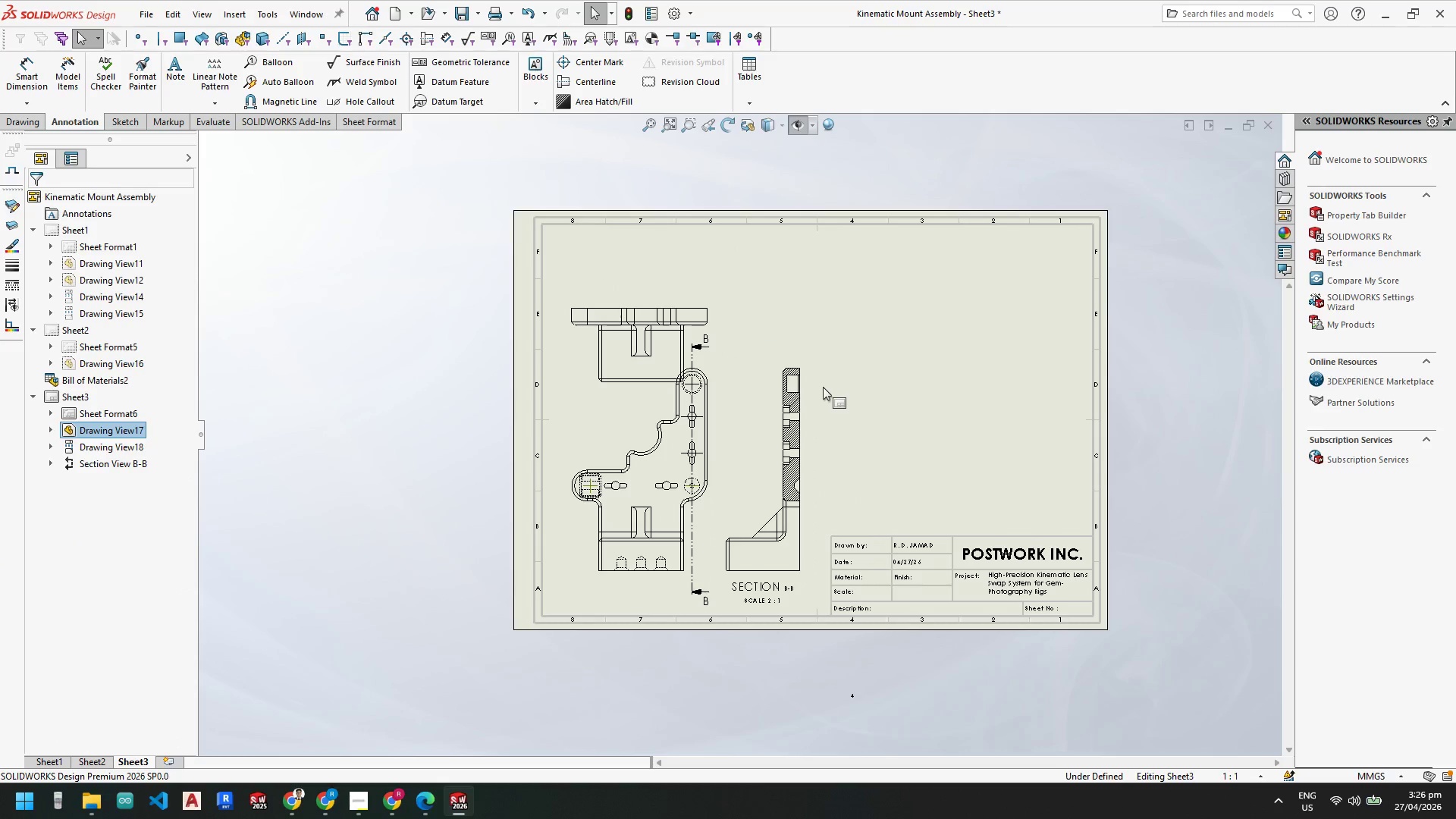 
left_click_drag(start_coordinate=[817, 388], to_coordinate=[817, 382])
 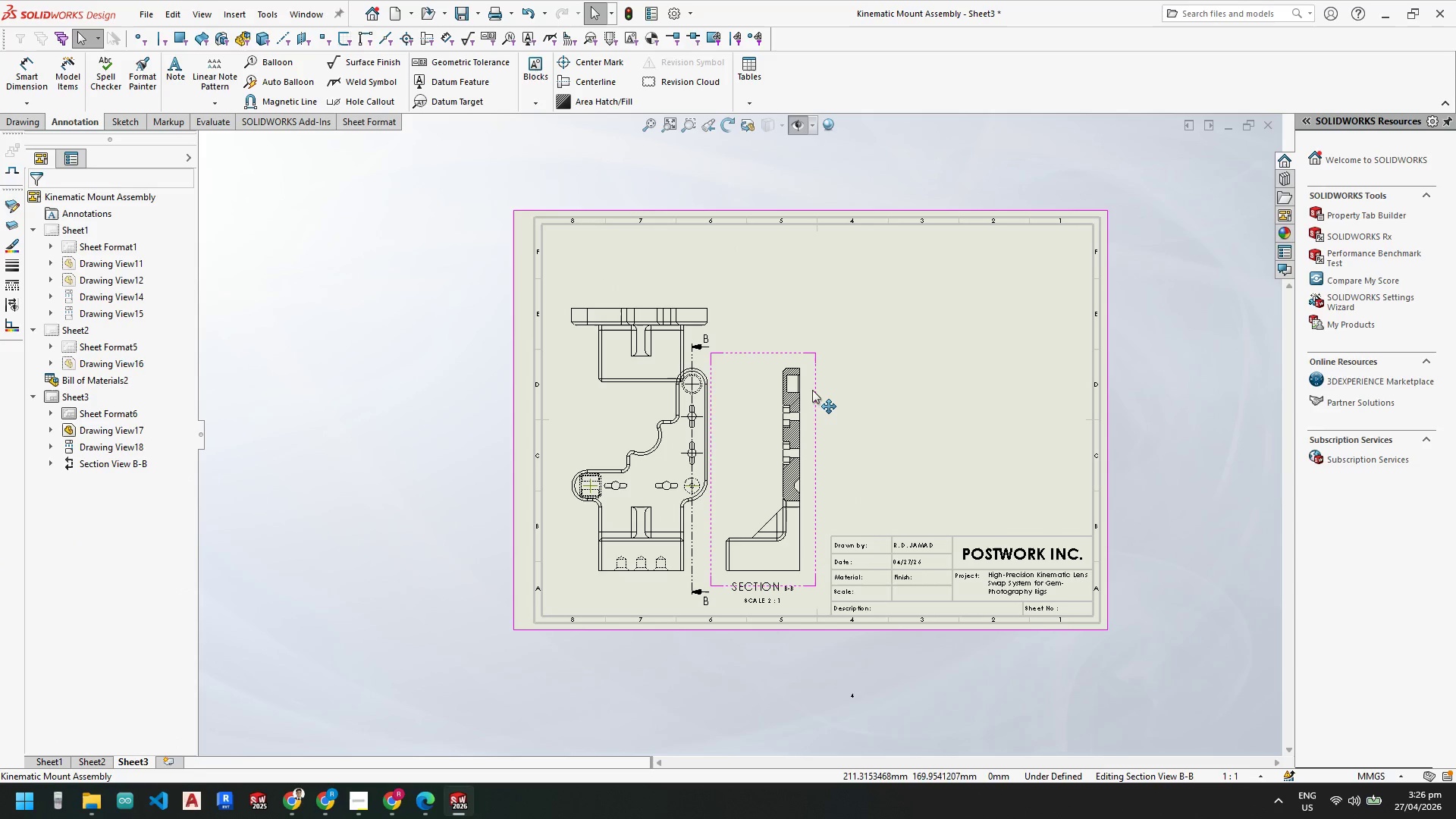 
left_click_drag(start_coordinate=[814, 391], to_coordinate=[842, 351])
 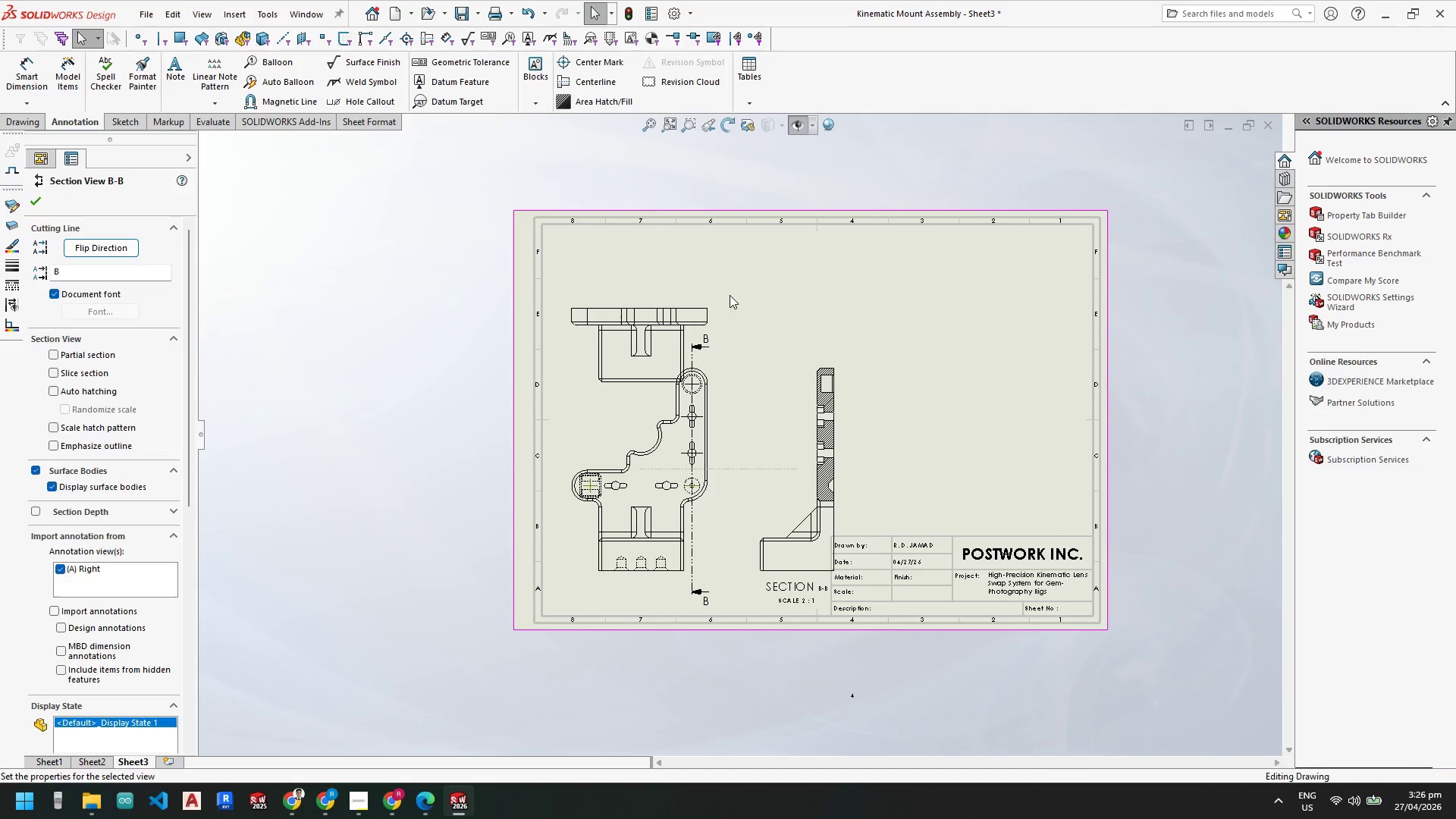 
key(Escape)
 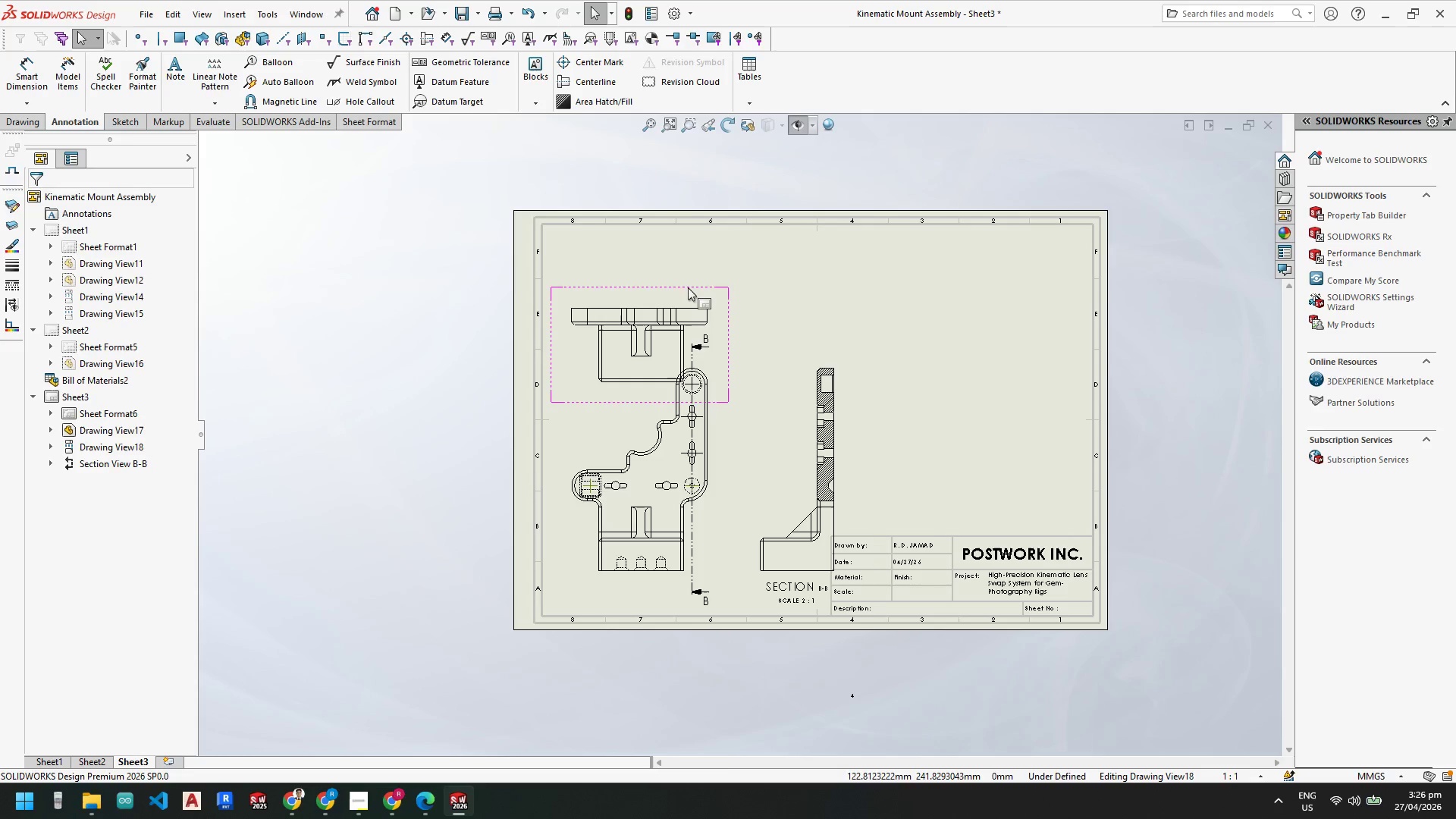 
left_click_drag(start_coordinate=[689, 284], to_coordinate=[686, 246])
 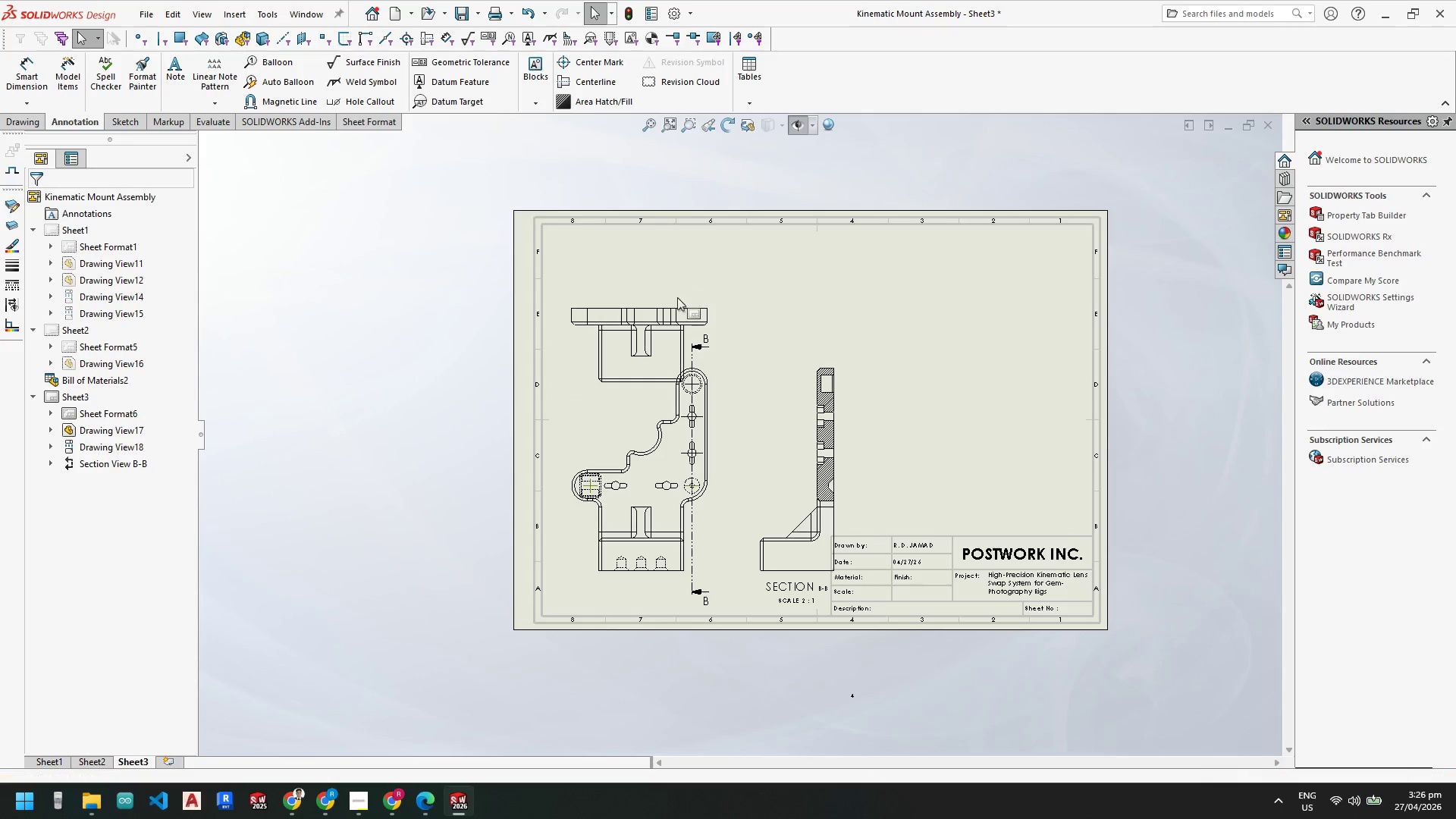 
key(Escape)
 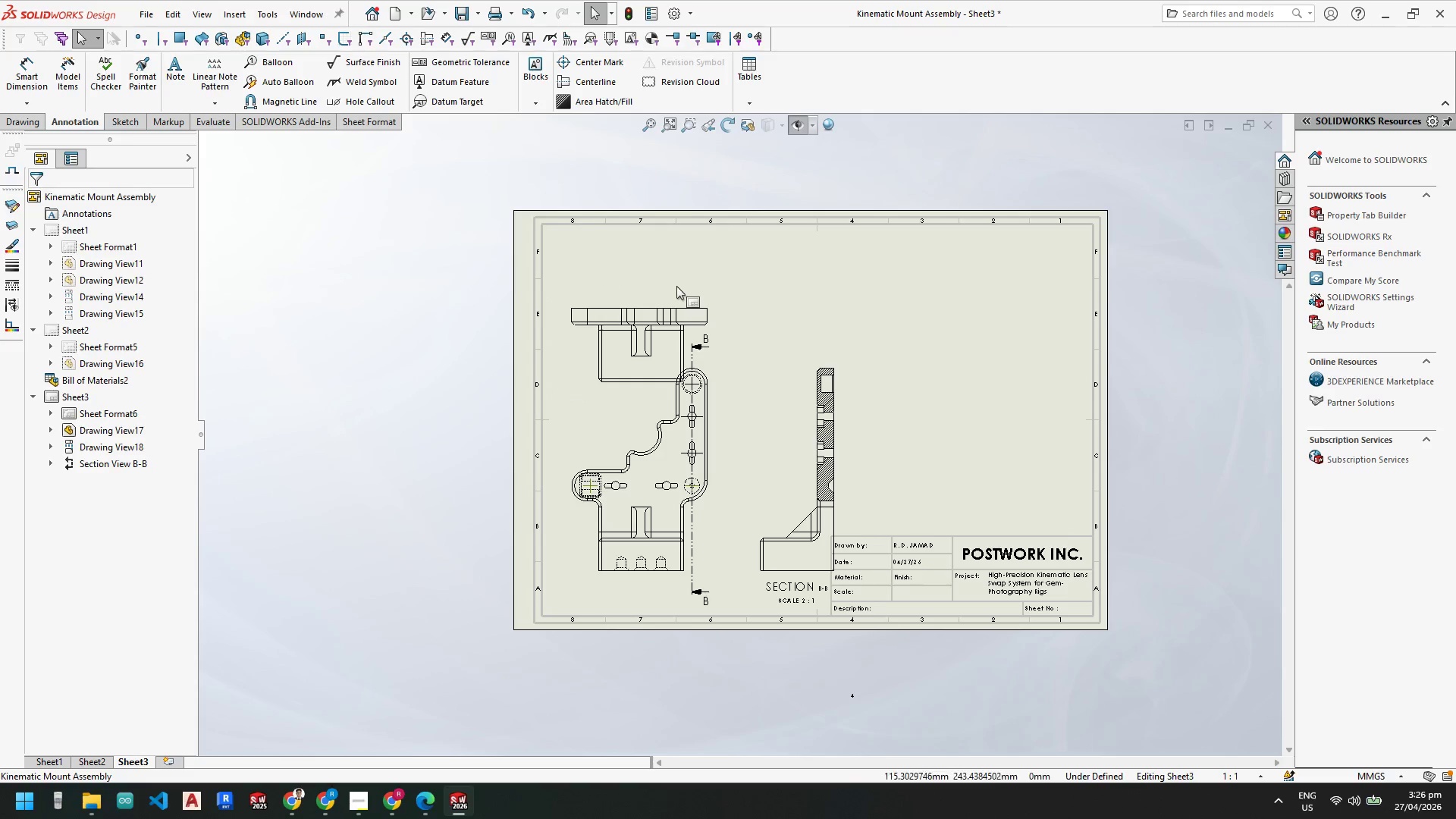 
left_click([667, 304])
 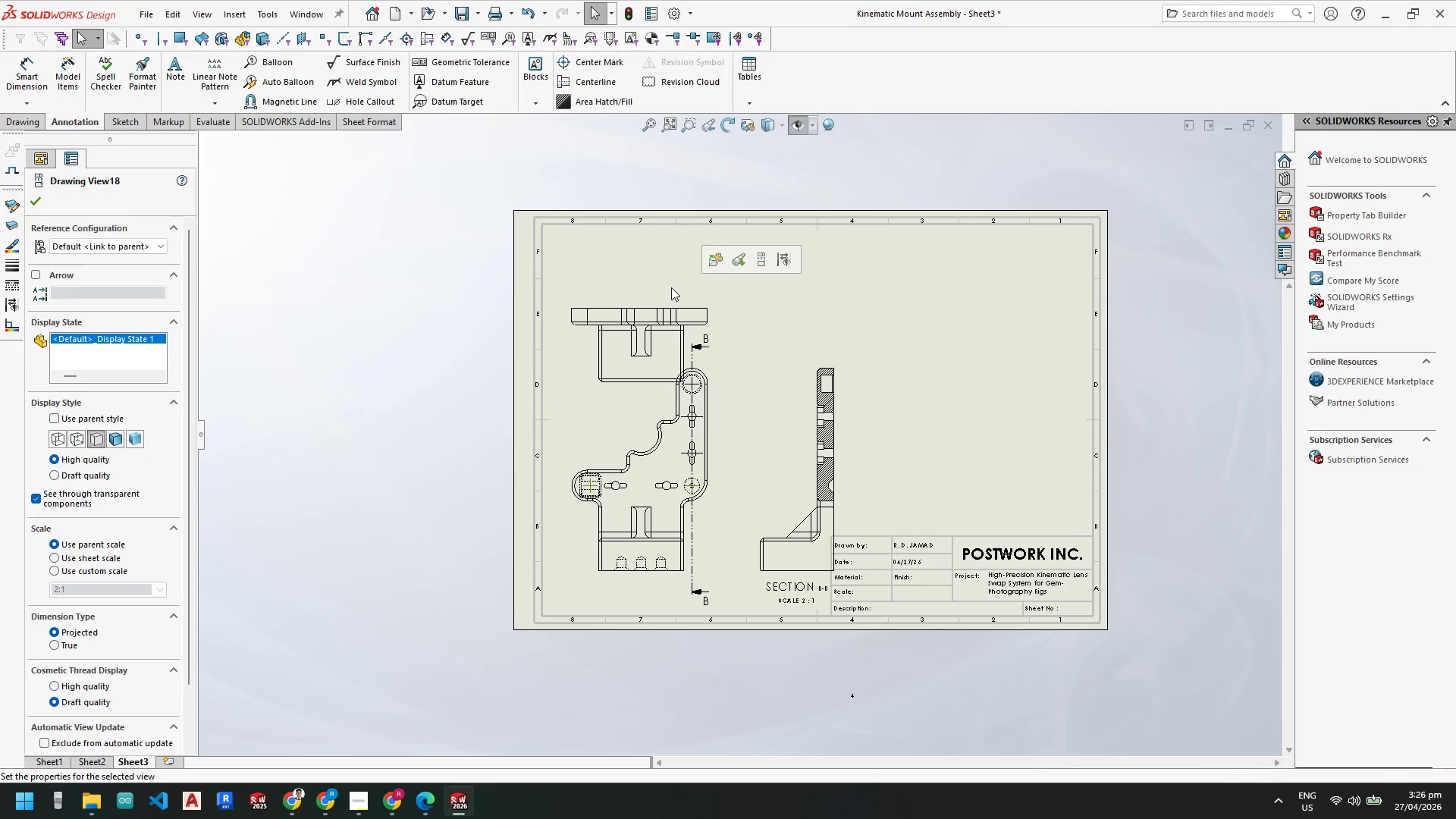 
left_click_drag(start_coordinate=[671, 288], to_coordinate=[690, 262])
 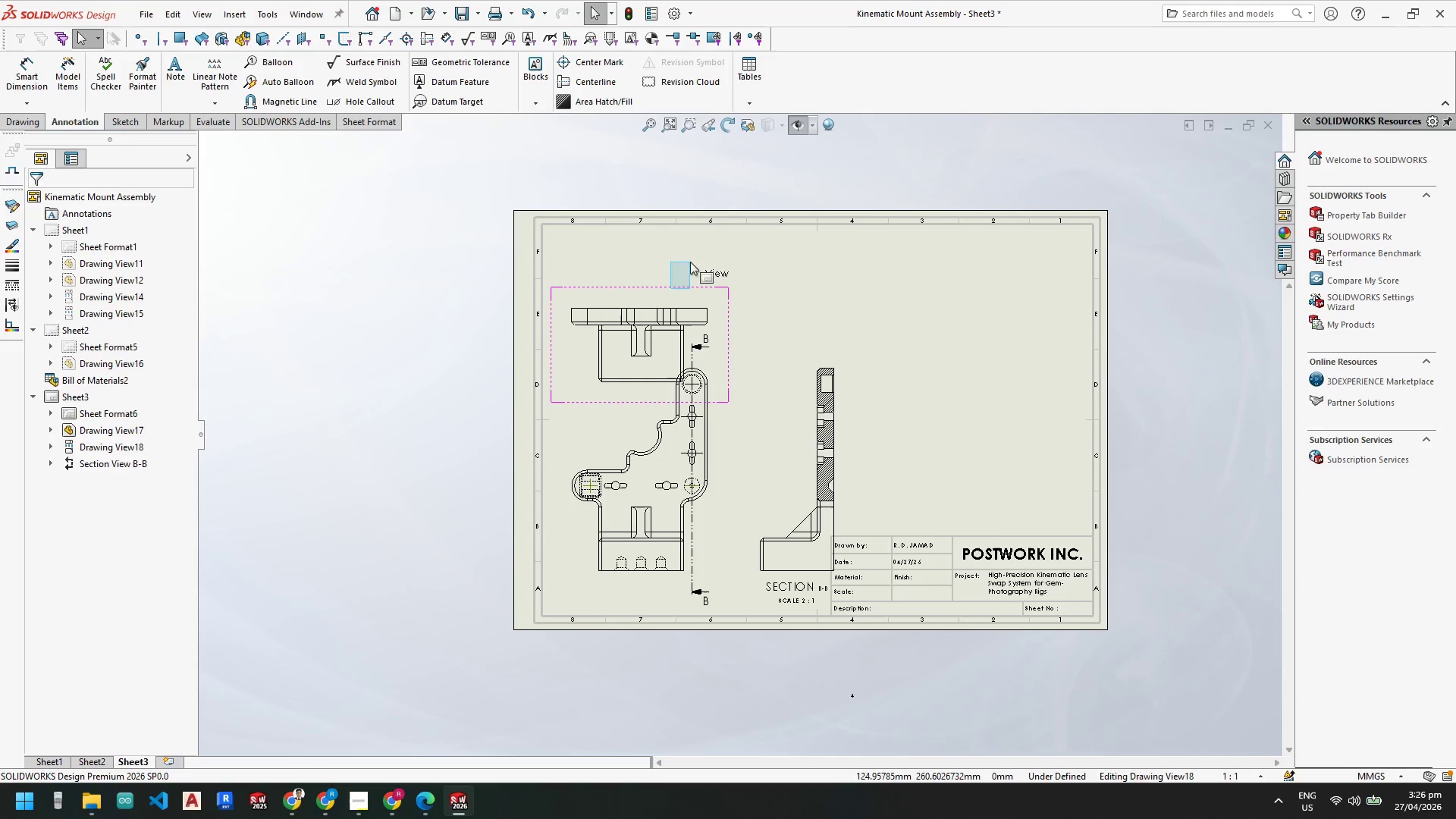 
key(Escape)
 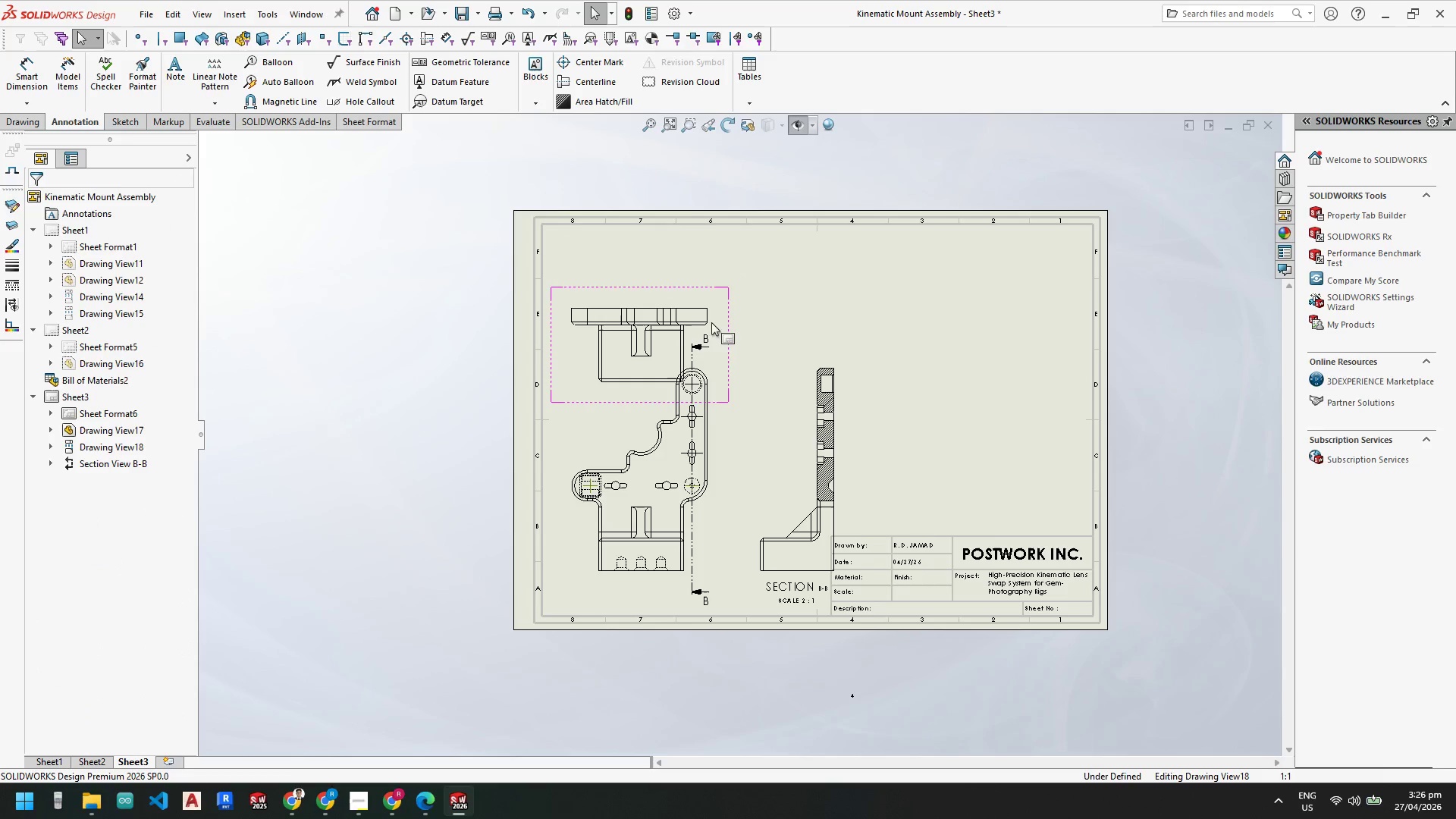 
key(Escape)
 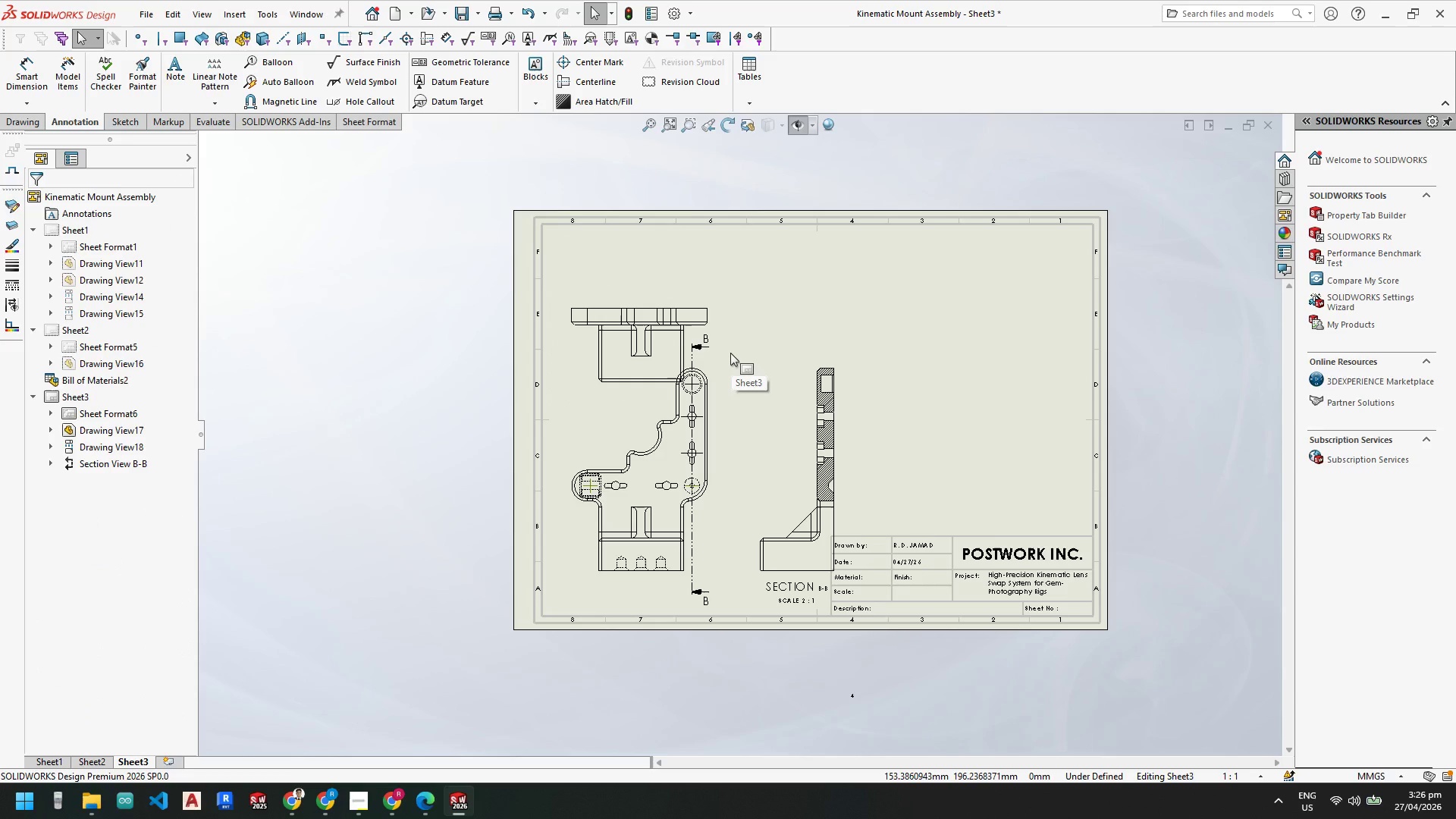 
key(F6)
 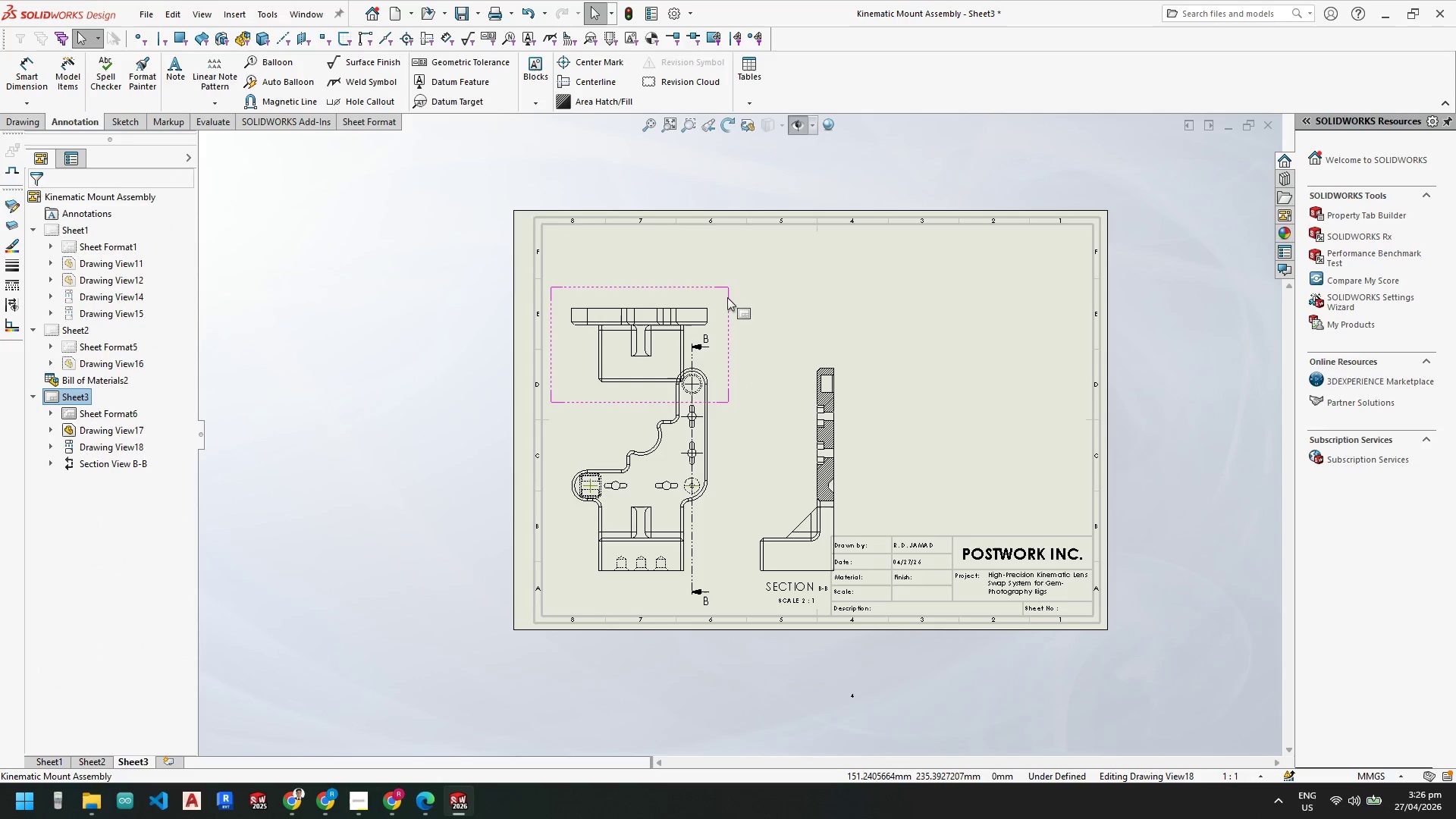 
left_click_drag(start_coordinate=[727, 297], to_coordinate=[729, 253])
 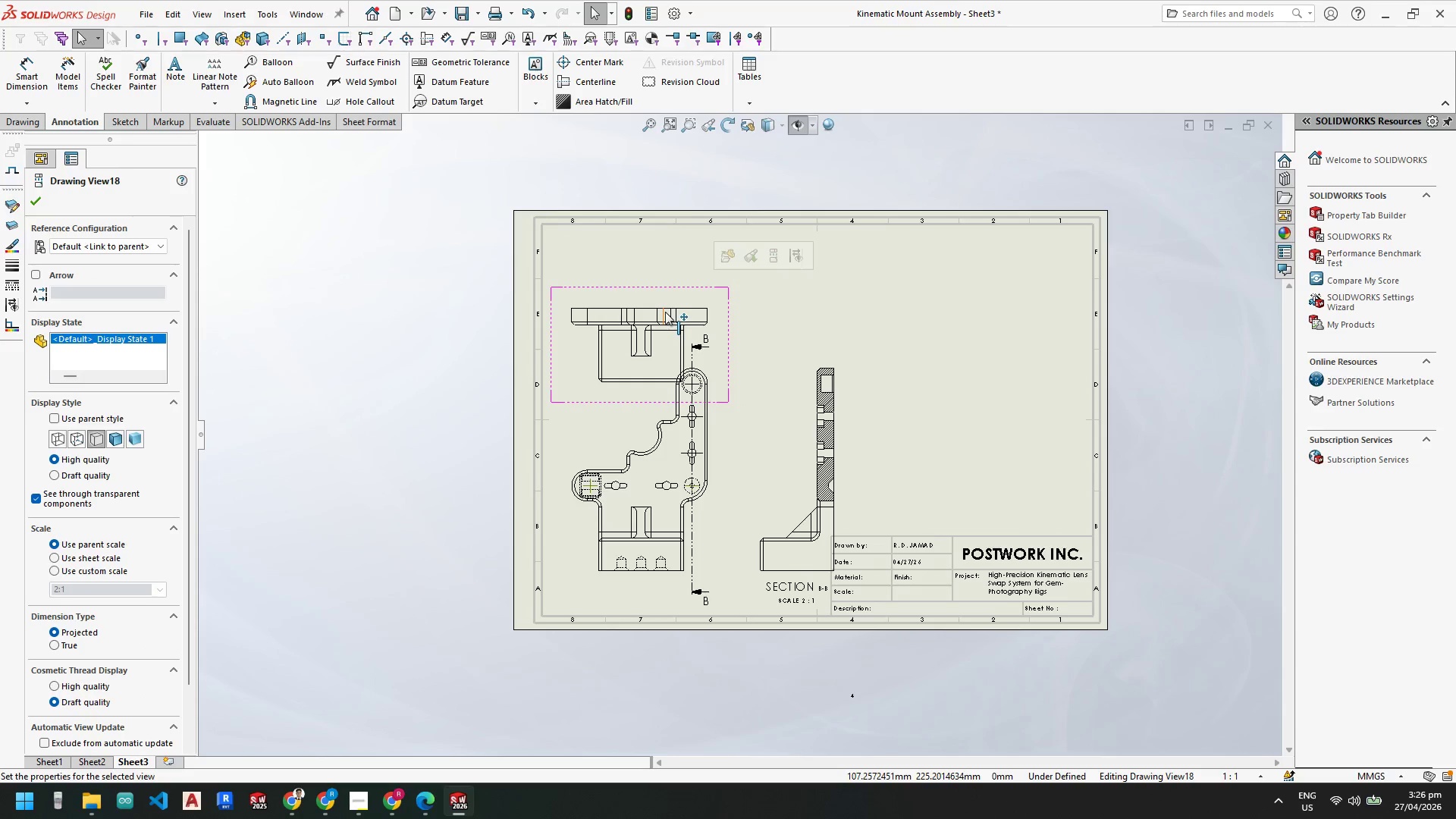 
left_click_drag(start_coordinate=[665, 312], to_coordinate=[673, 265])
 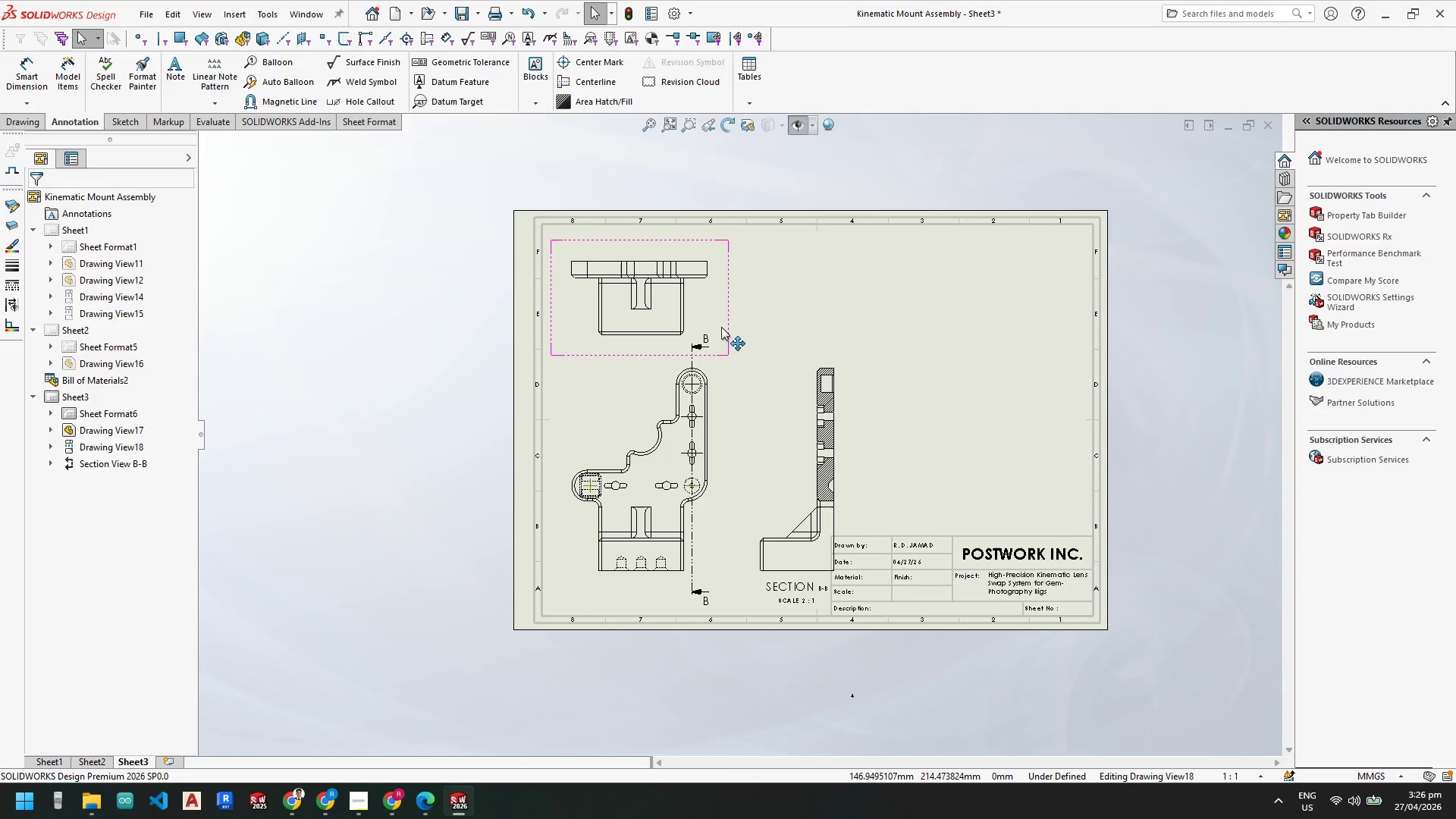 
key(Escape)
 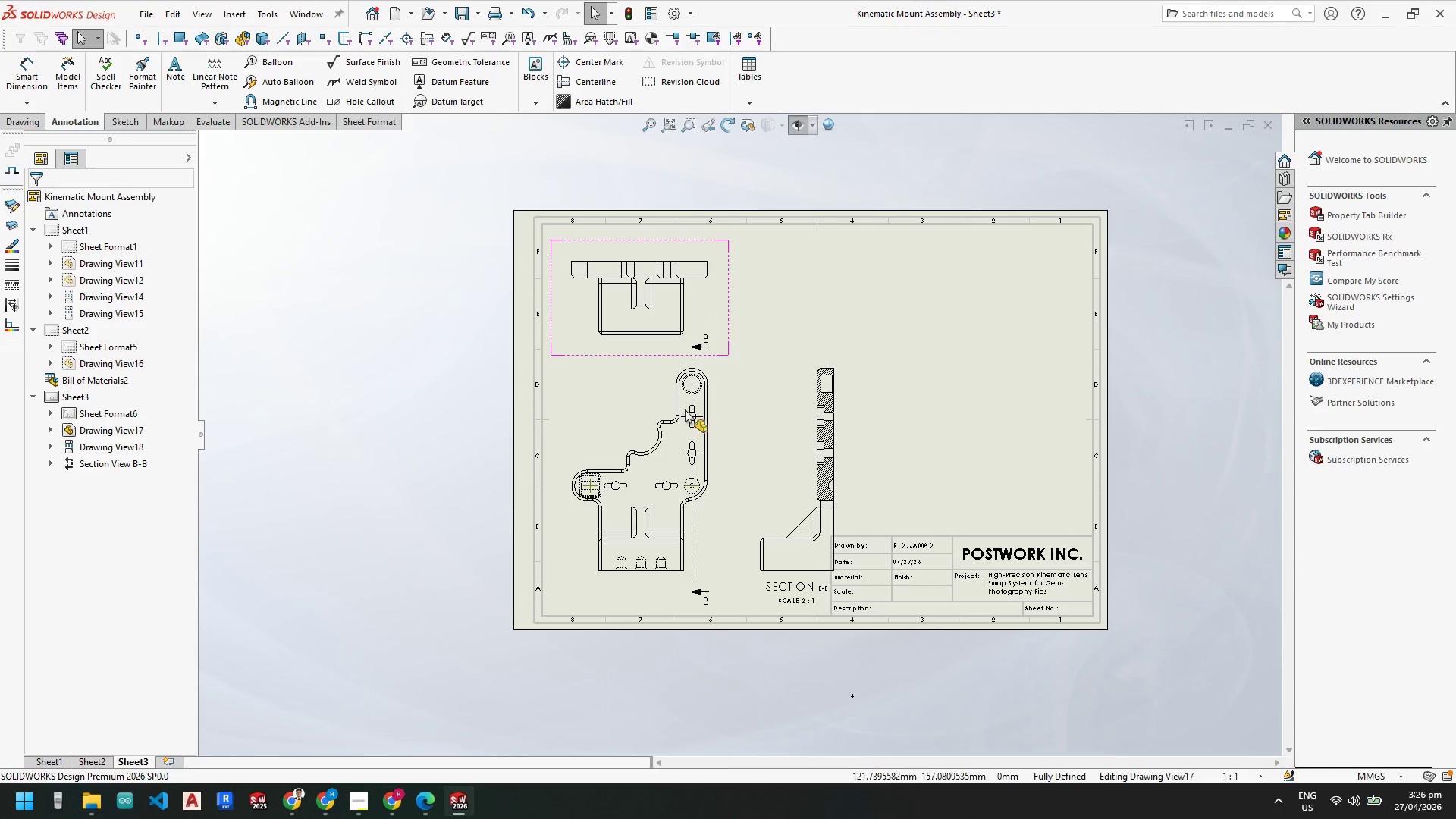 
left_click([682, 413])
 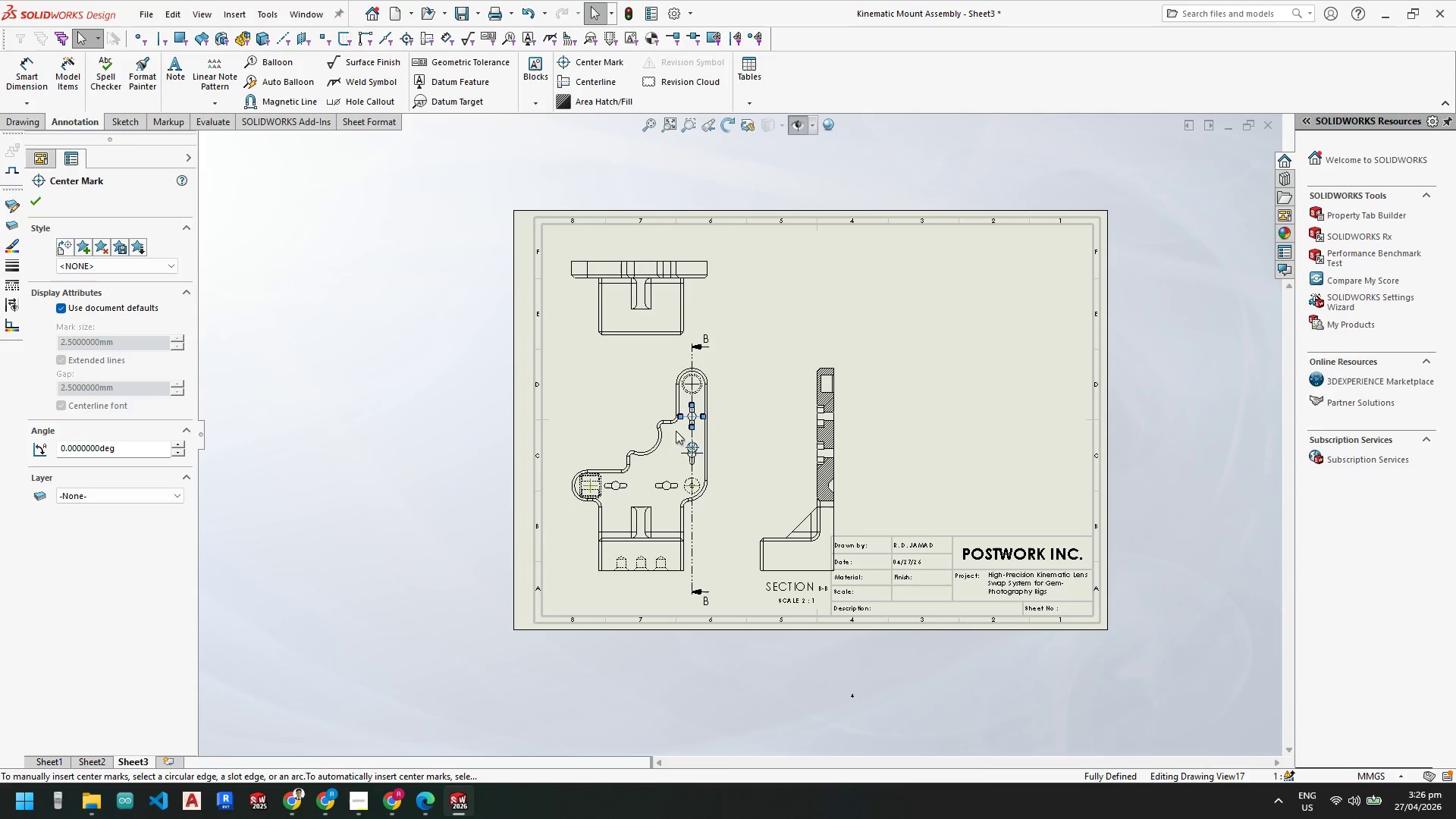 
key(Escape)
 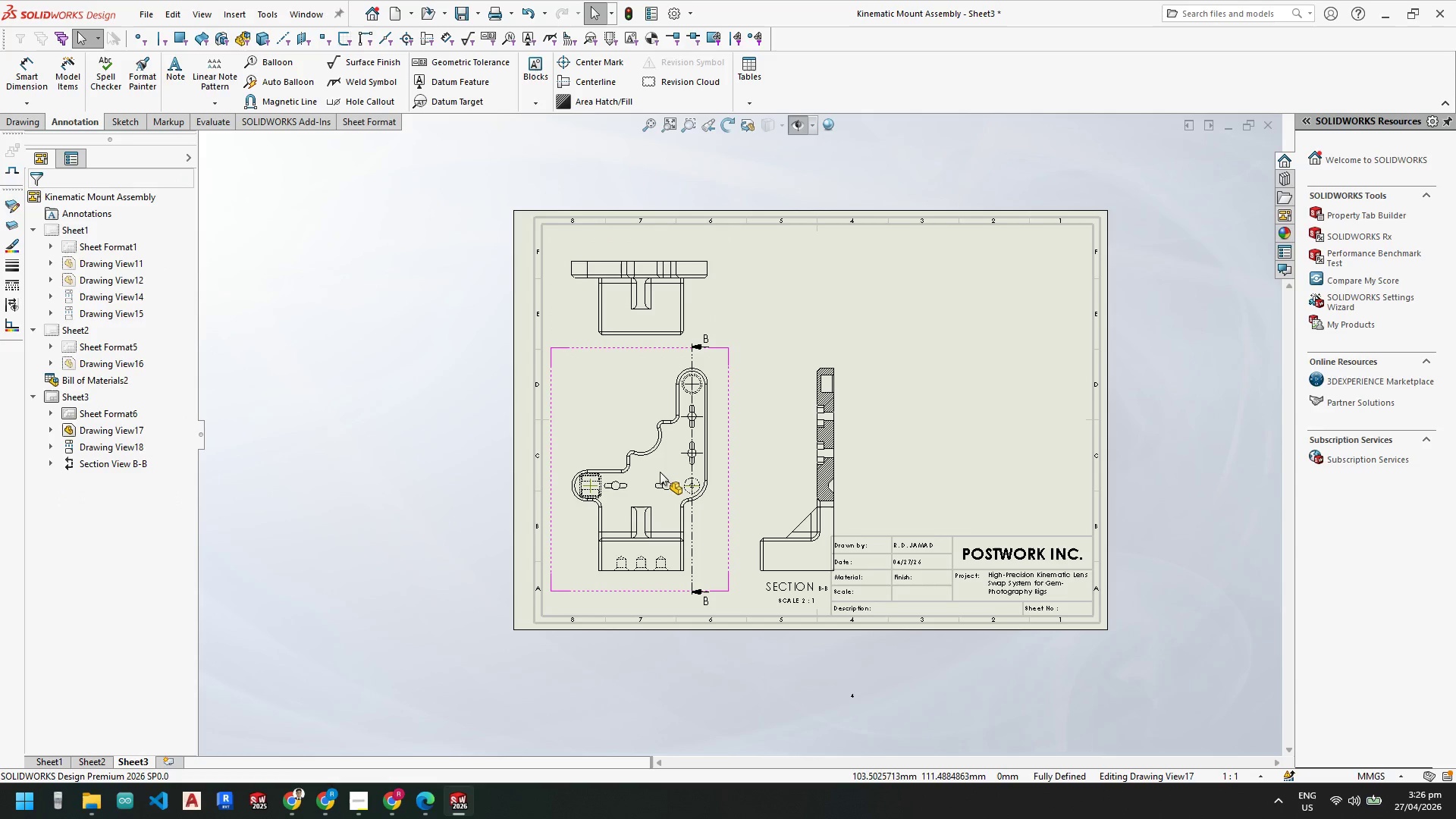 
left_click_drag(start_coordinate=[659, 471], to_coordinate=[660, 437])
 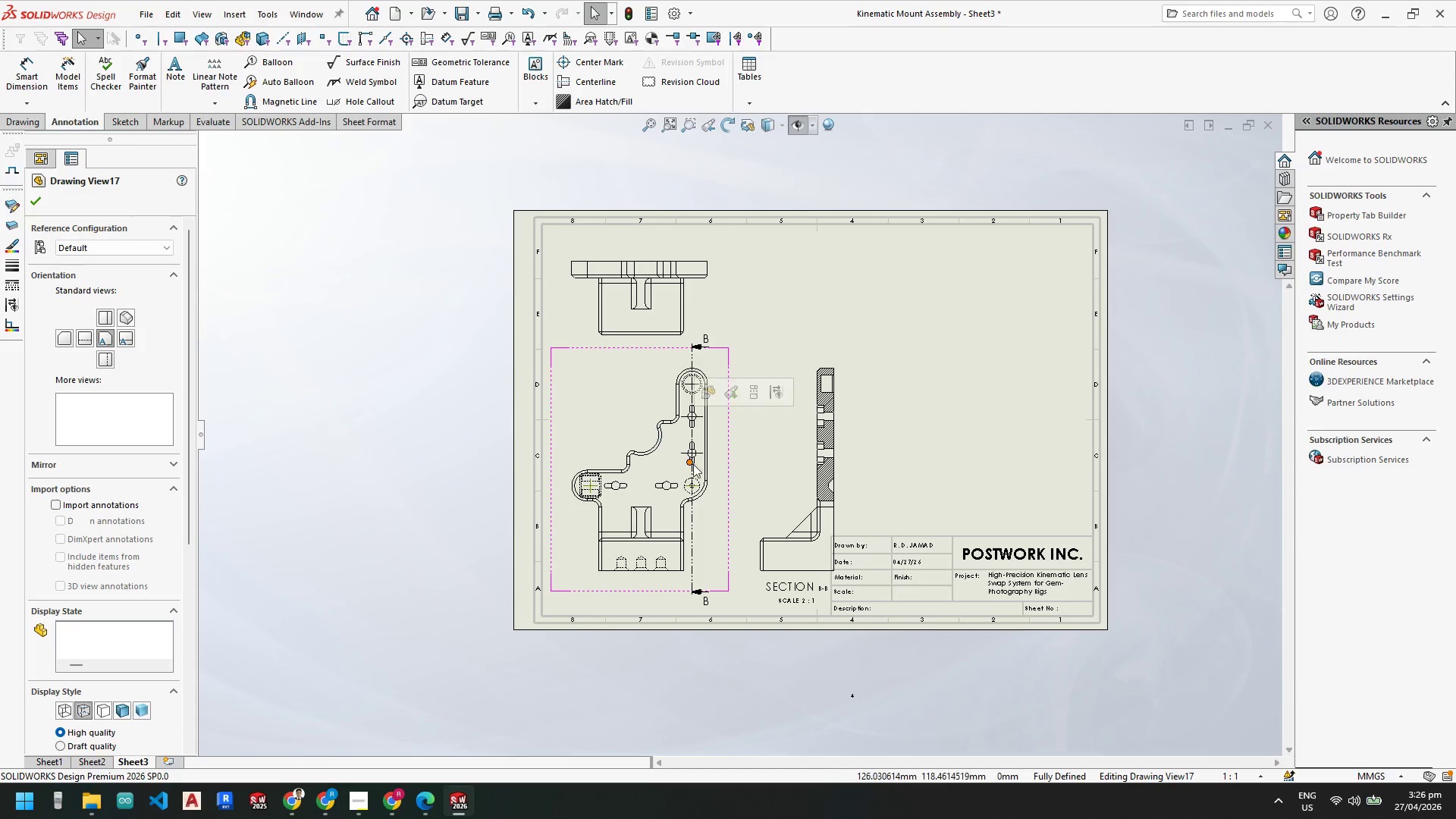 
key(Escape)
 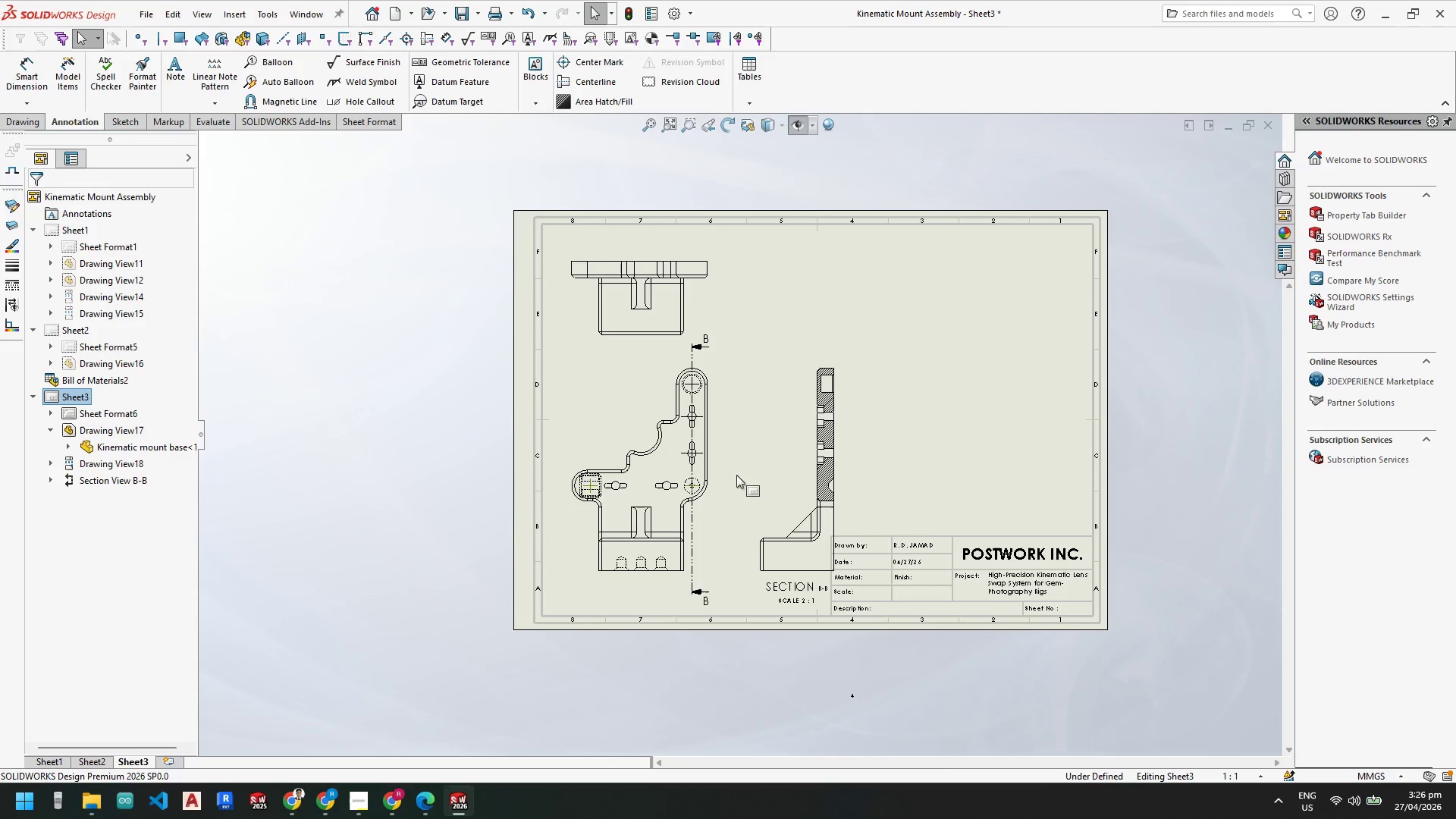 
double_click([715, 472])
 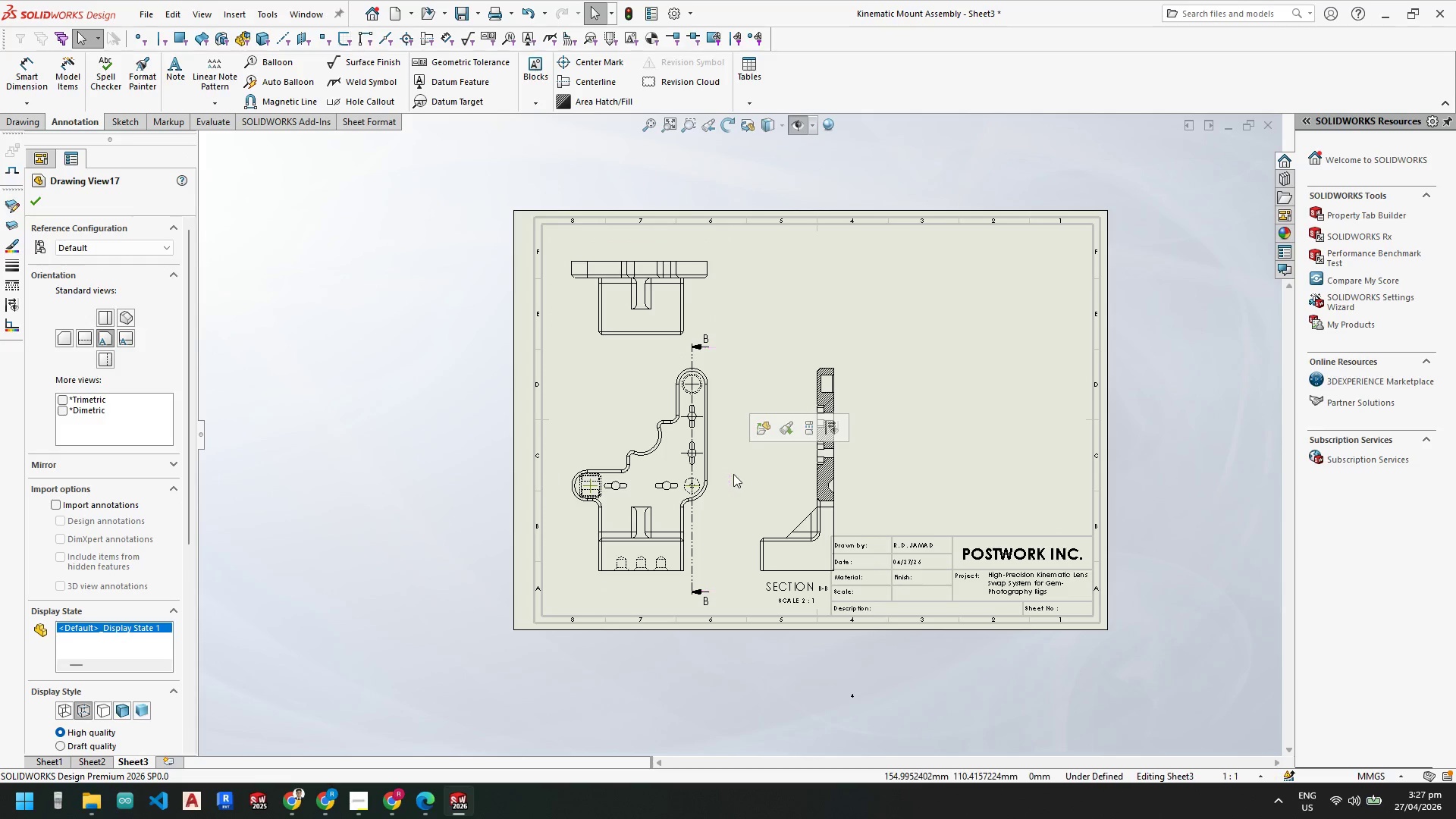 
left_click([729, 474])
 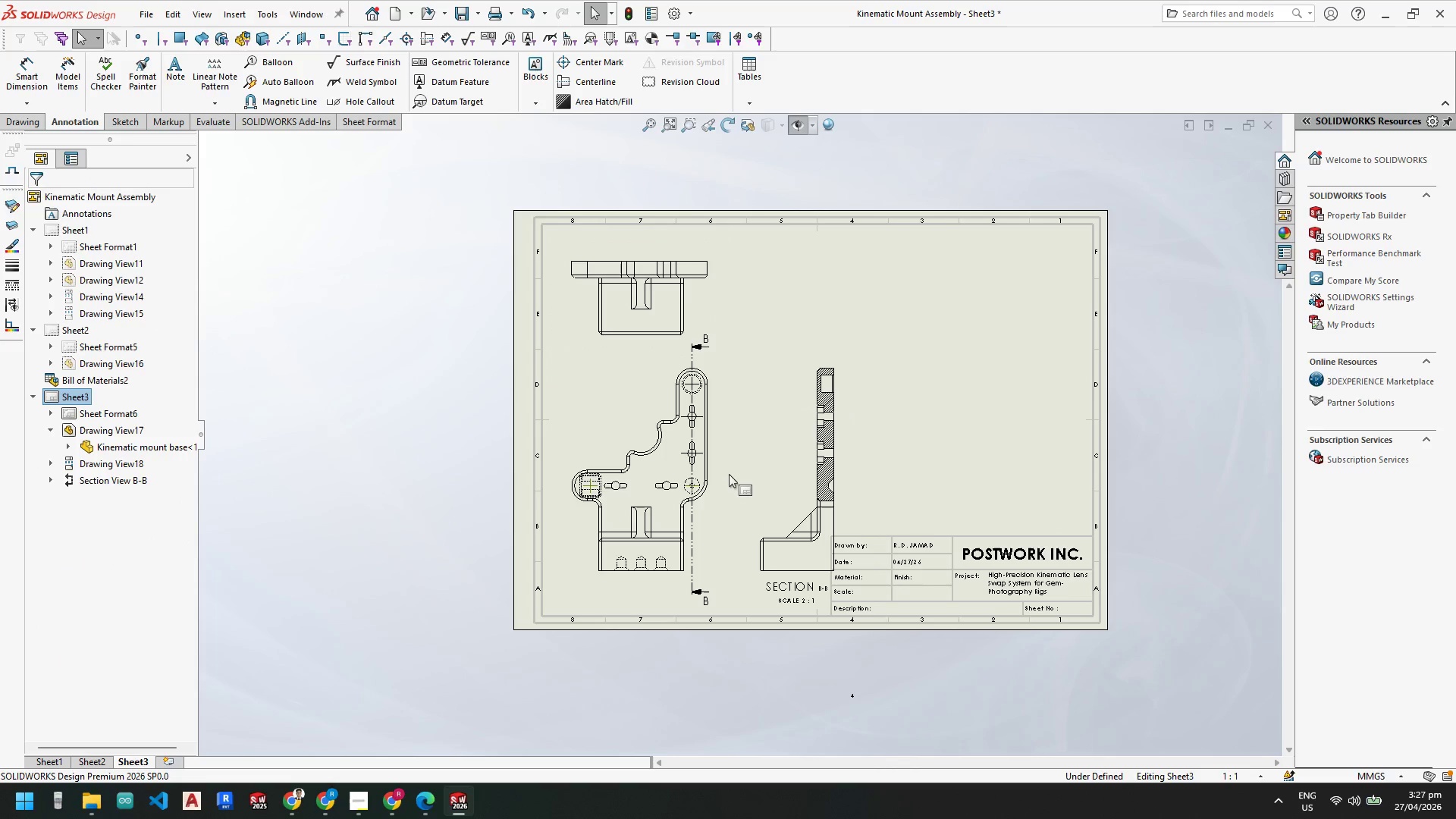 
key(Escape)
 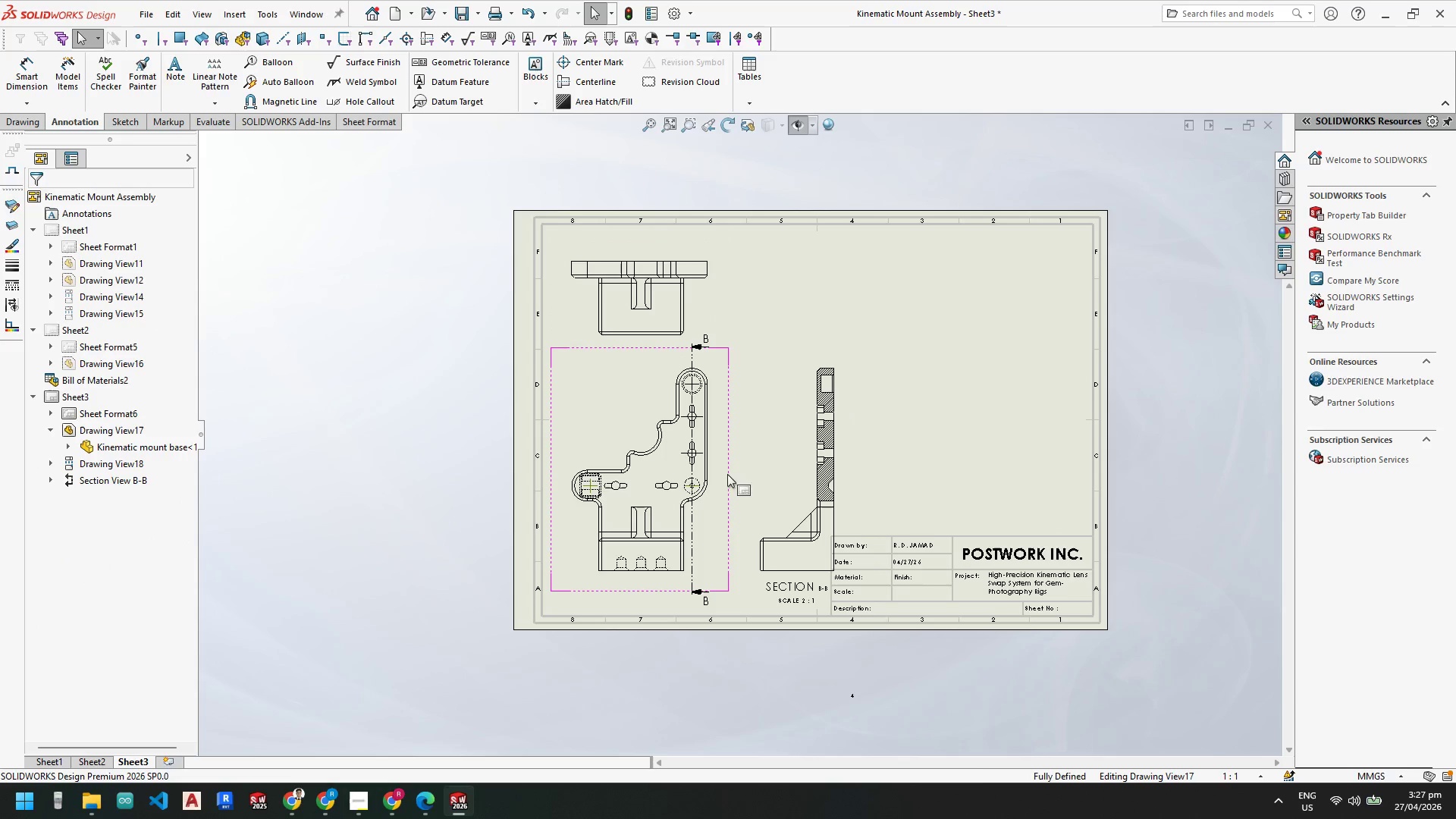 
left_click([723, 472])
 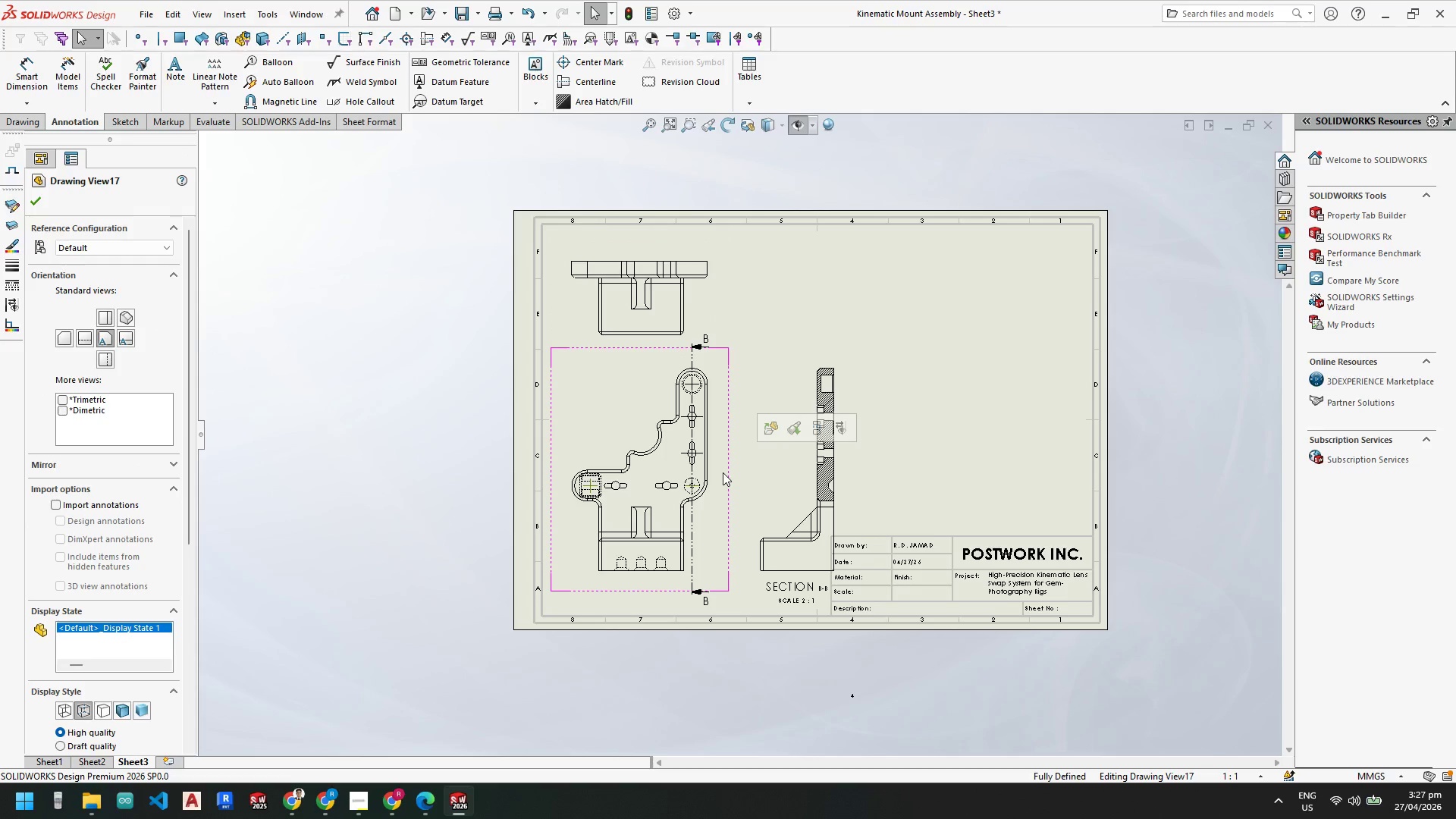 
left_click_drag(start_coordinate=[726, 472], to_coordinate=[723, 452])
 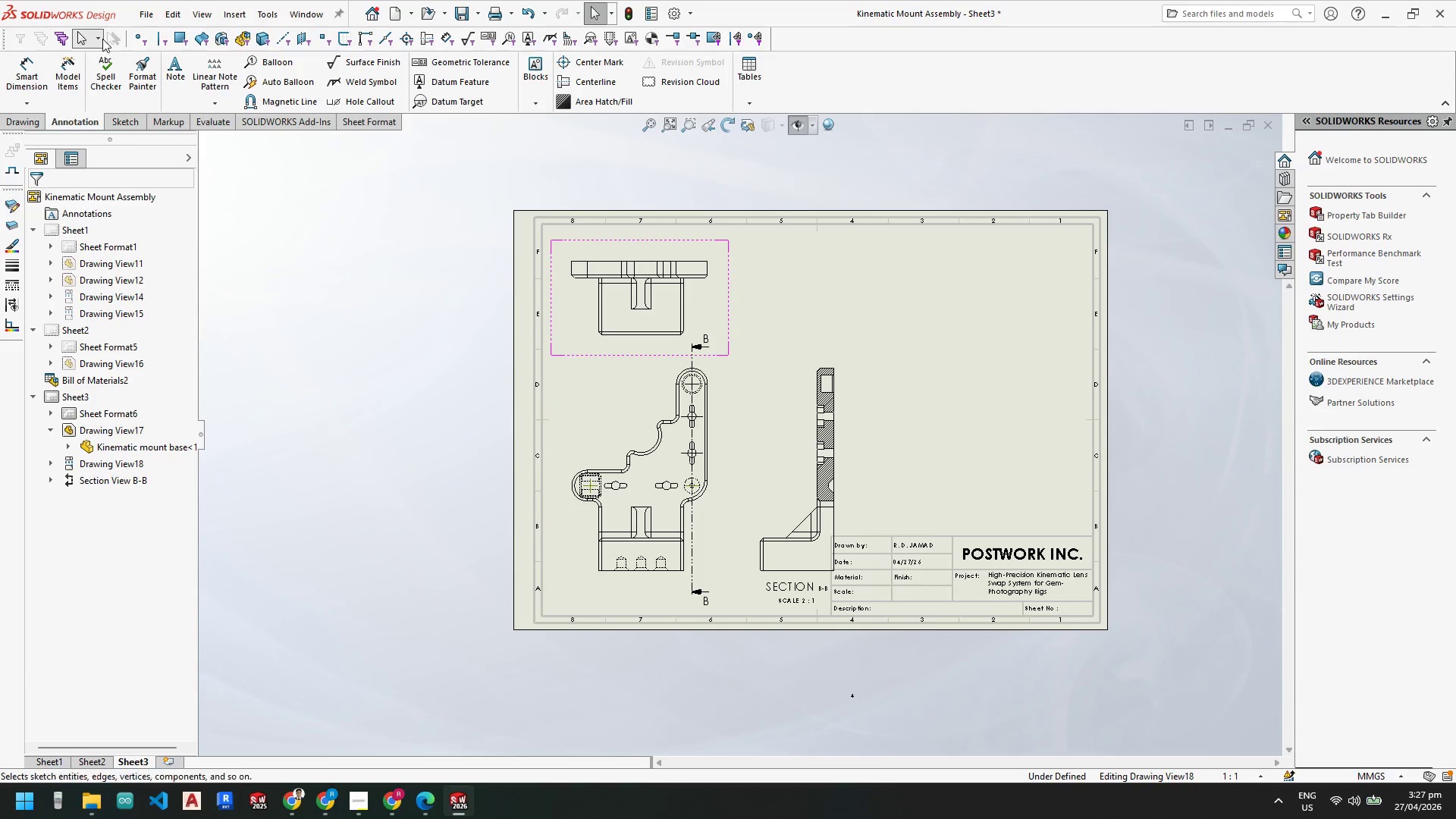 
double_click([96, 37])
 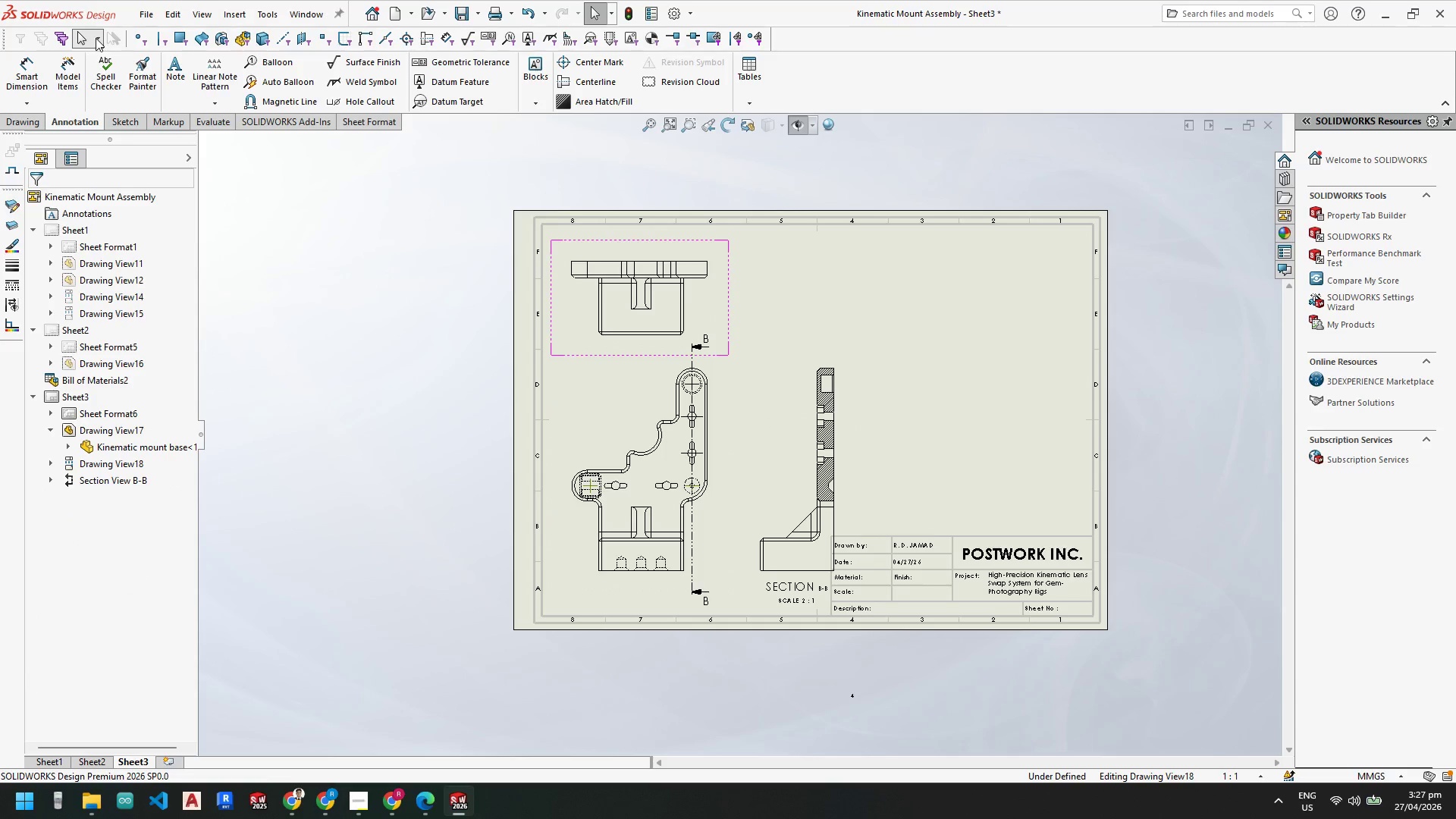 
left_click([95, 38])
 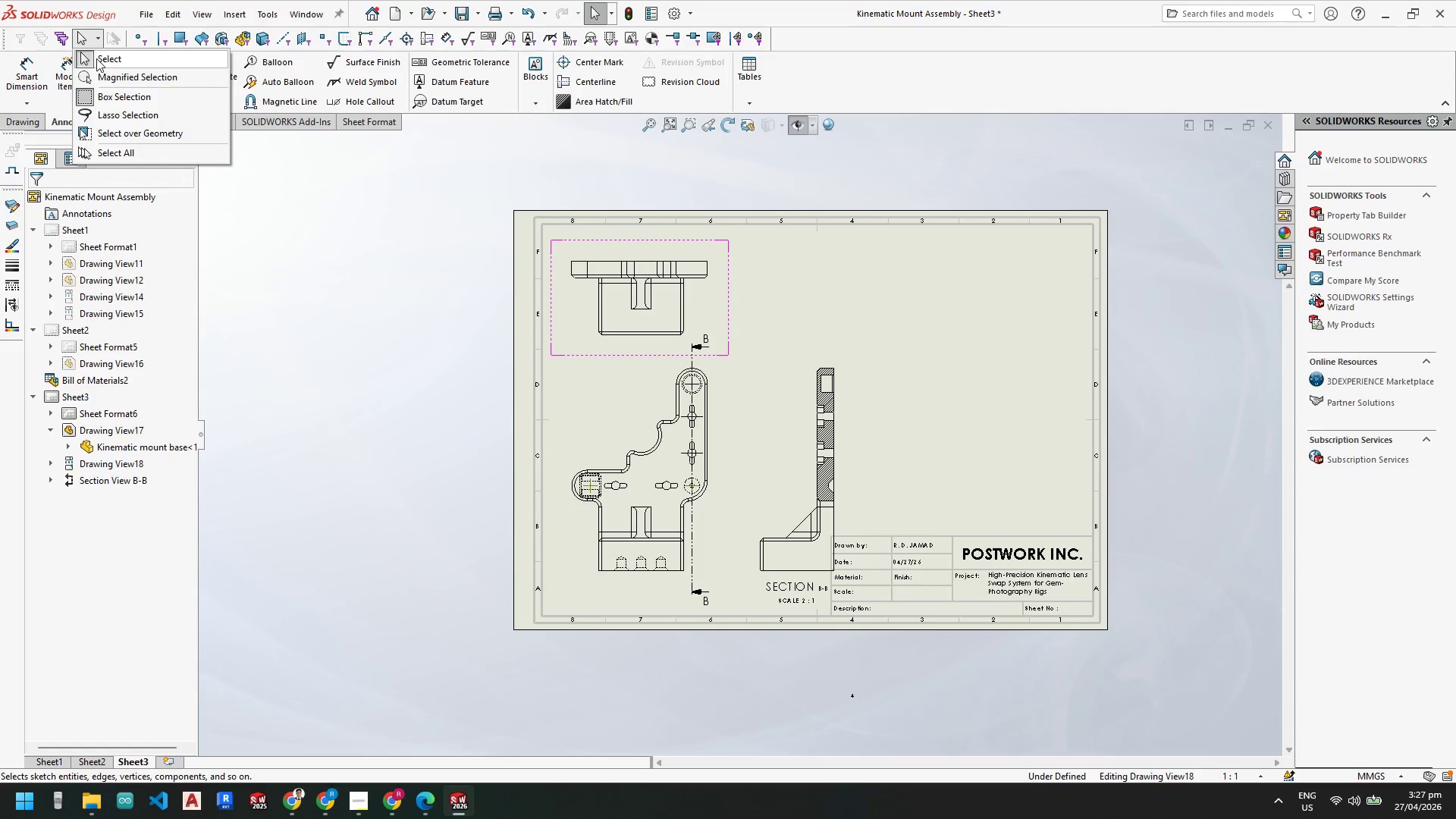 
left_click([96, 58])
 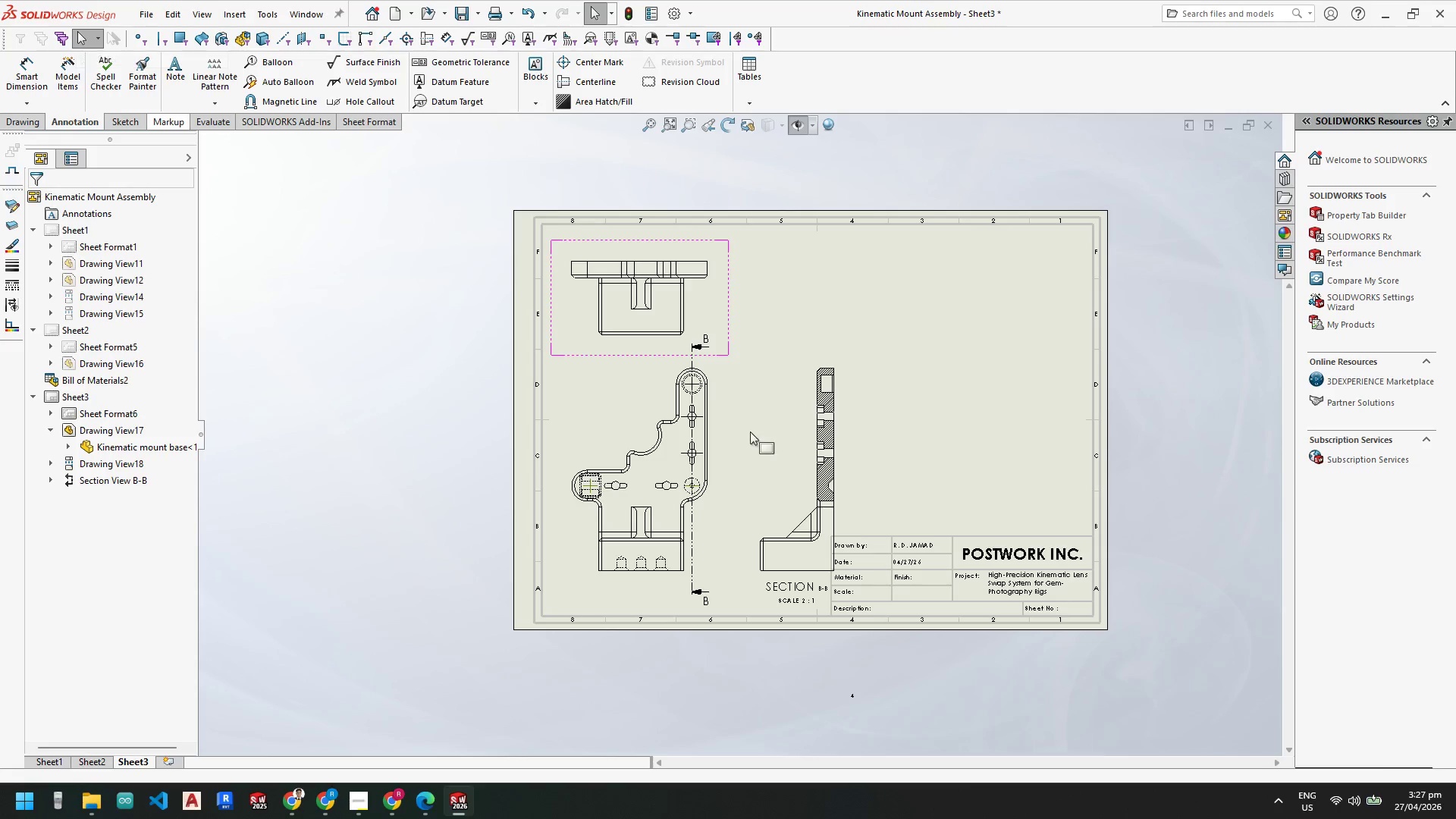 
key(Escape)
 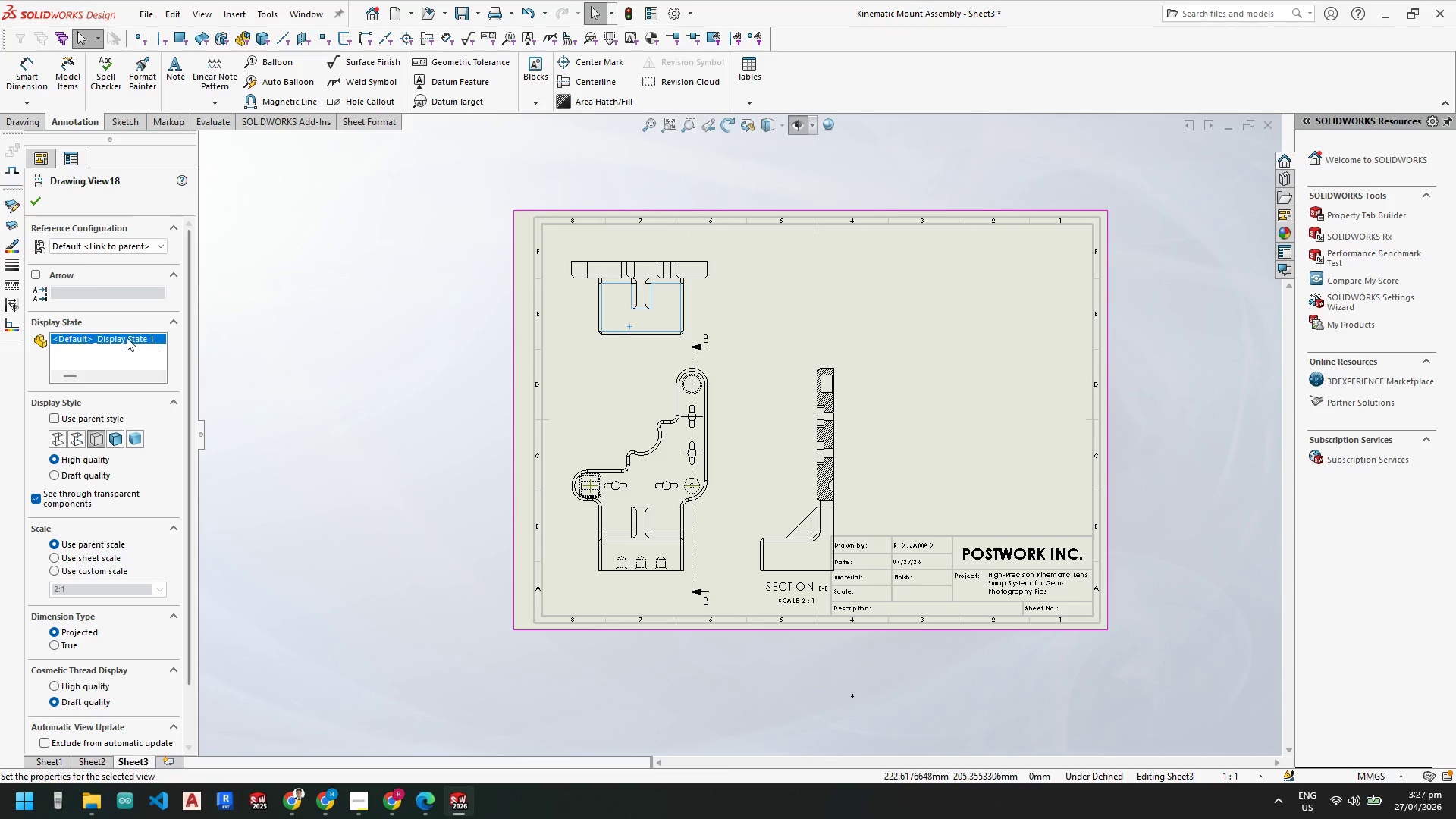 
key(Escape)
 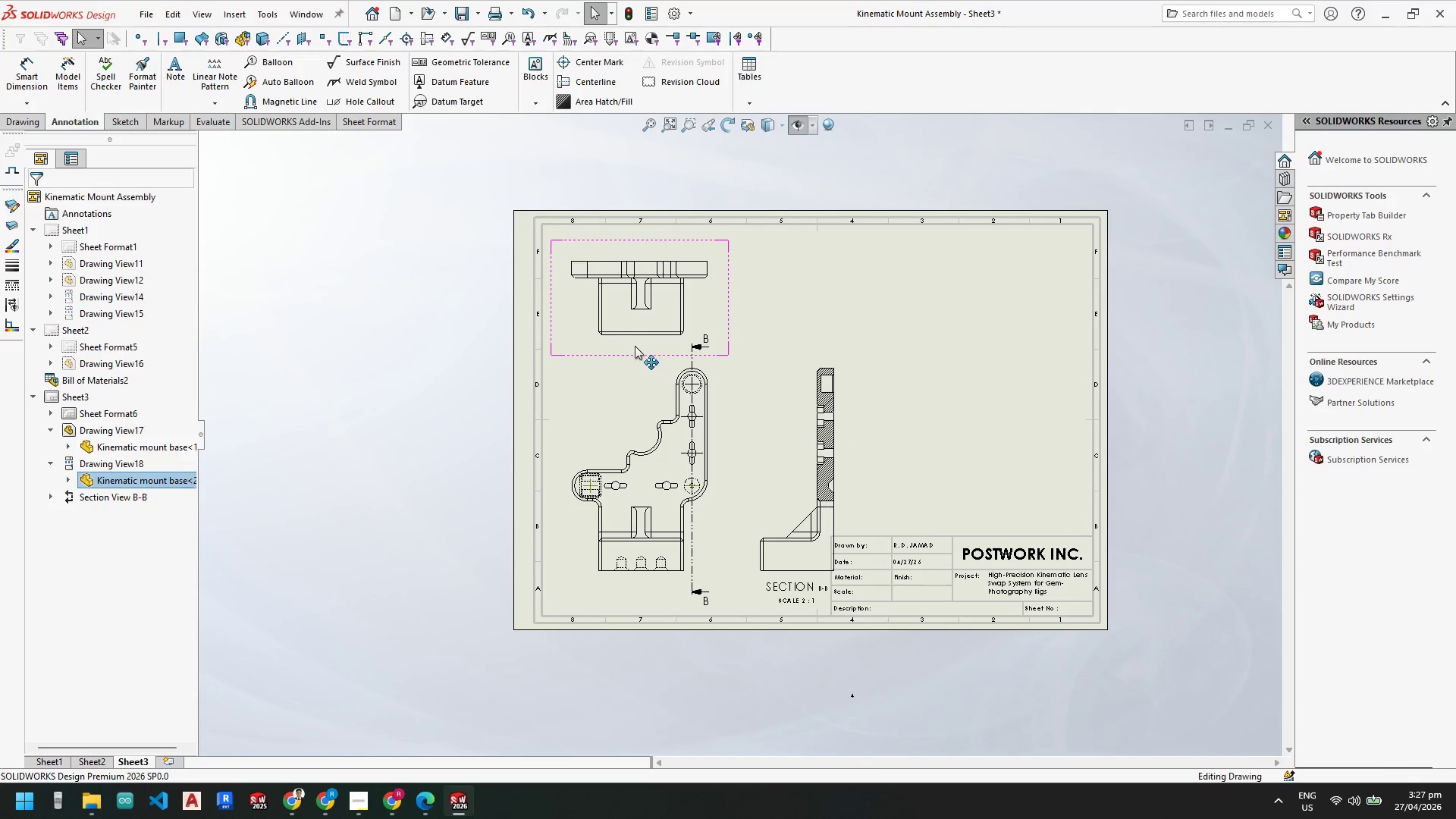 
left_click([629, 350])
 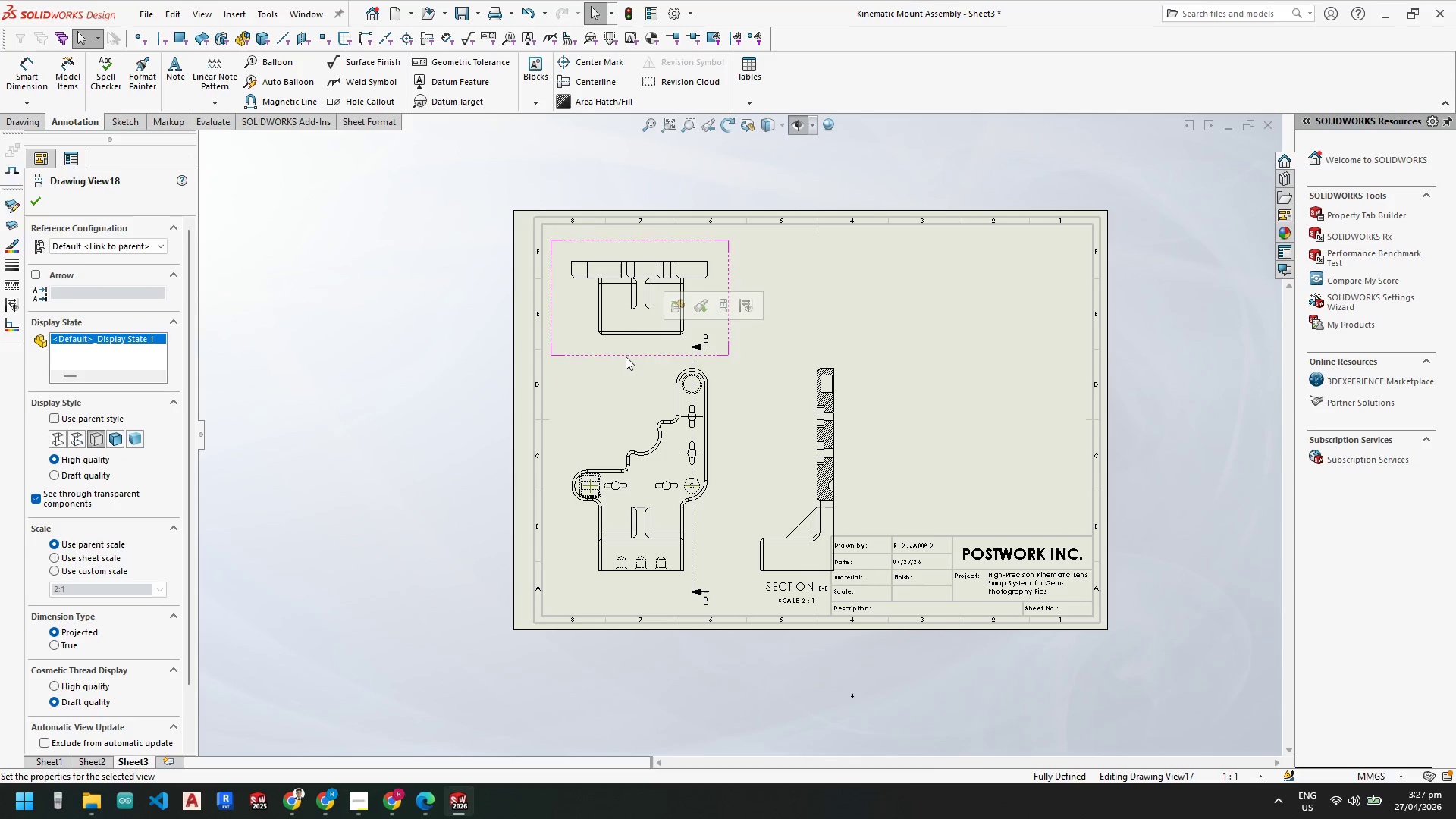 
right_click([626, 356])
 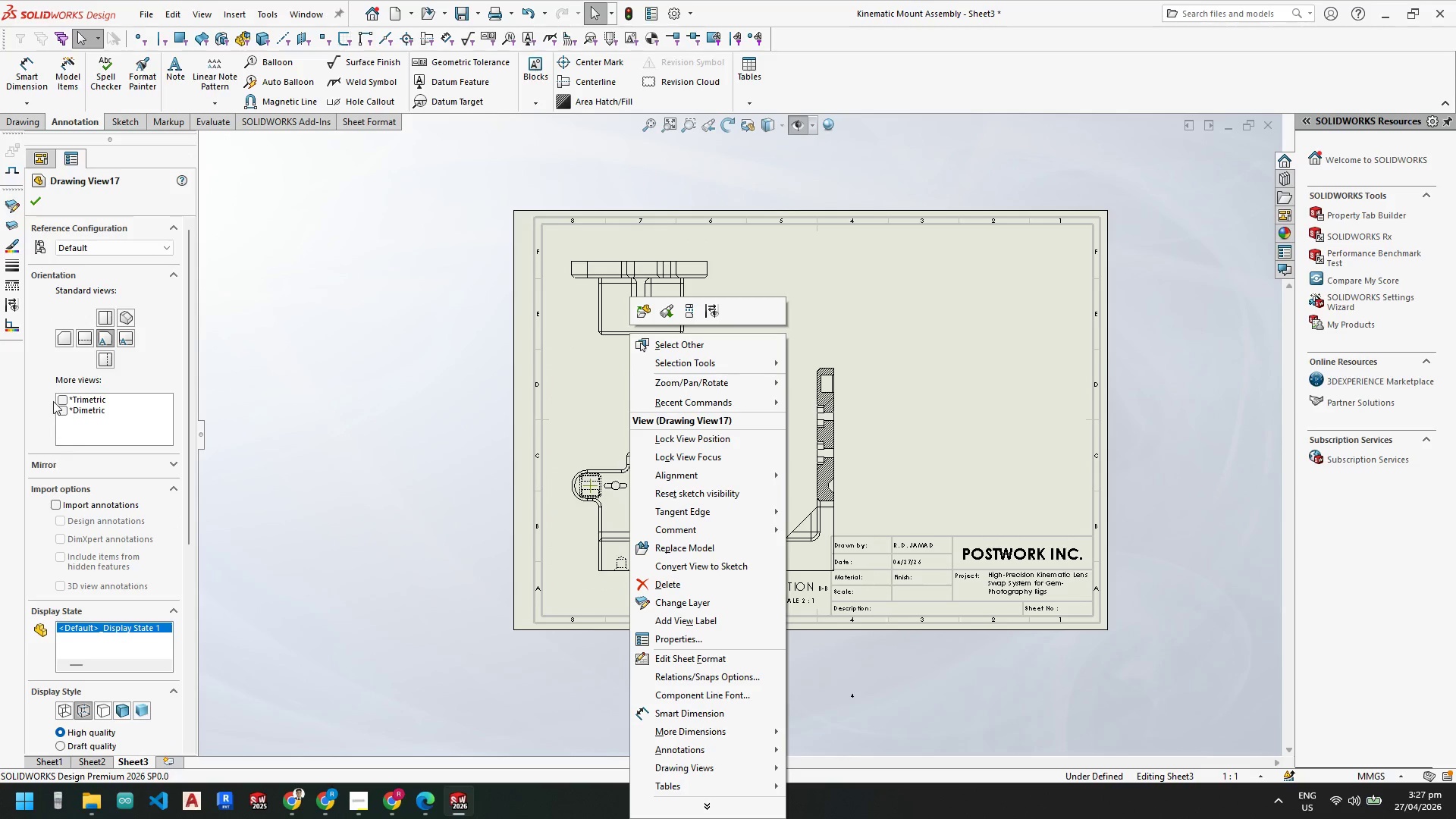 
key(Escape)
 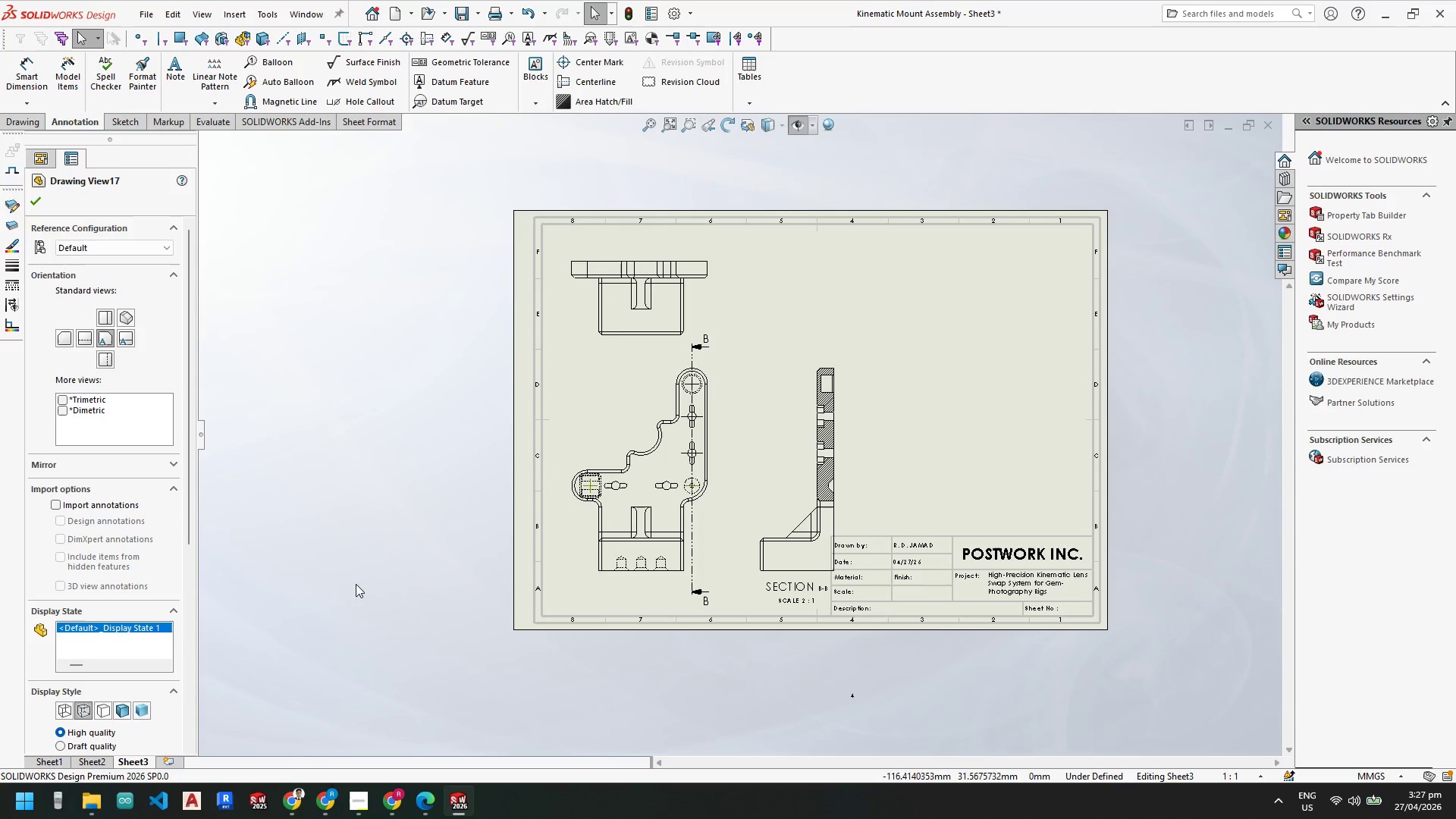 
key(Escape)
 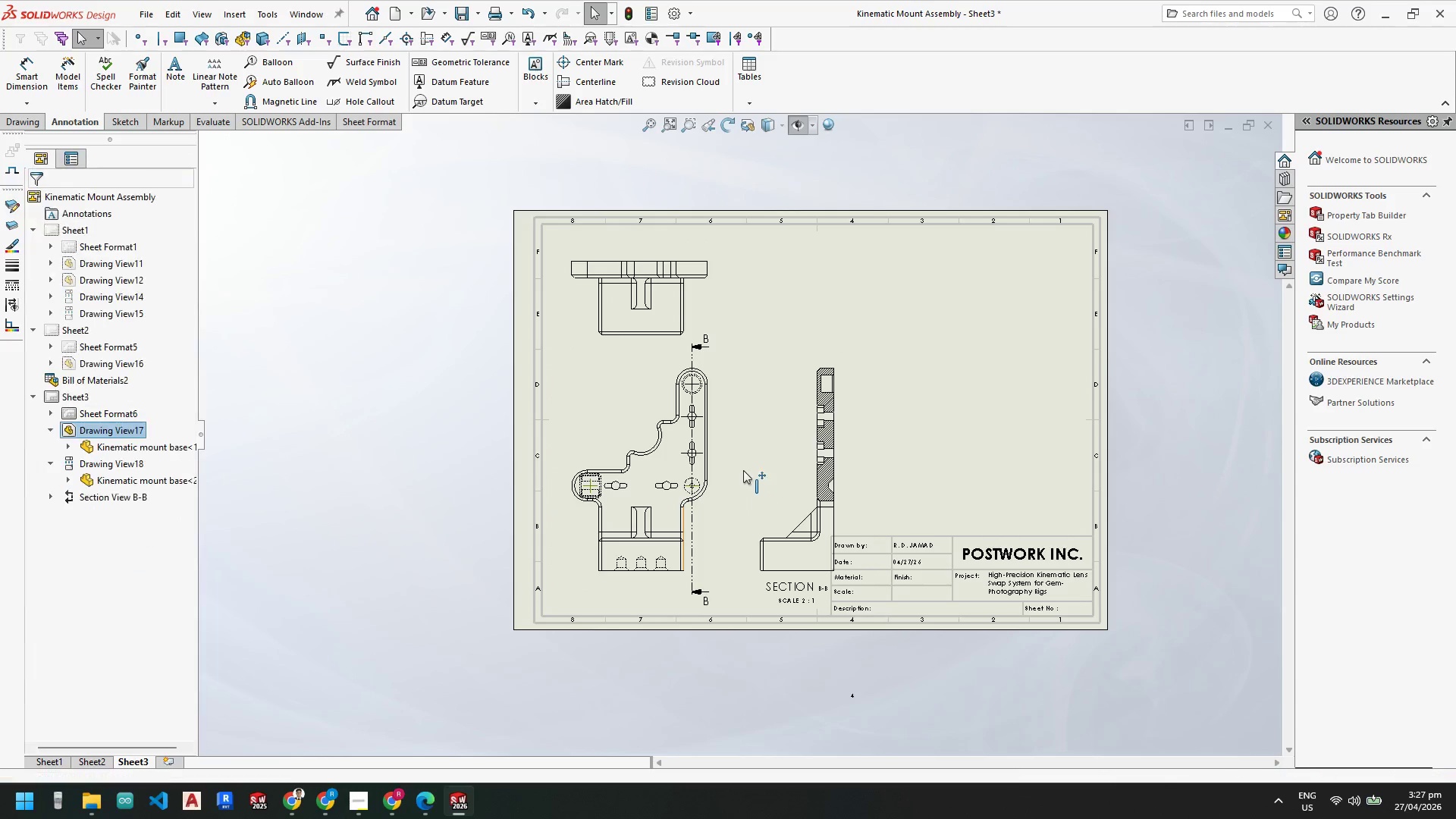 
scroll: coordinate [743, 467], scroll_direction: down, amount: 2.0
 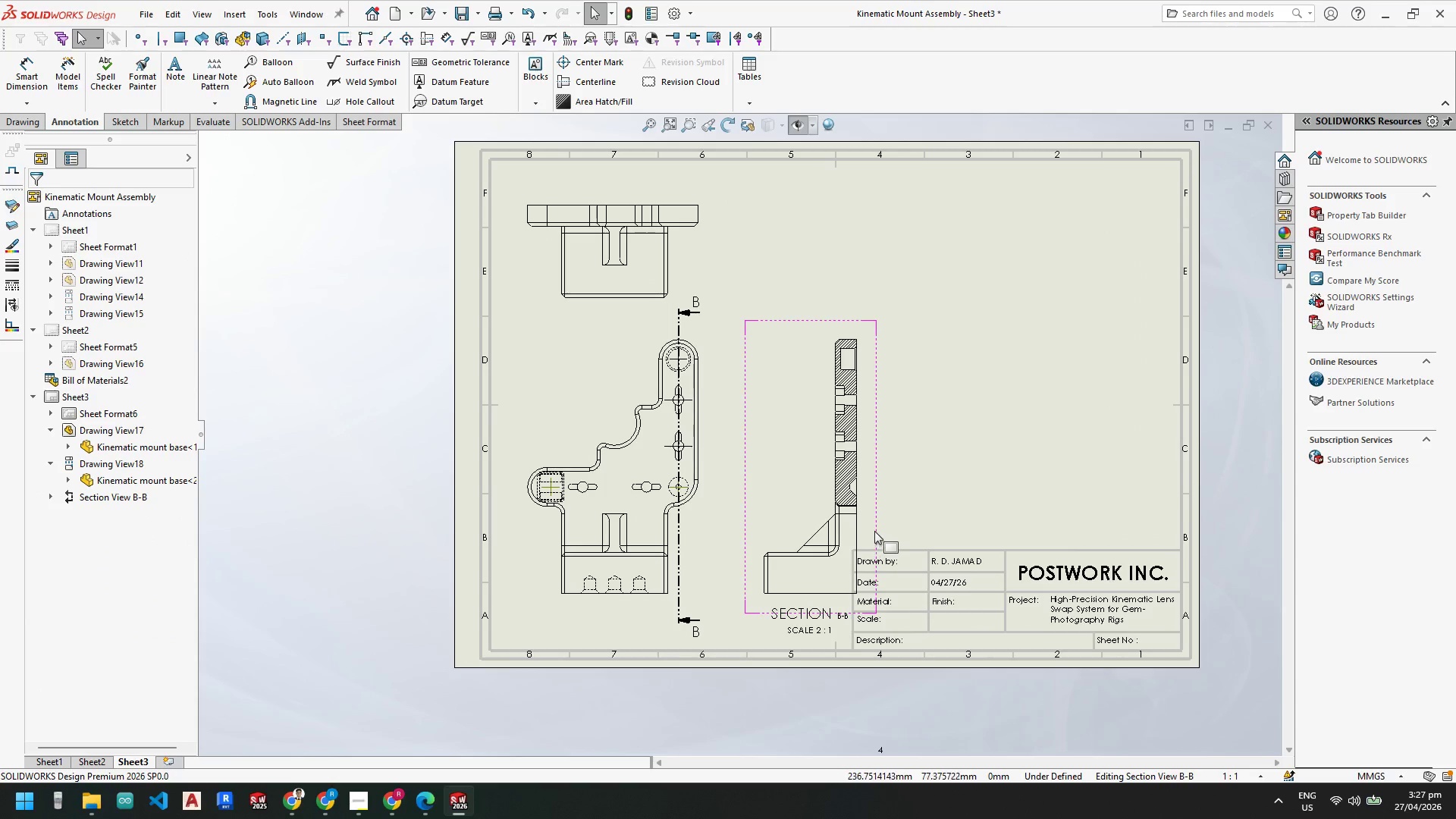 
left_click([877, 530])
 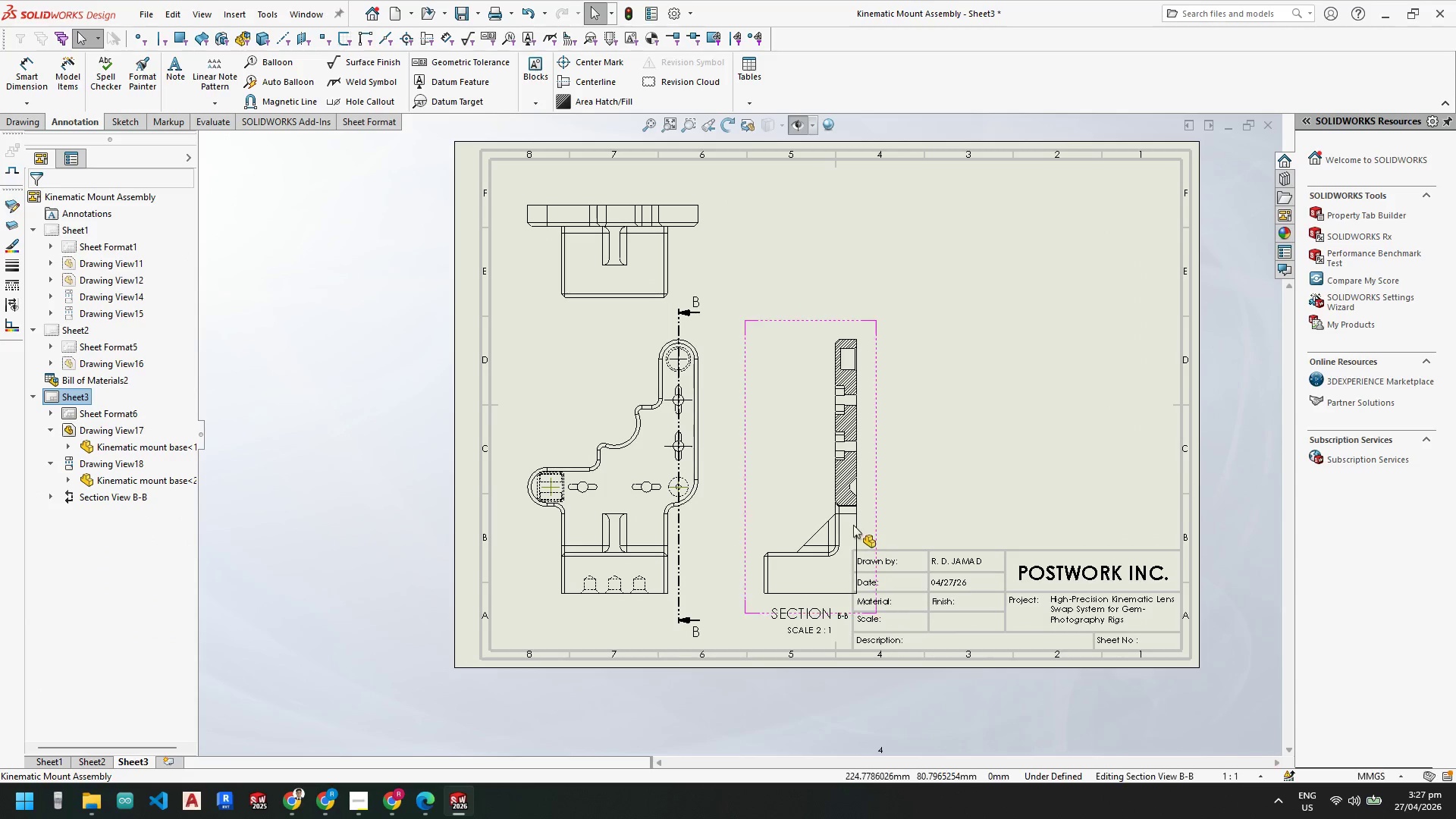 
left_click_drag(start_coordinate=[853, 525], to_coordinate=[783, 529])
 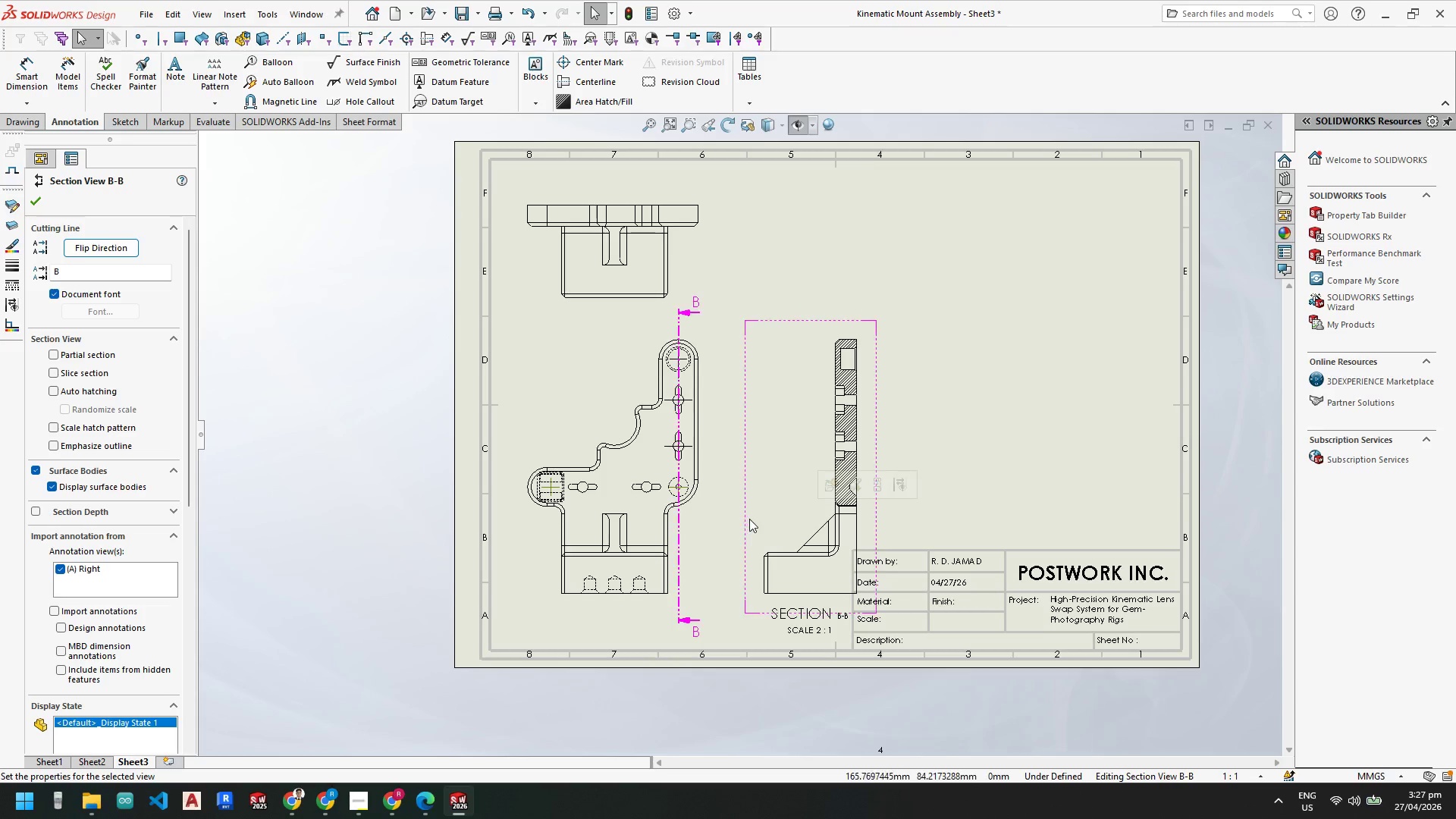 
left_click([750, 519])
 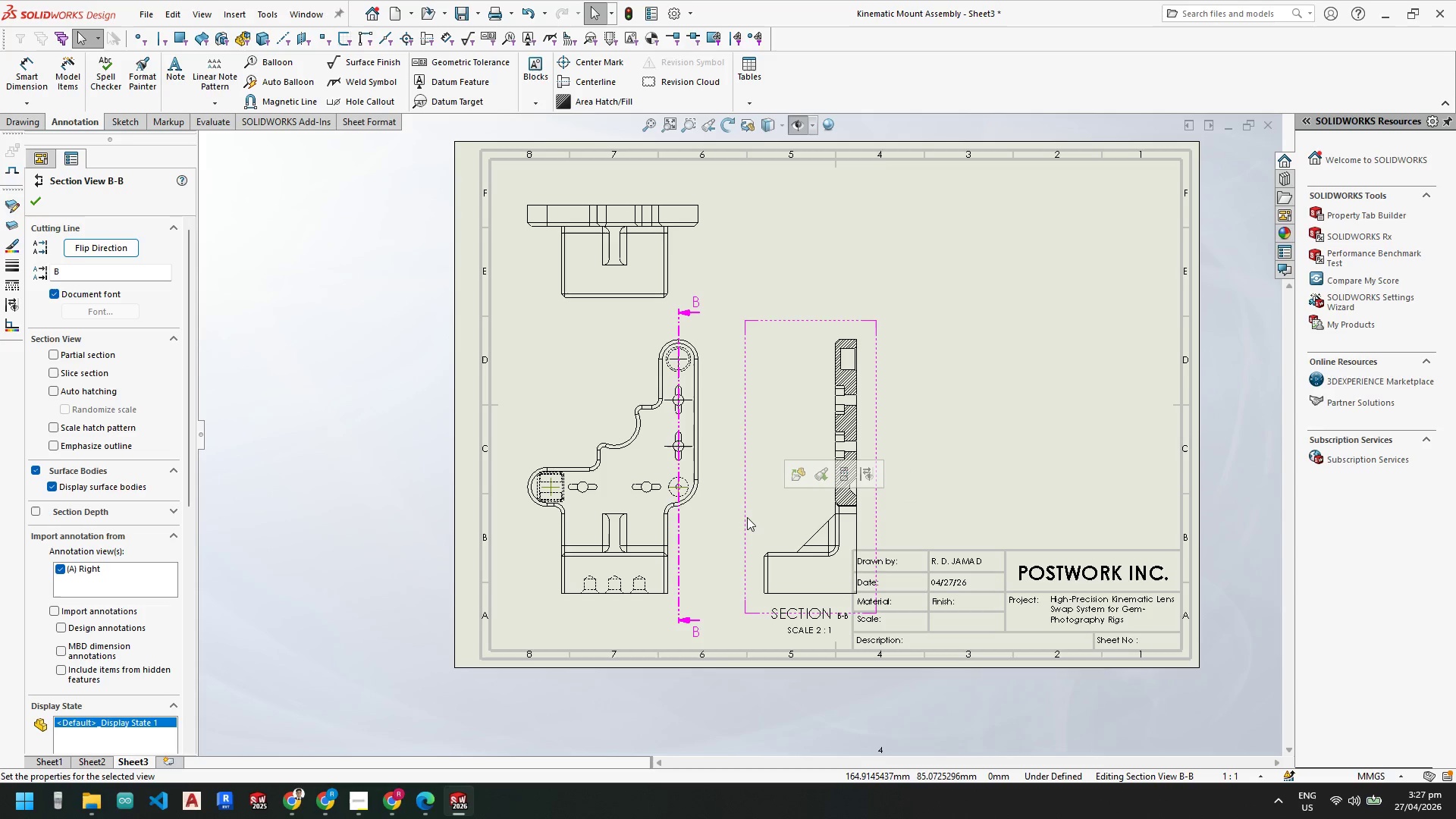 
left_click([747, 516])
 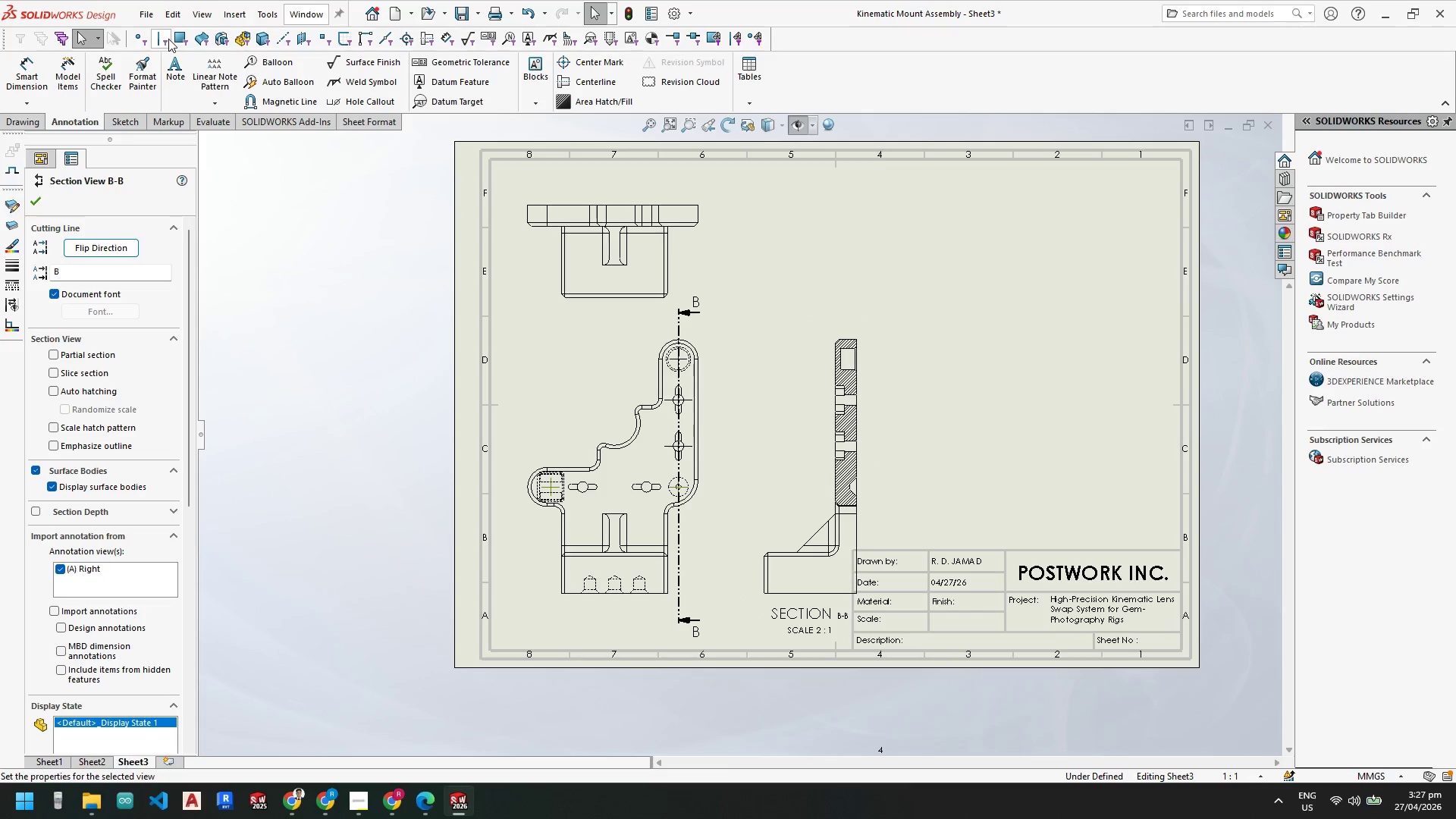 
left_click([91, 42])
 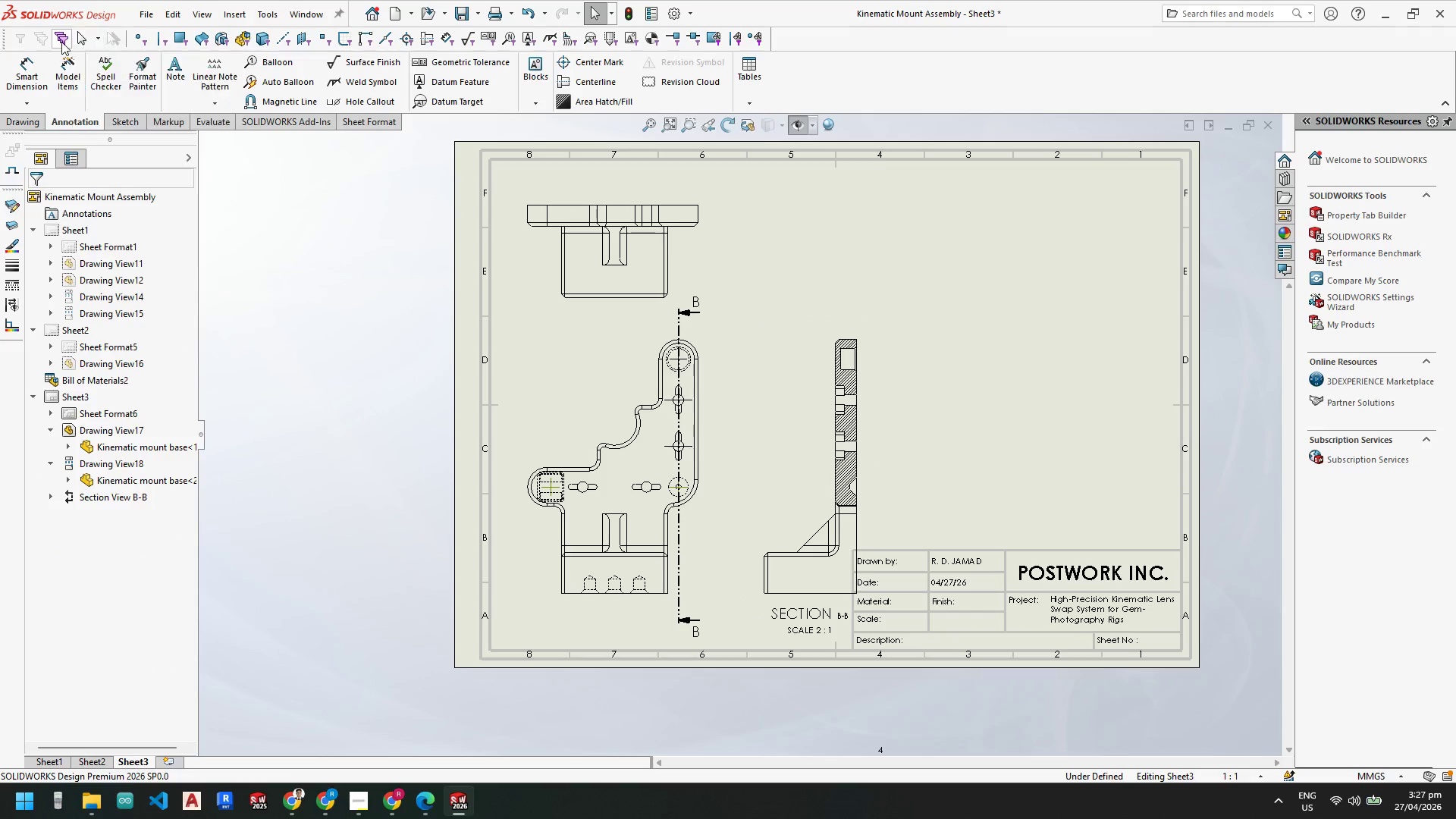 
left_click([68, 42])
 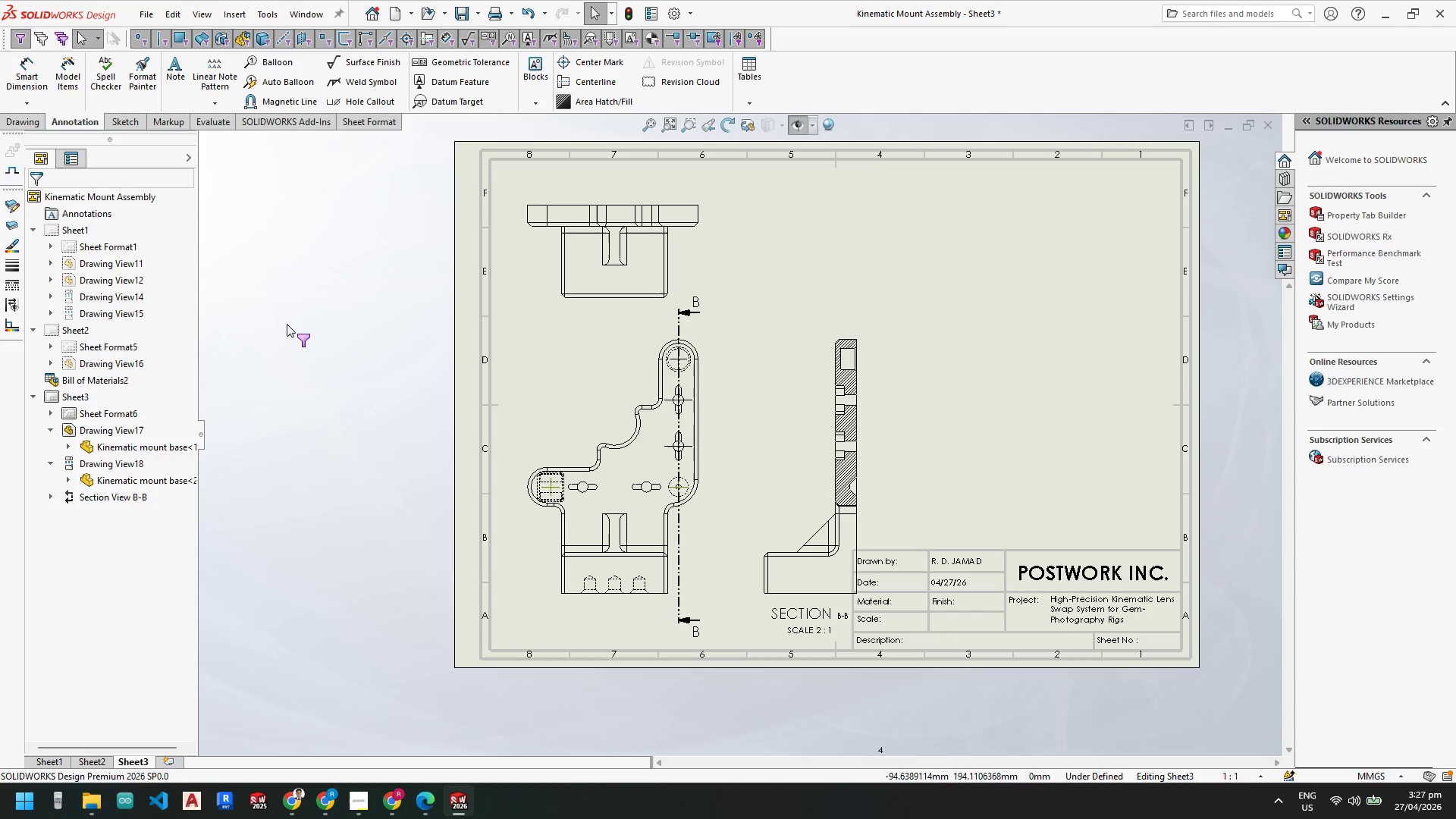 
key(F6)
 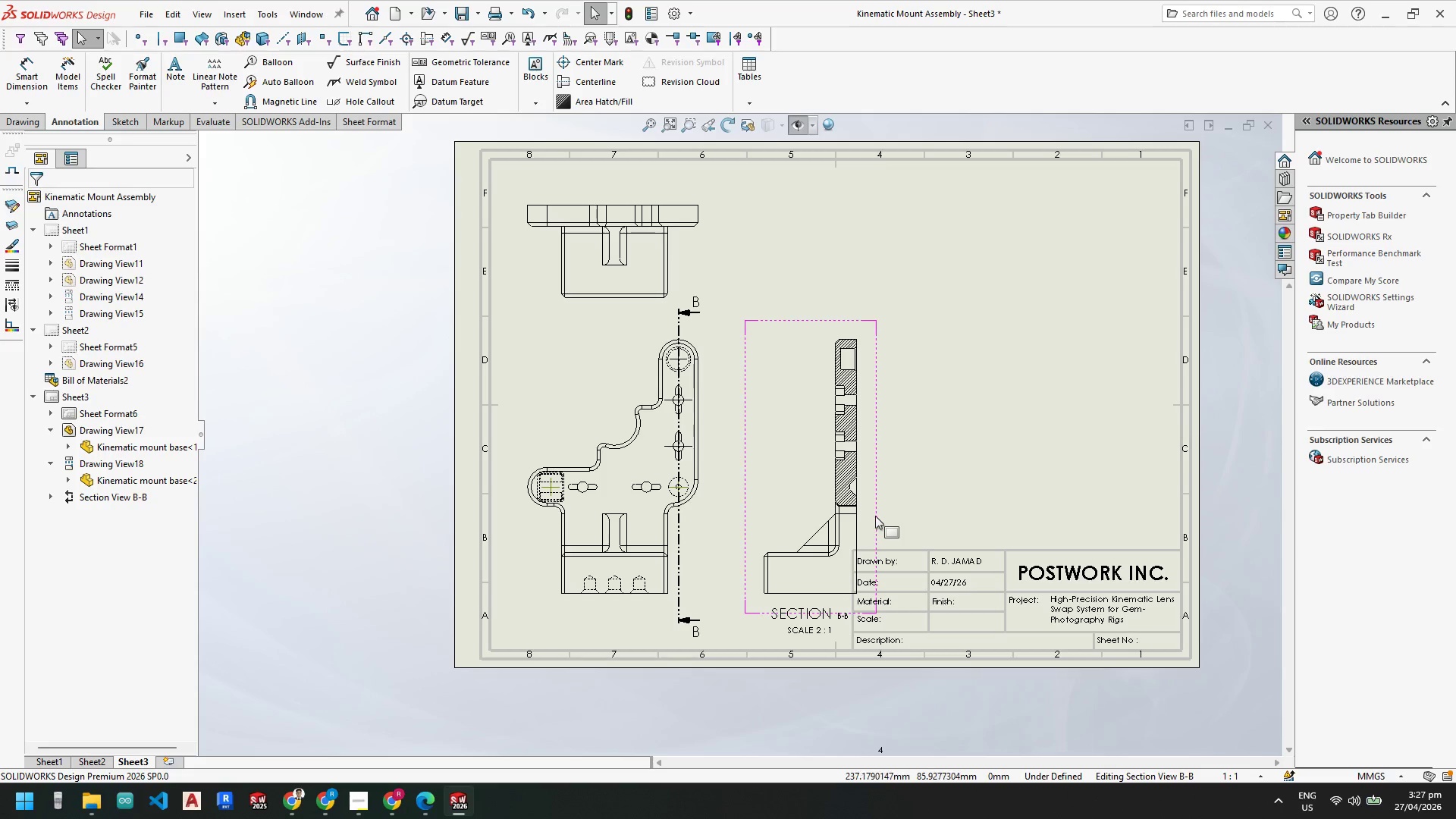 
left_click([877, 514])
 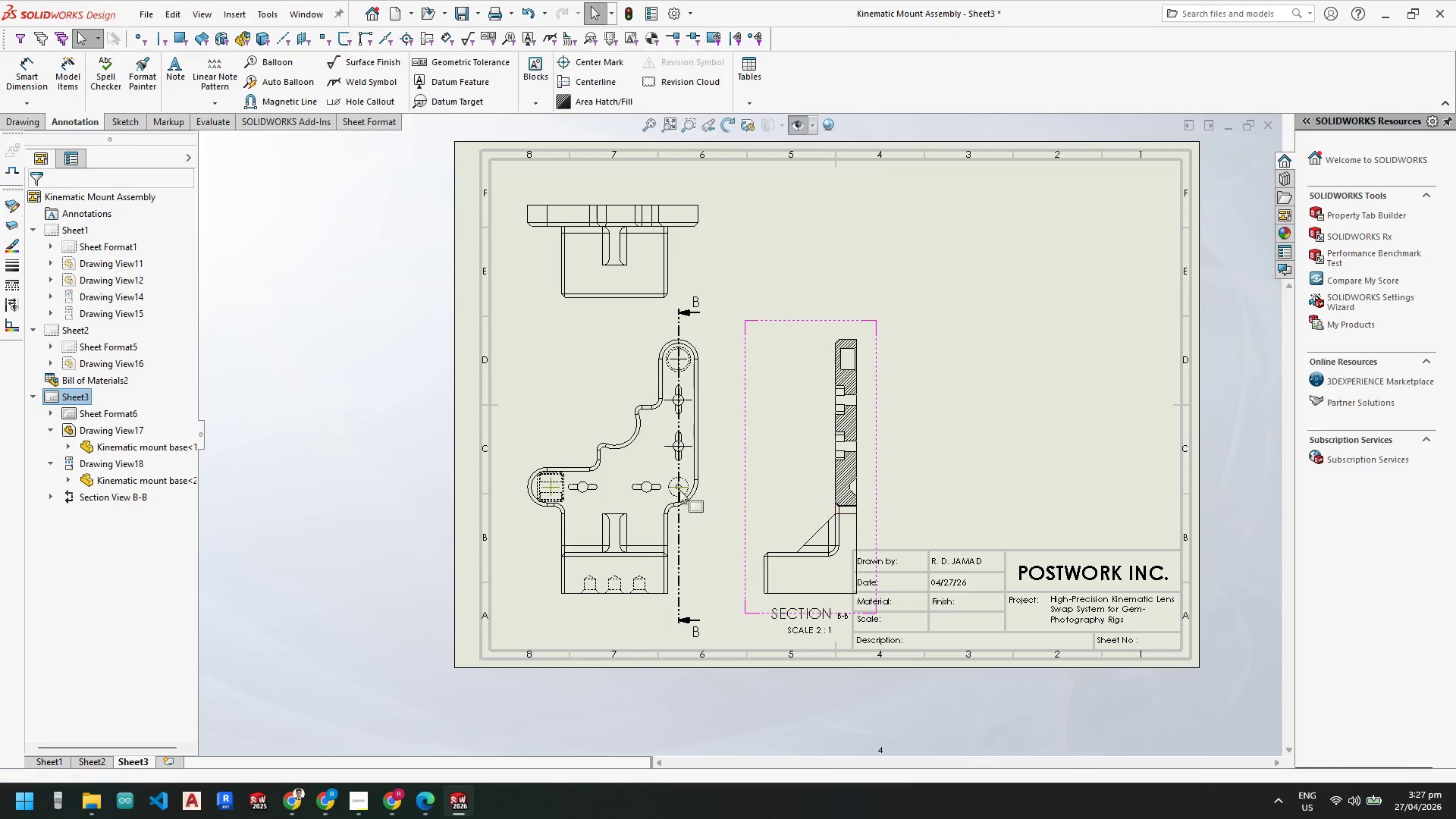 
left_click([644, 482])
 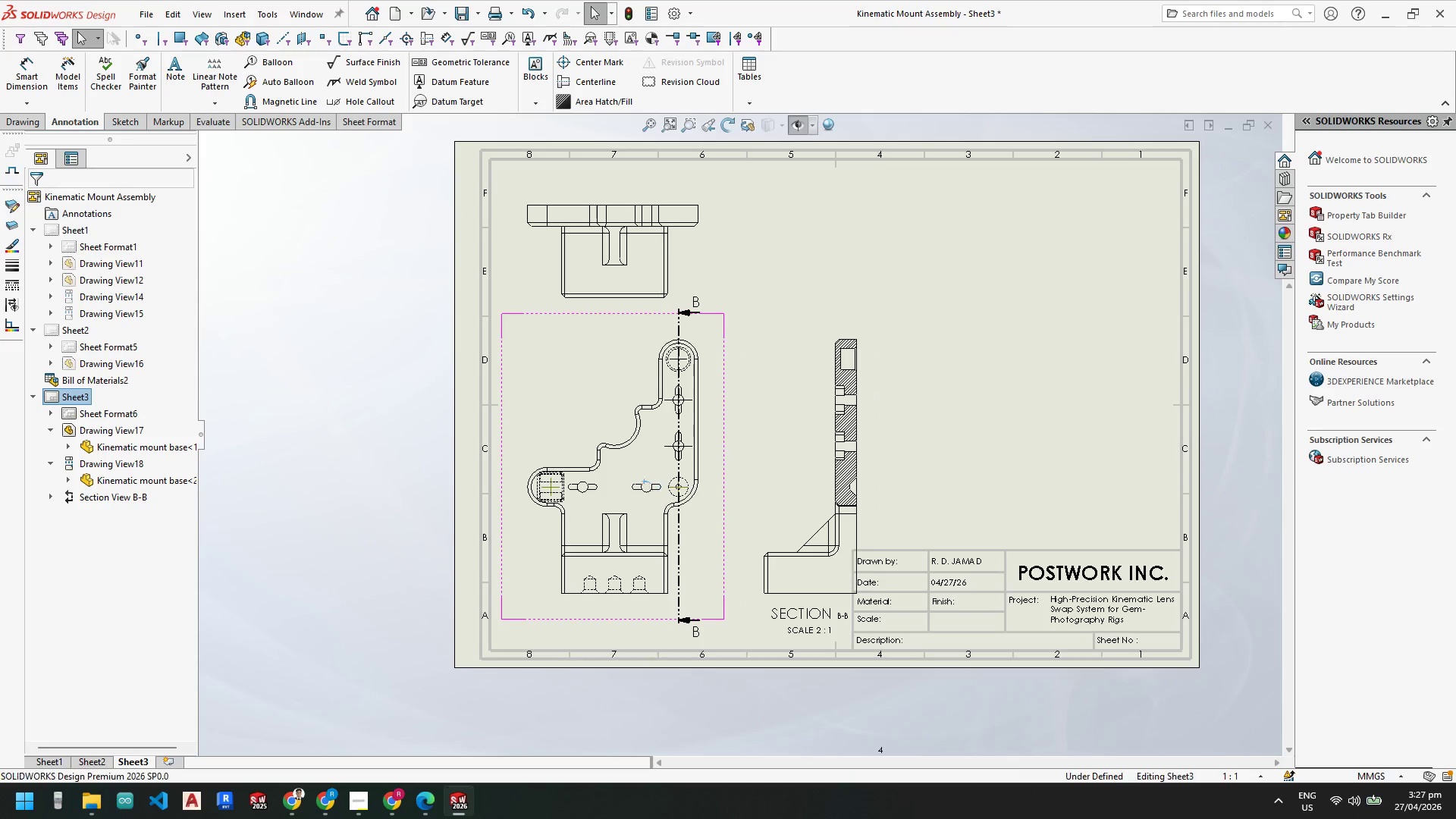 
hold_key(key=ControlLeft, duration=0.8)
 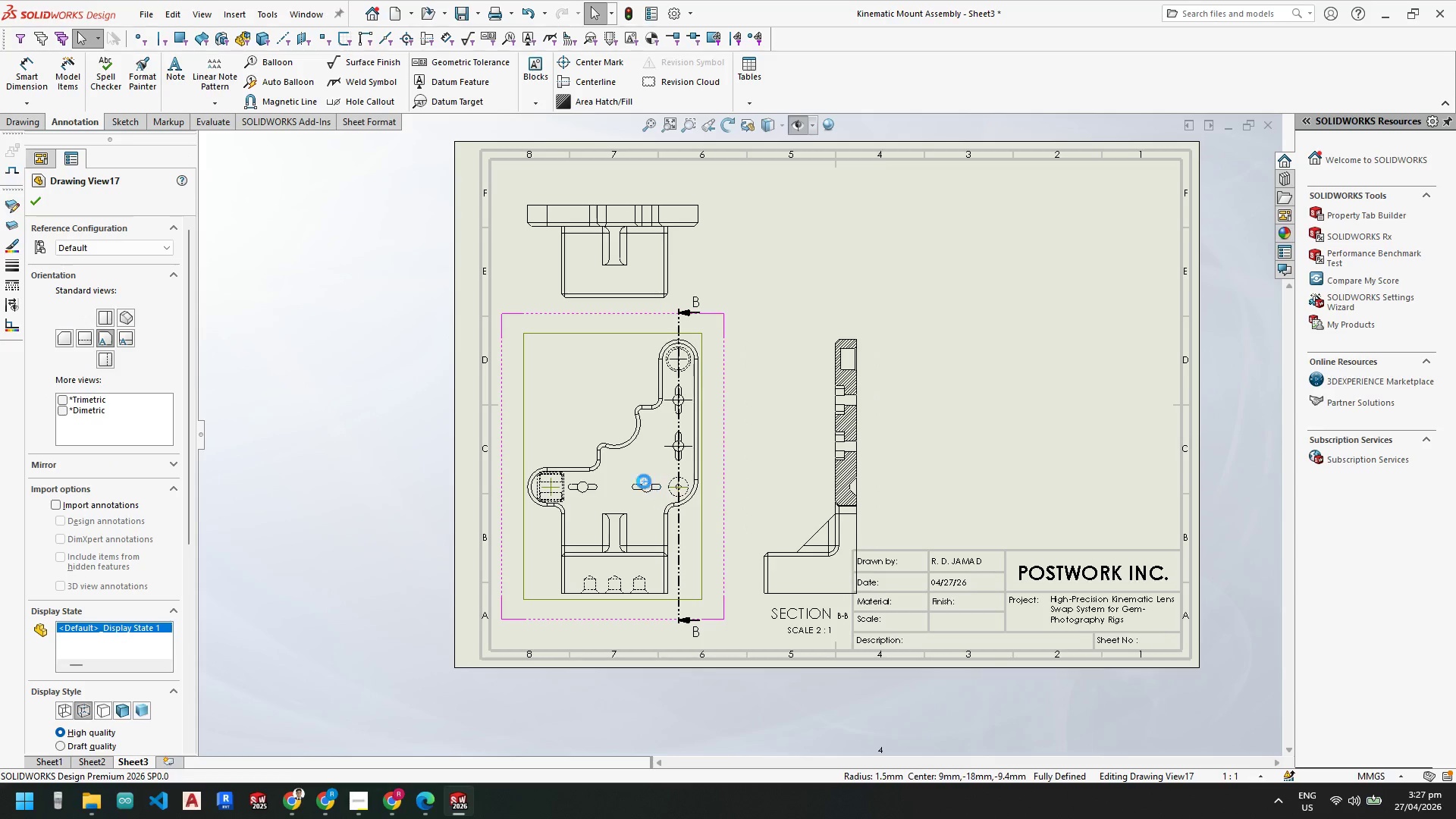 
key(Delete)
 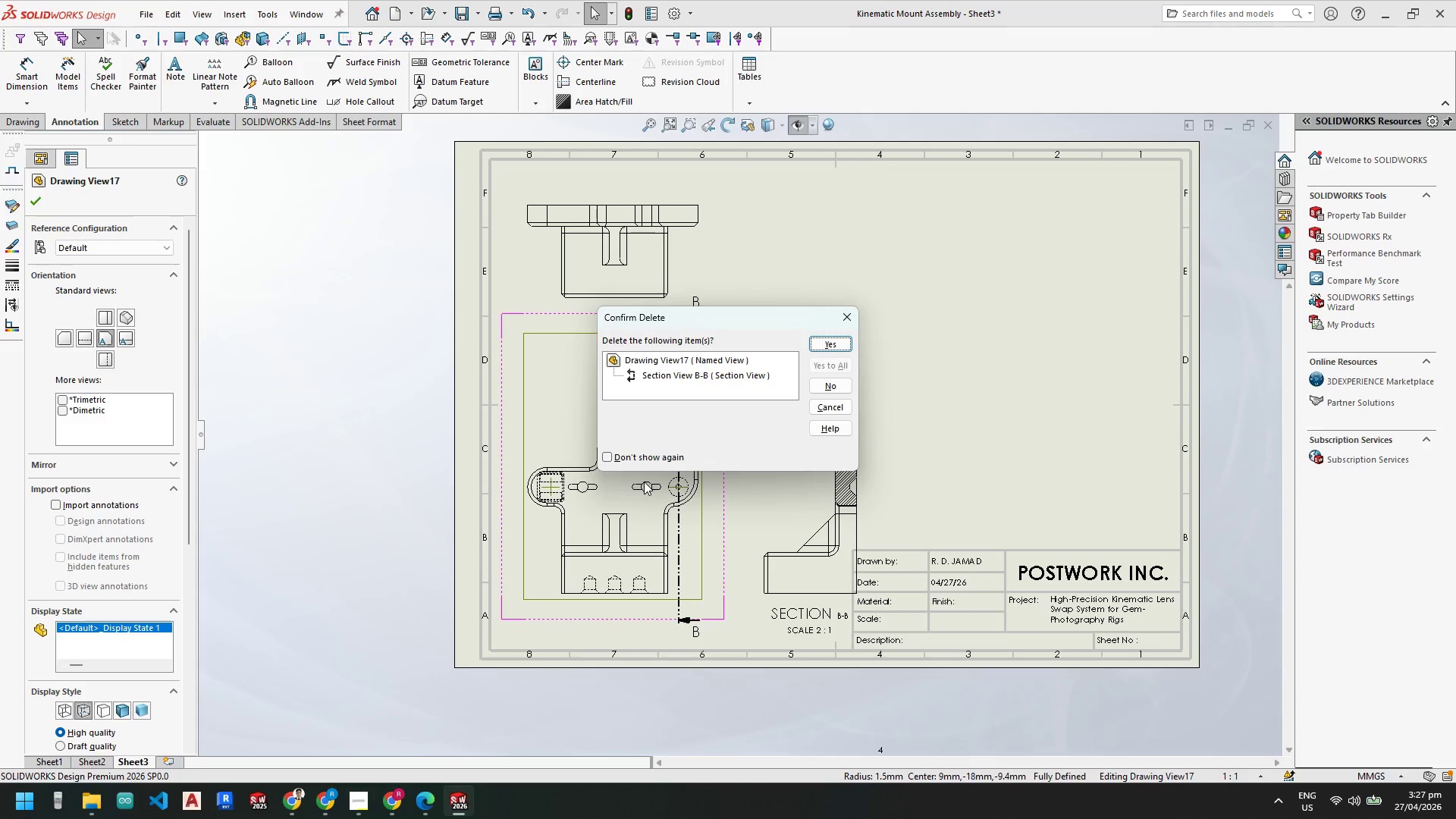 
key(NumpadEnter)
 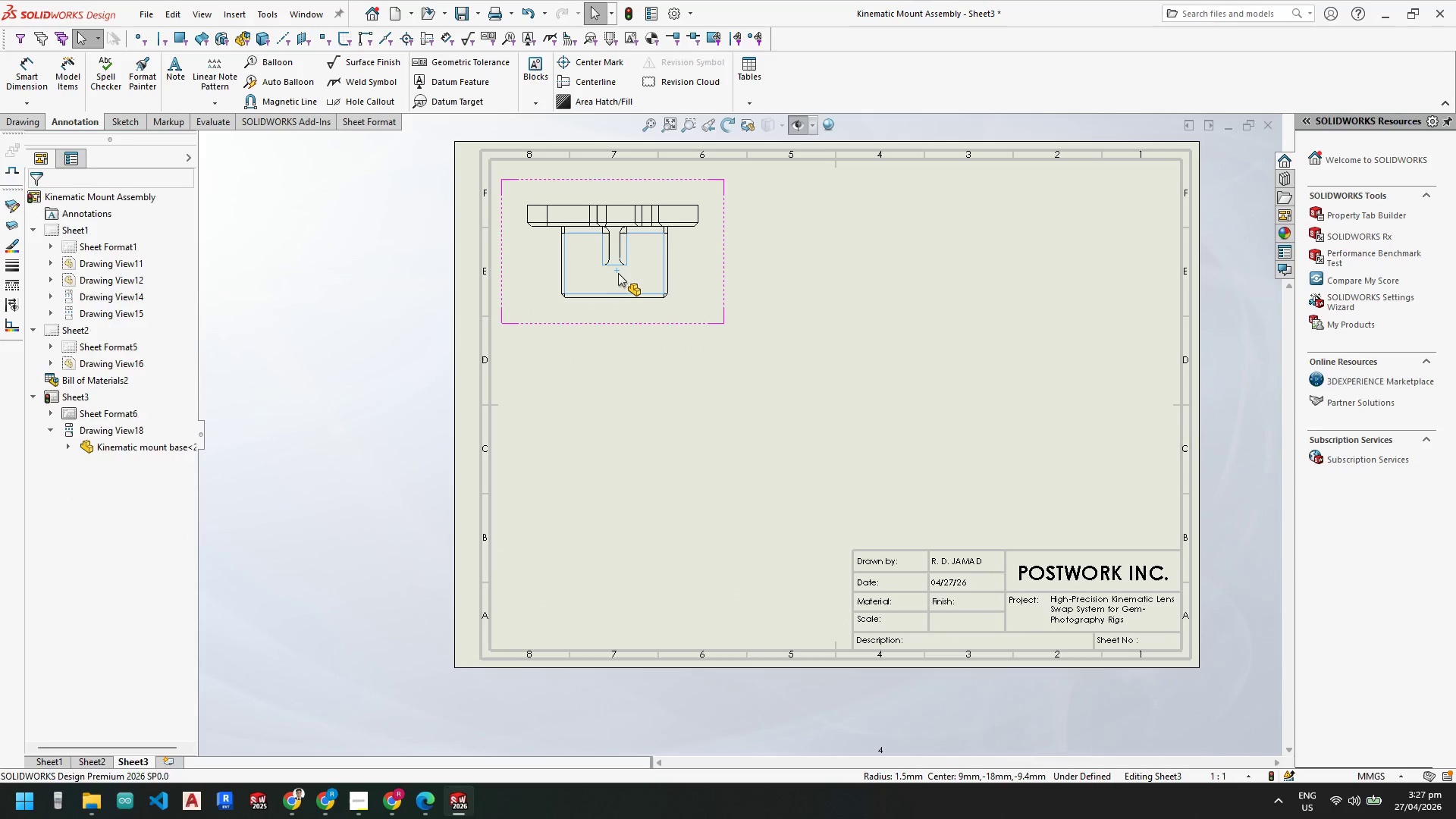 
key(Delete)
 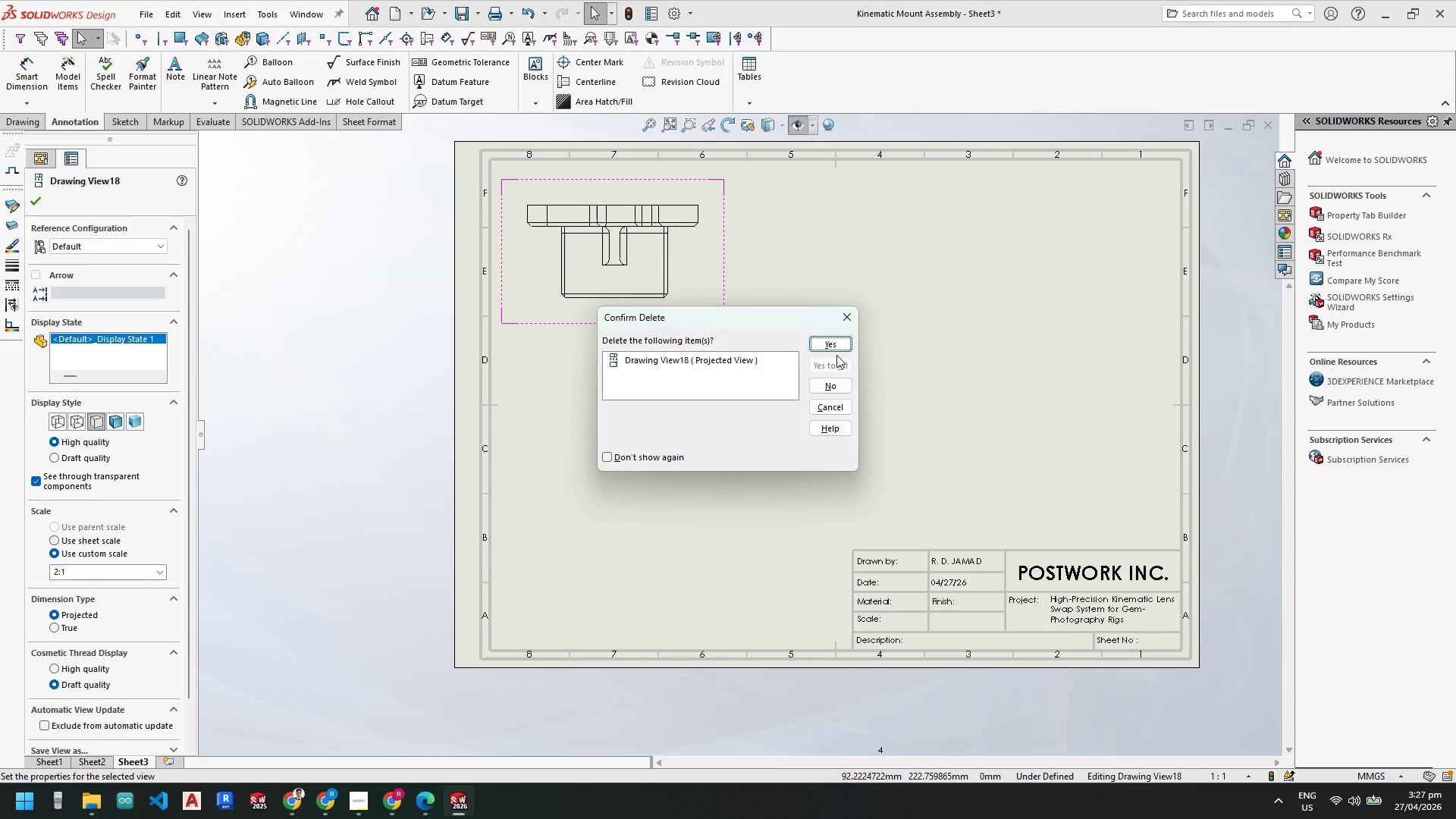 
left_click([831, 337])
 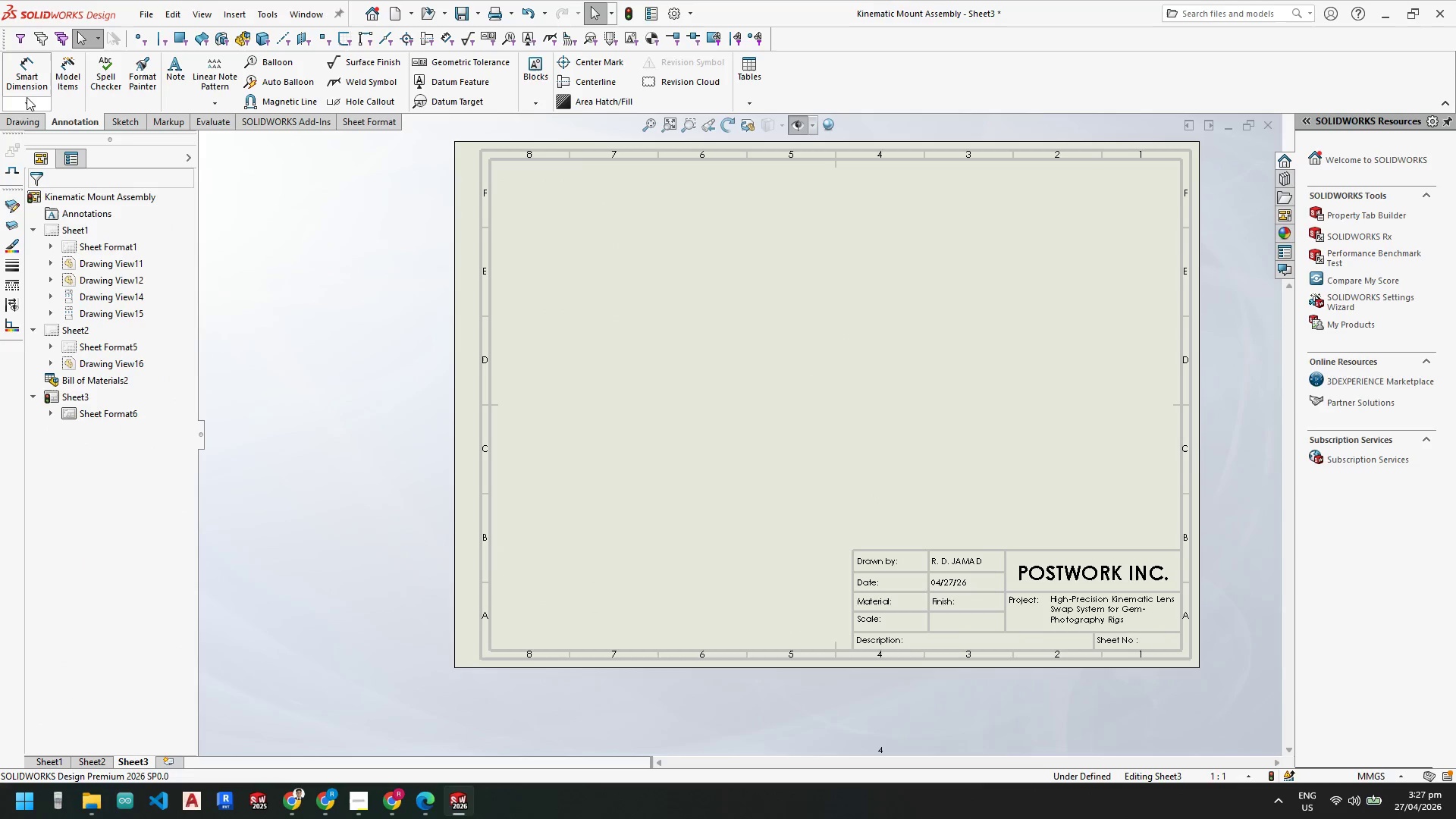 
left_click([20, 116])
 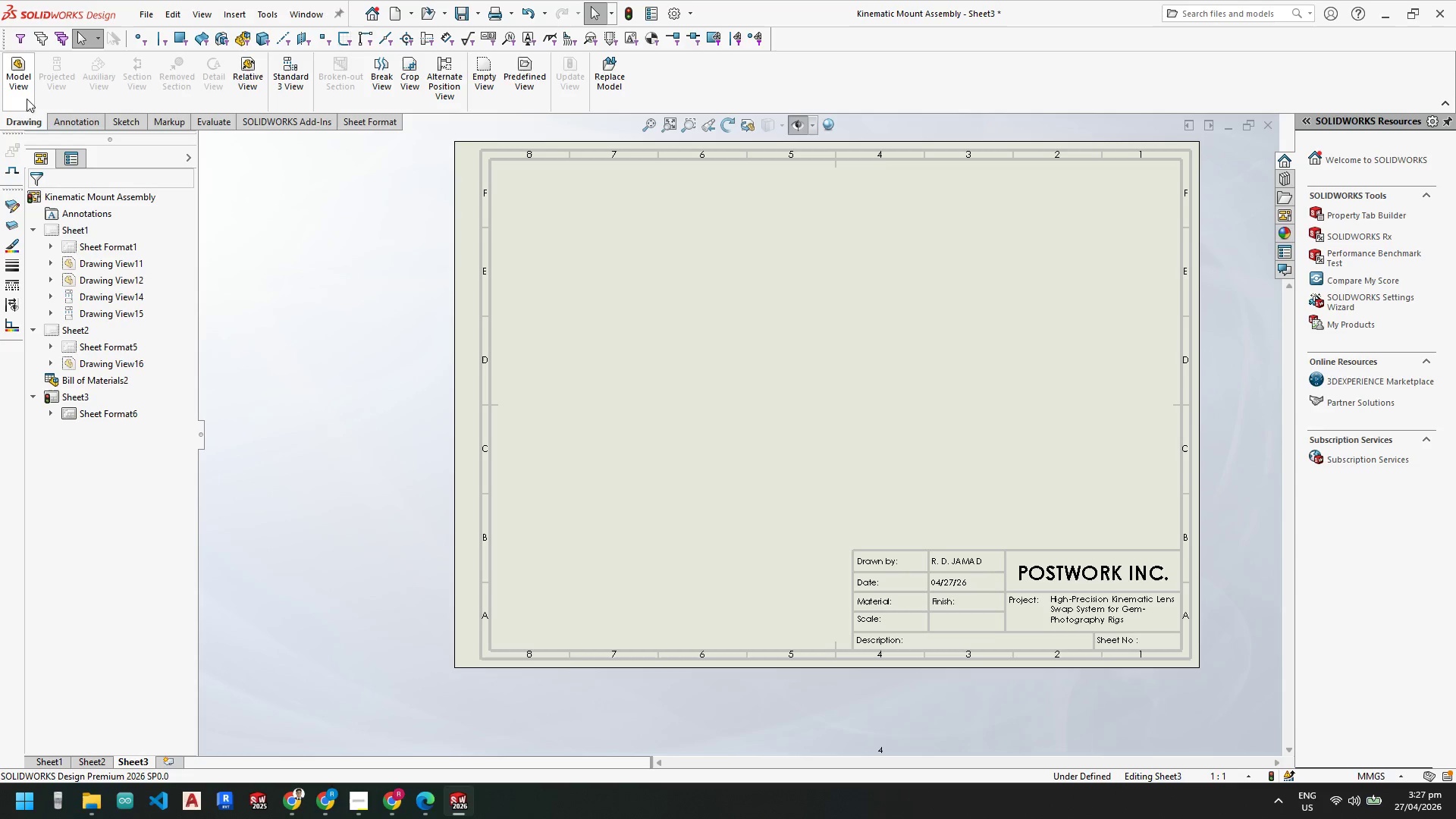 
left_click([23, 88])
 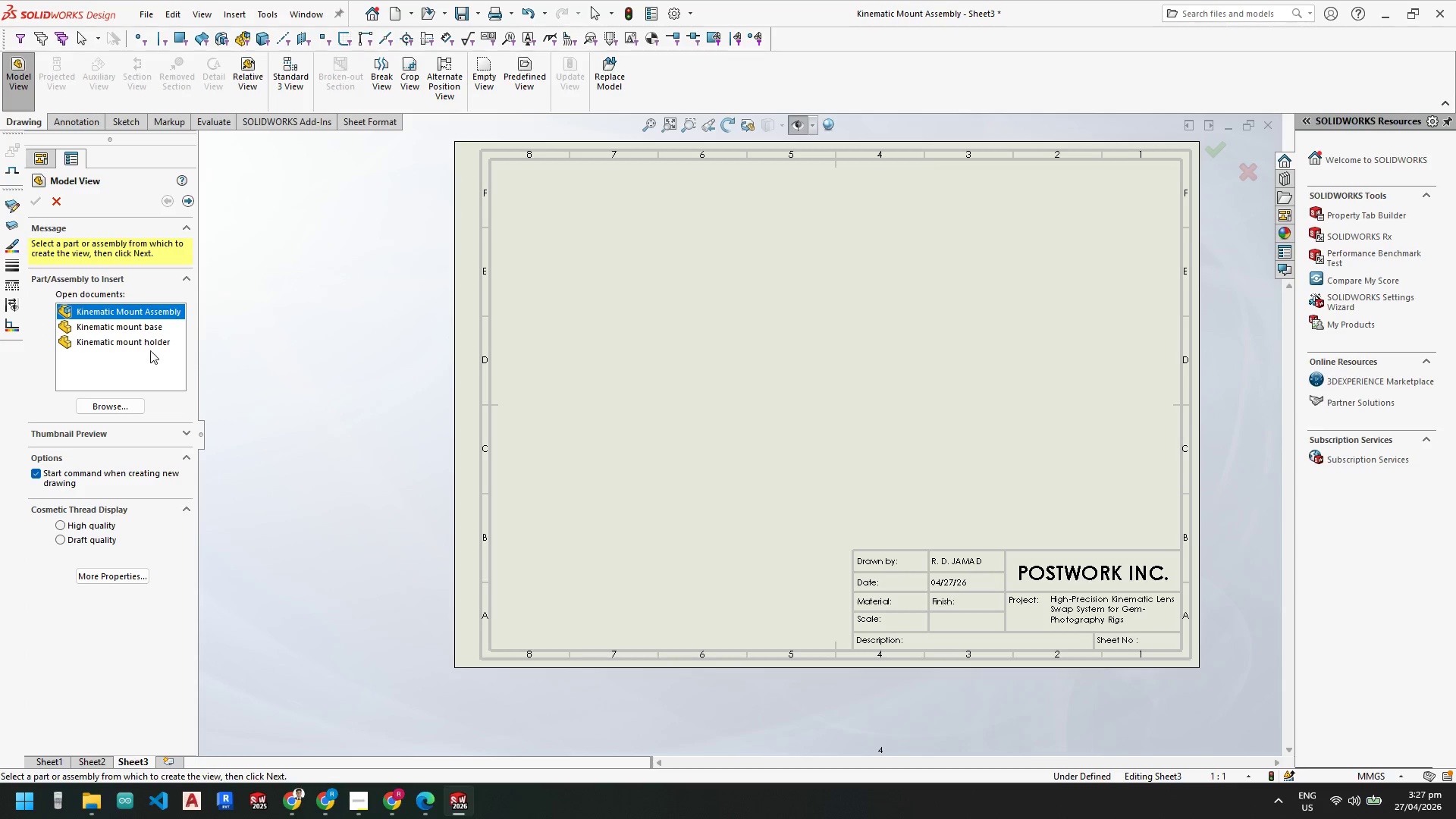 
left_click([148, 342])
 